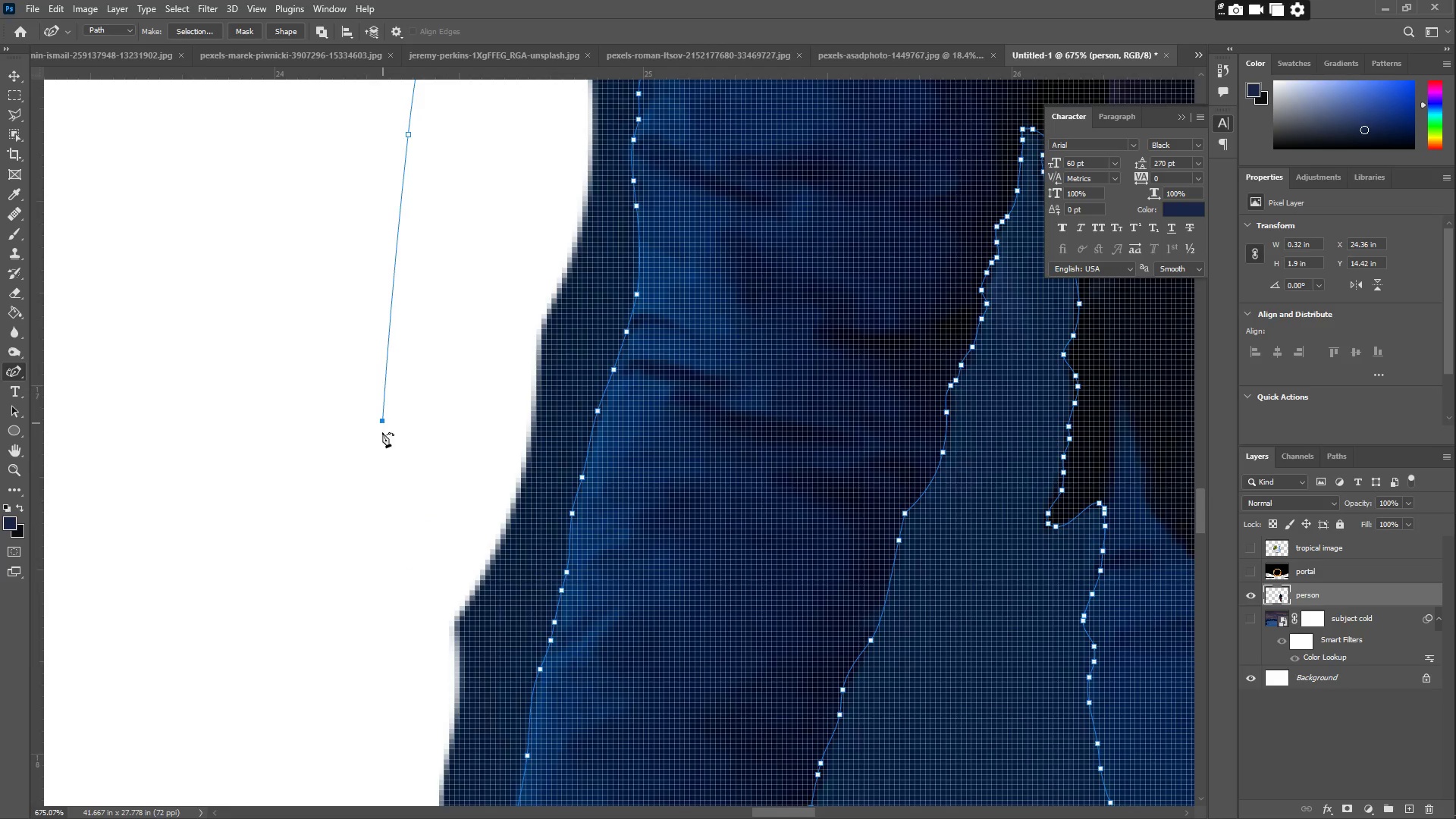 
hold_key(key=Space, duration=0.52)
 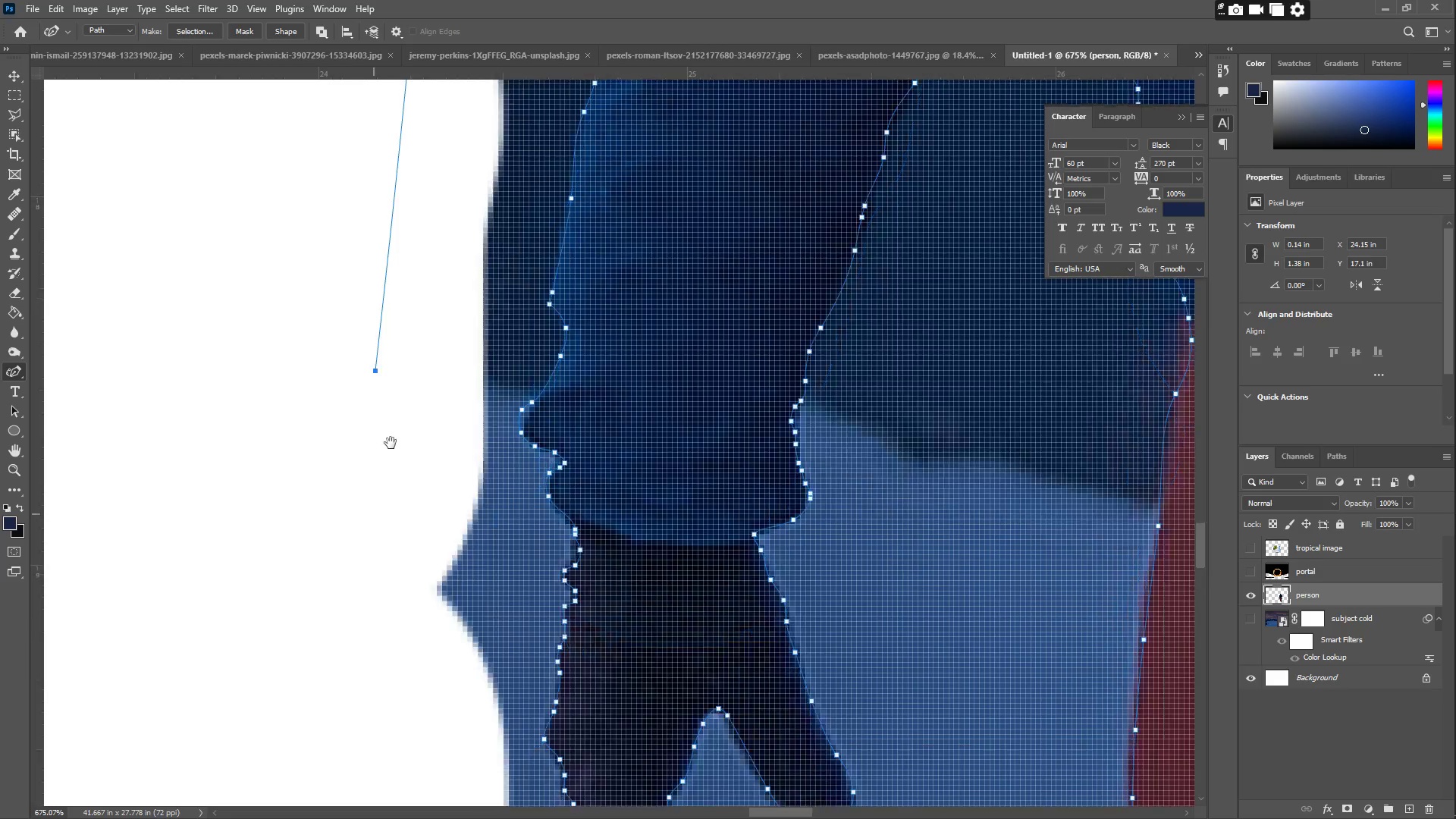 
left_click_drag(start_coordinate=[379, 688], to_coordinate=[413, 258])
 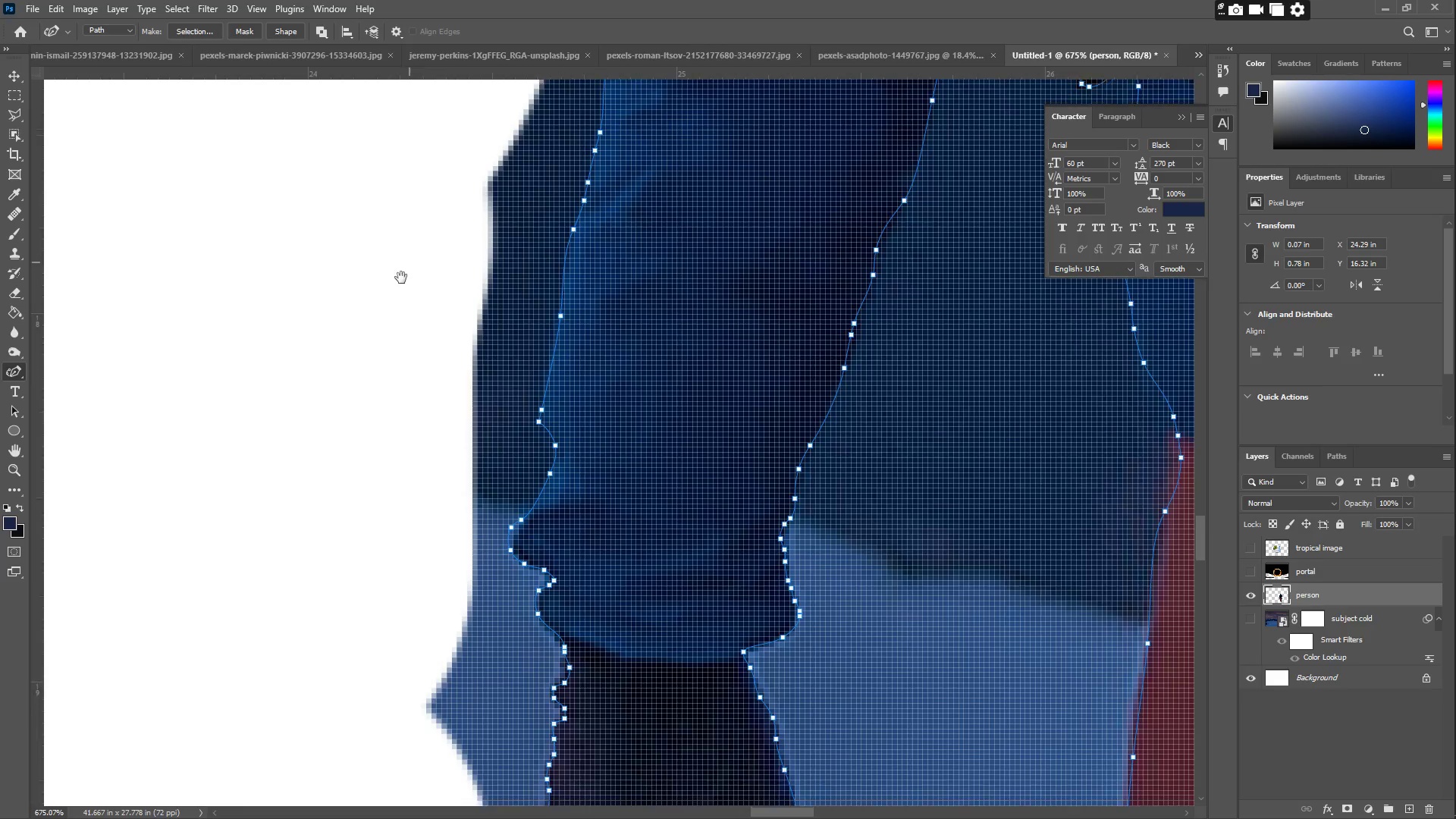 
left_click([365, 473])
 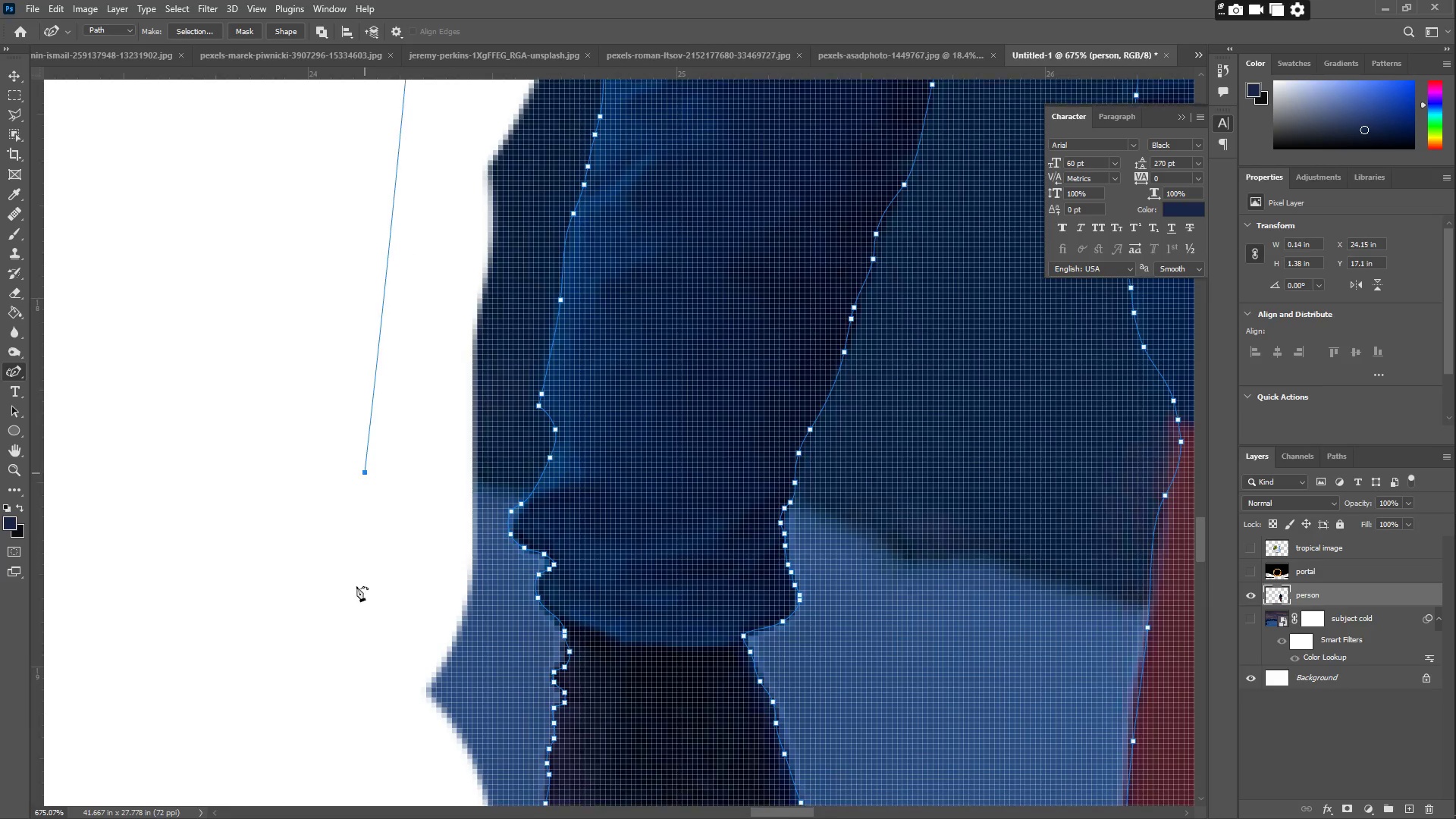 
hold_key(key=Space, duration=0.48)
 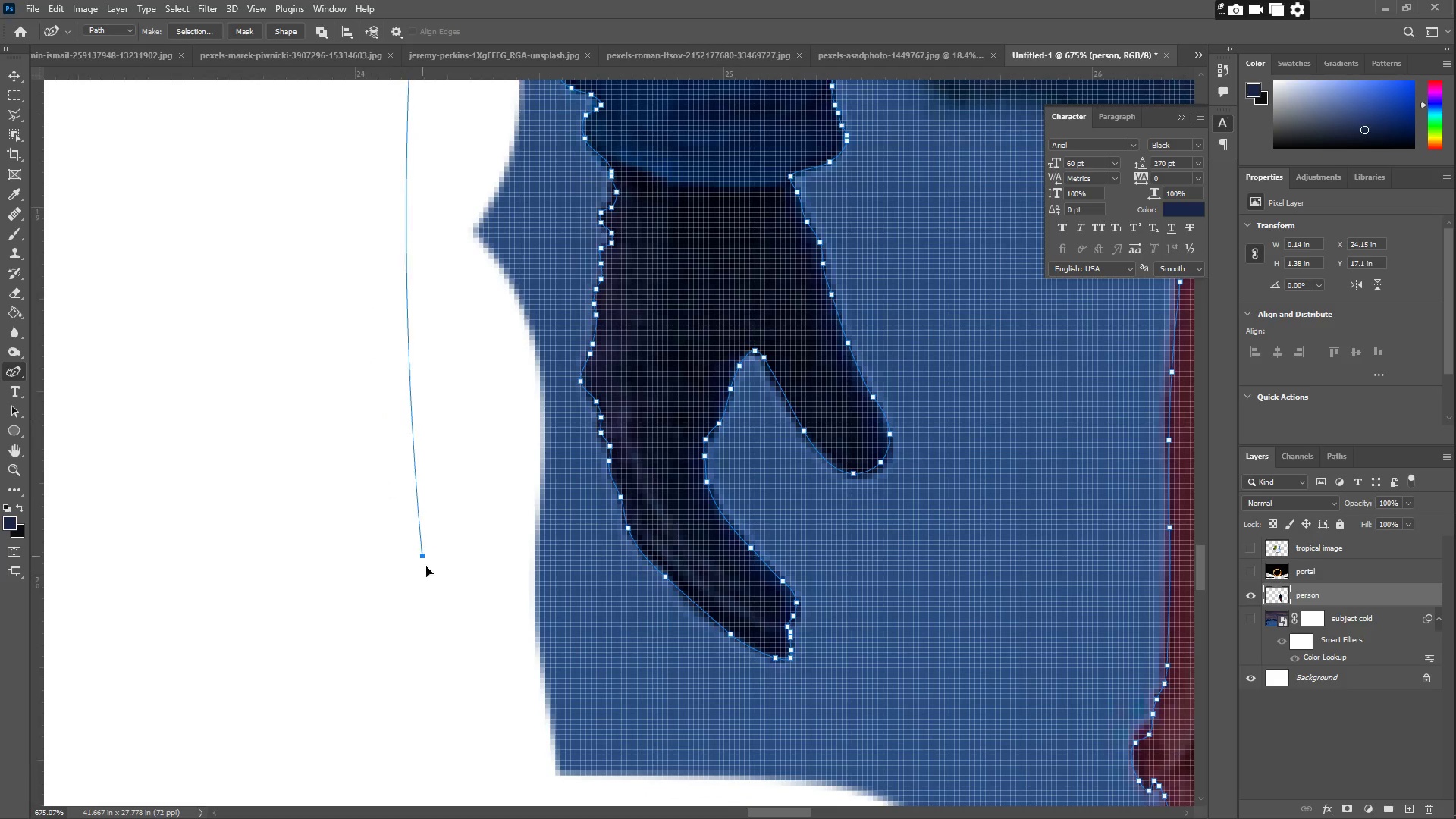 
left_click_drag(start_coordinate=[356, 645], to_coordinate=[409, 221])
 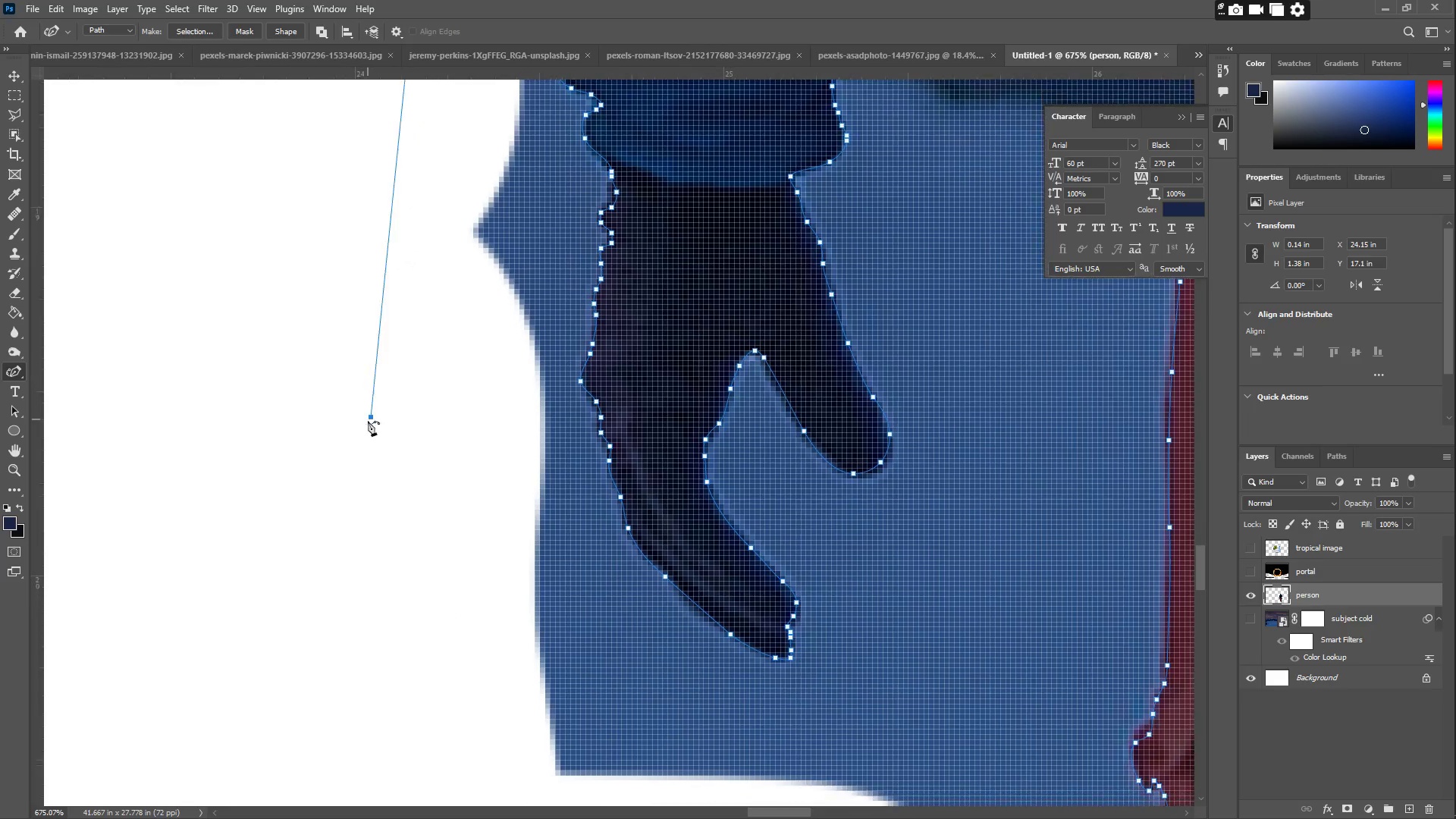 
hold_key(key=Space, duration=0.61)
 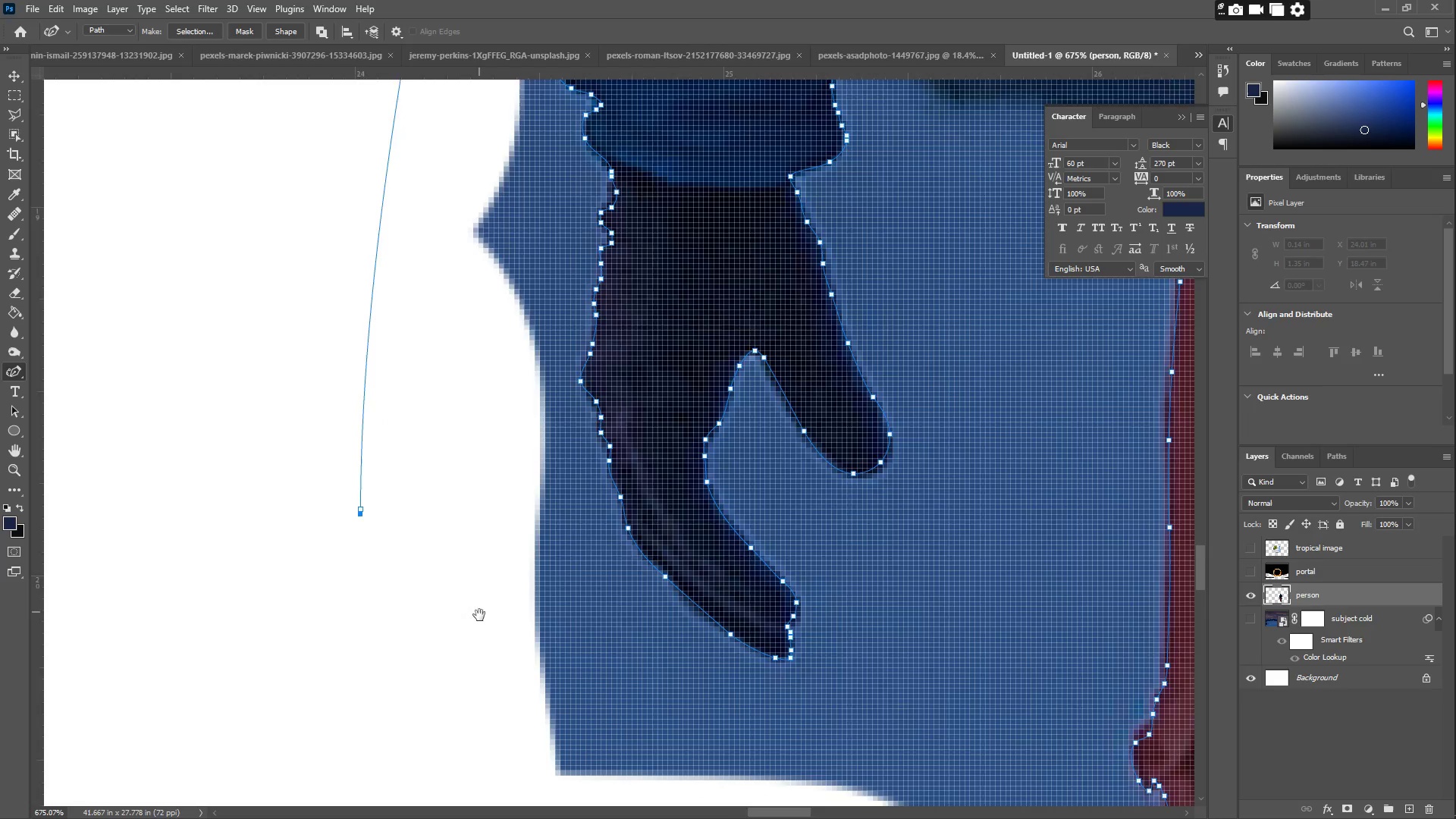 
left_click_drag(start_coordinate=[428, 573], to_coordinate=[362, 507])
 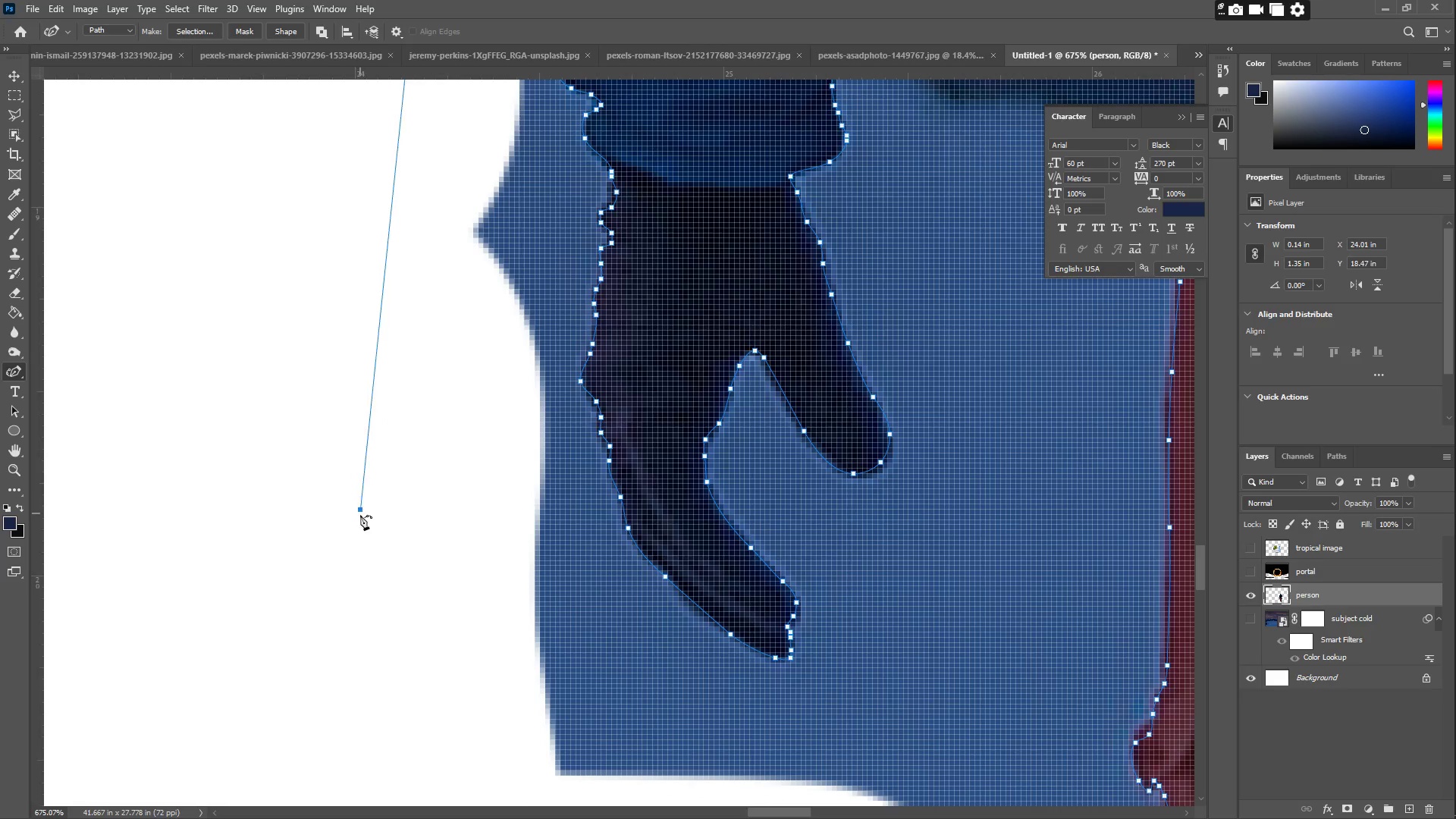 
left_click([362, 515])
 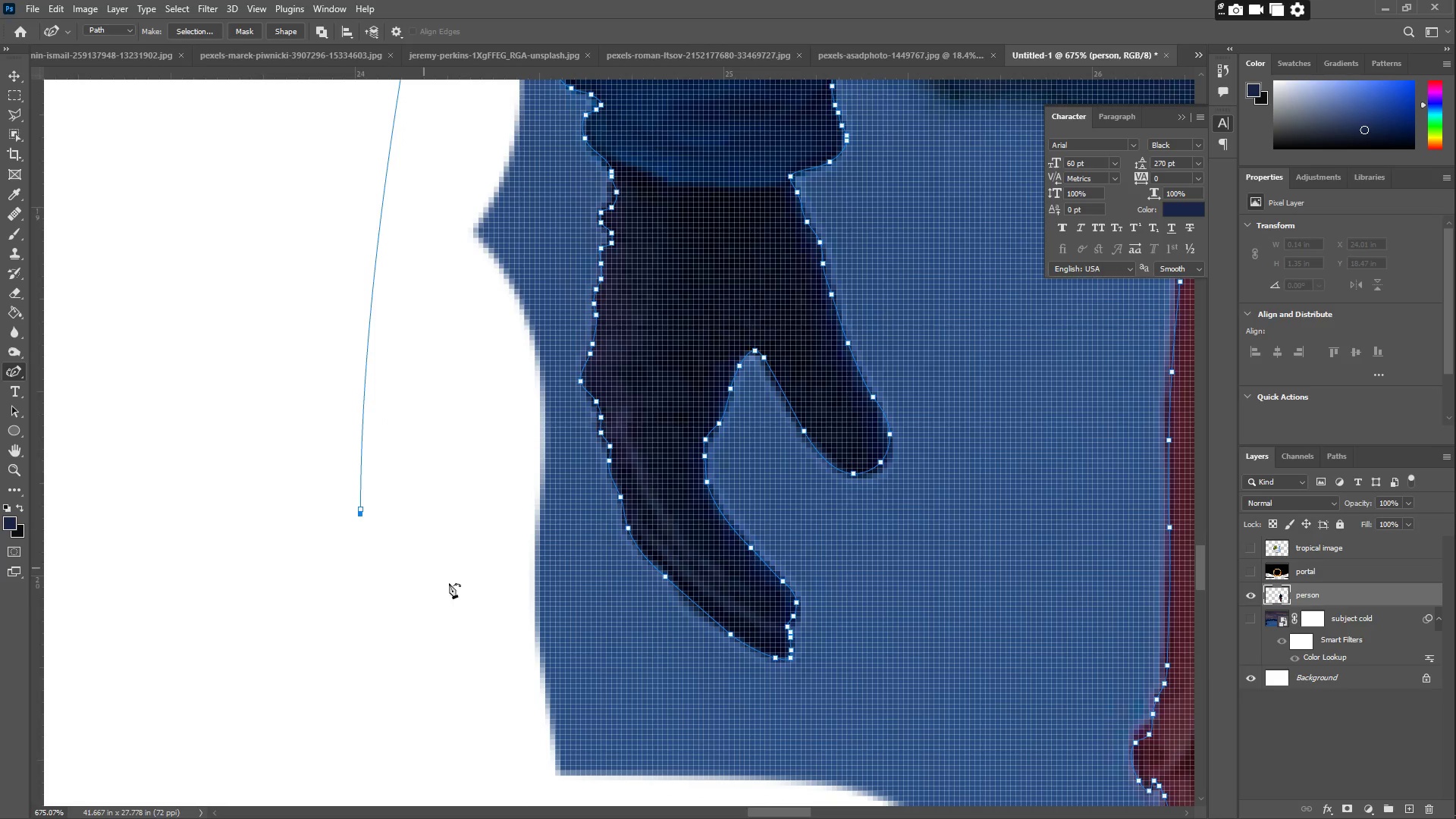 
hold_key(key=Space, duration=0.47)
 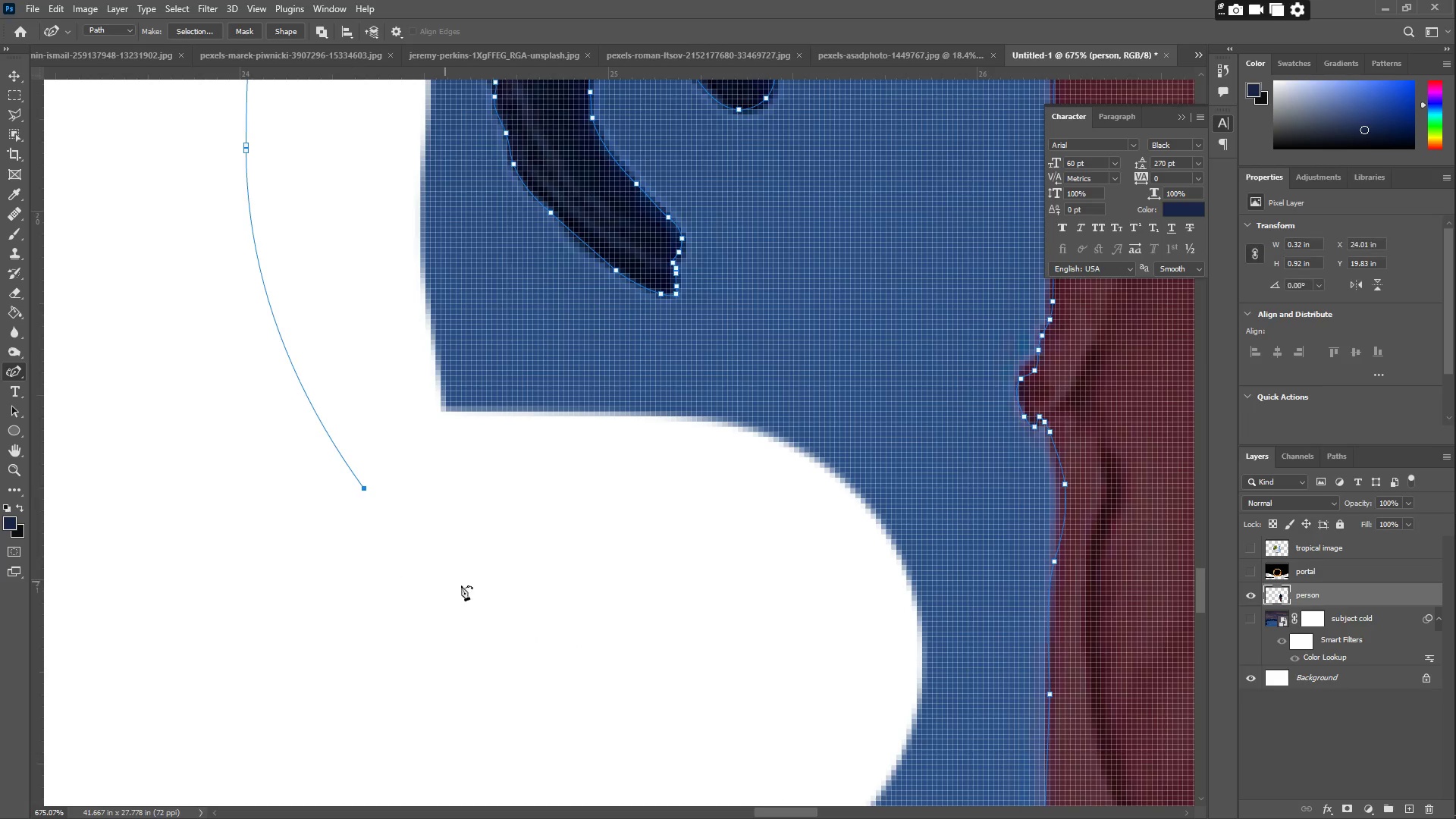 
left_click_drag(start_coordinate=[479, 618], to_coordinate=[388, 304])
 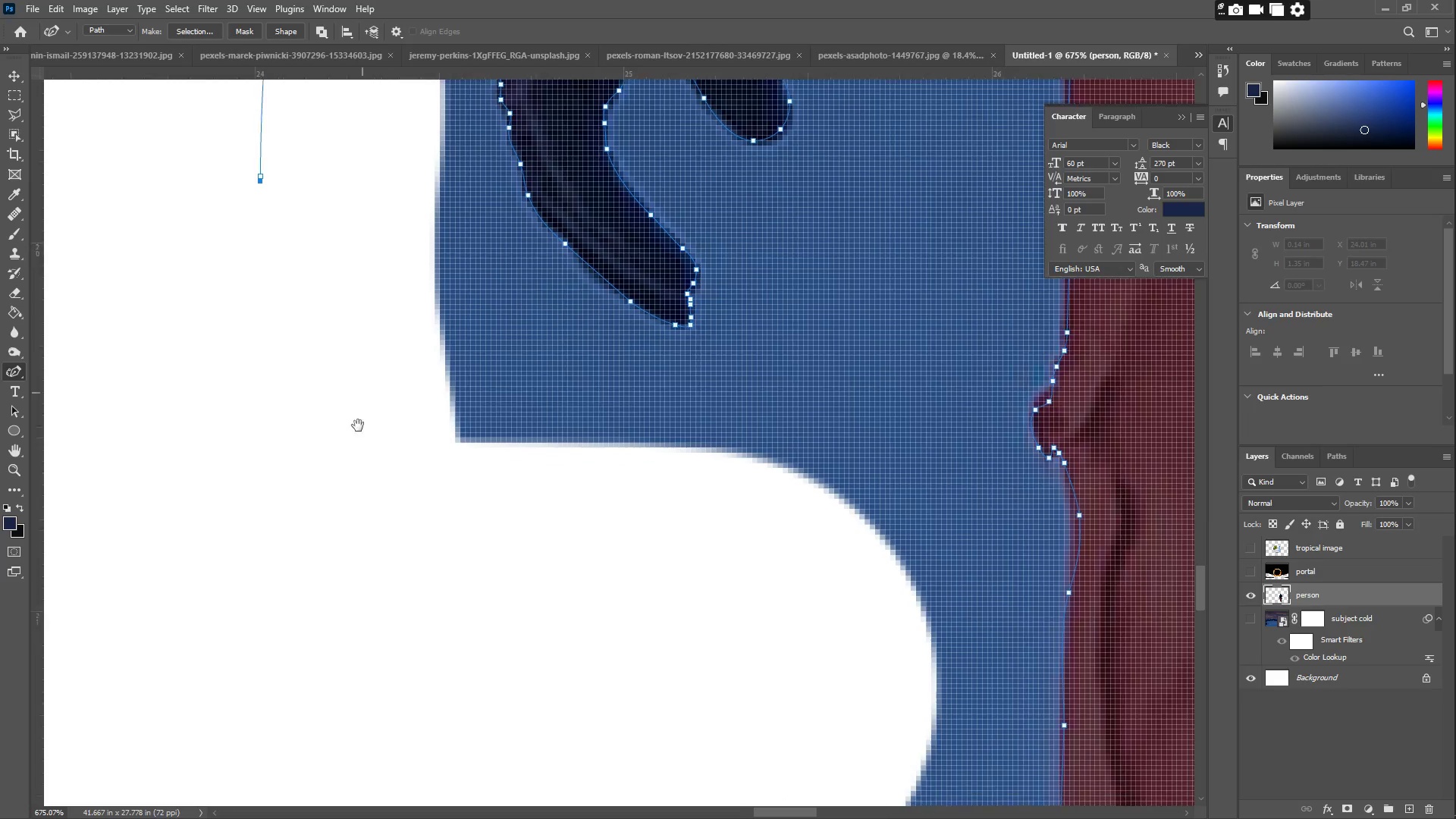 
triple_click([361, 488])
 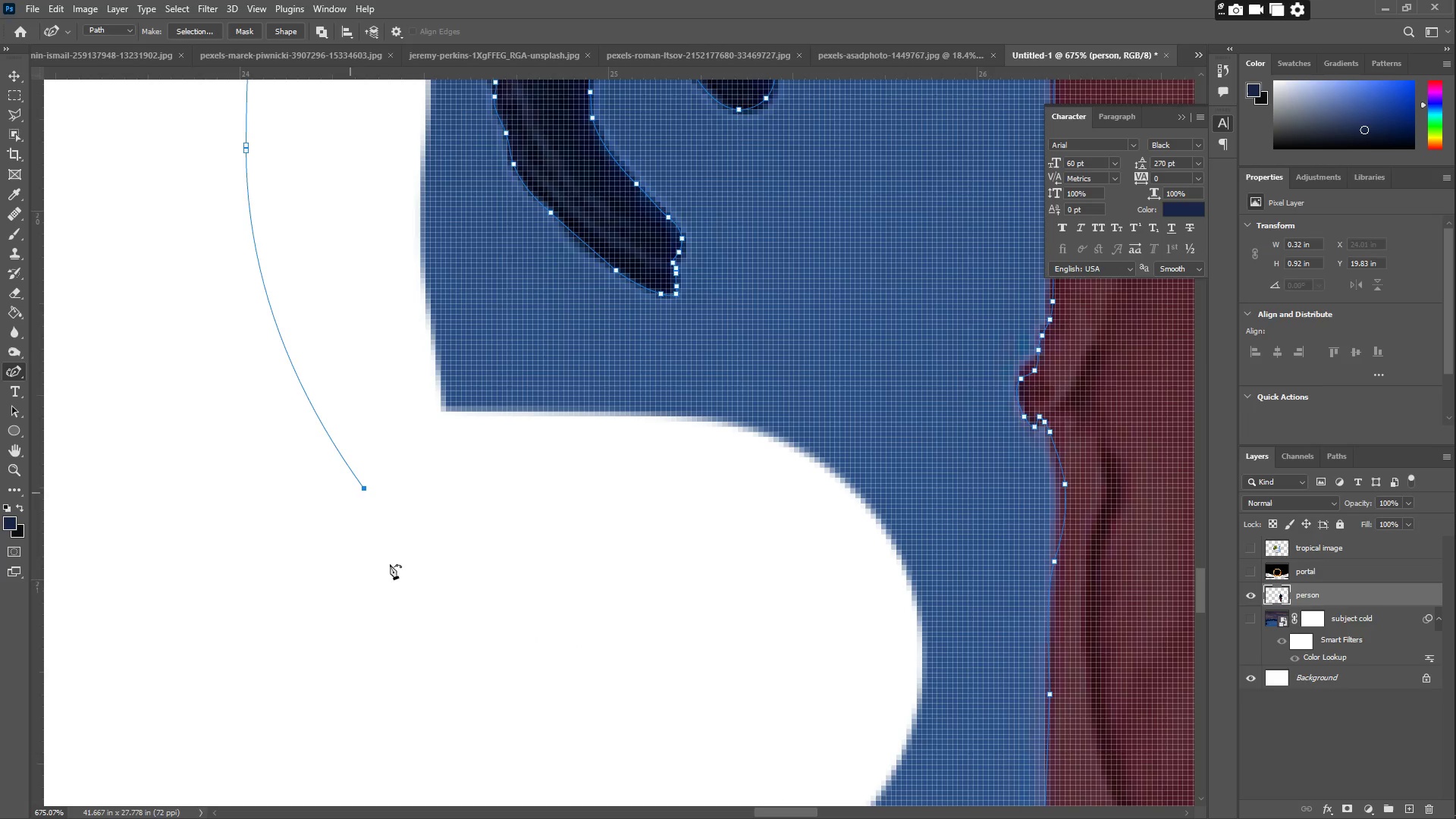 
left_click_drag(start_coordinate=[576, 617], to_coordinate=[593, 625])
 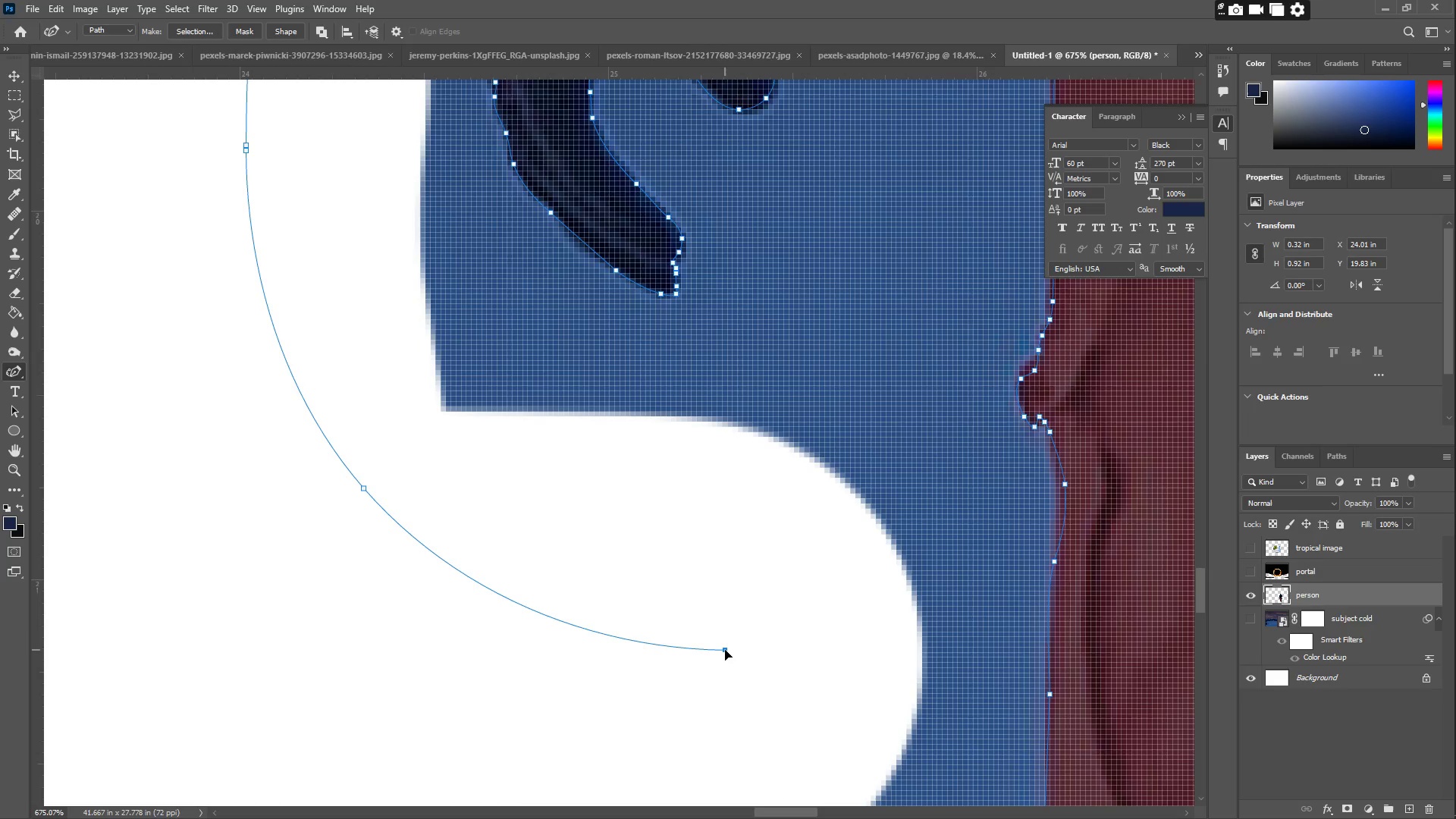 
hold_key(key=Space, duration=0.81)
 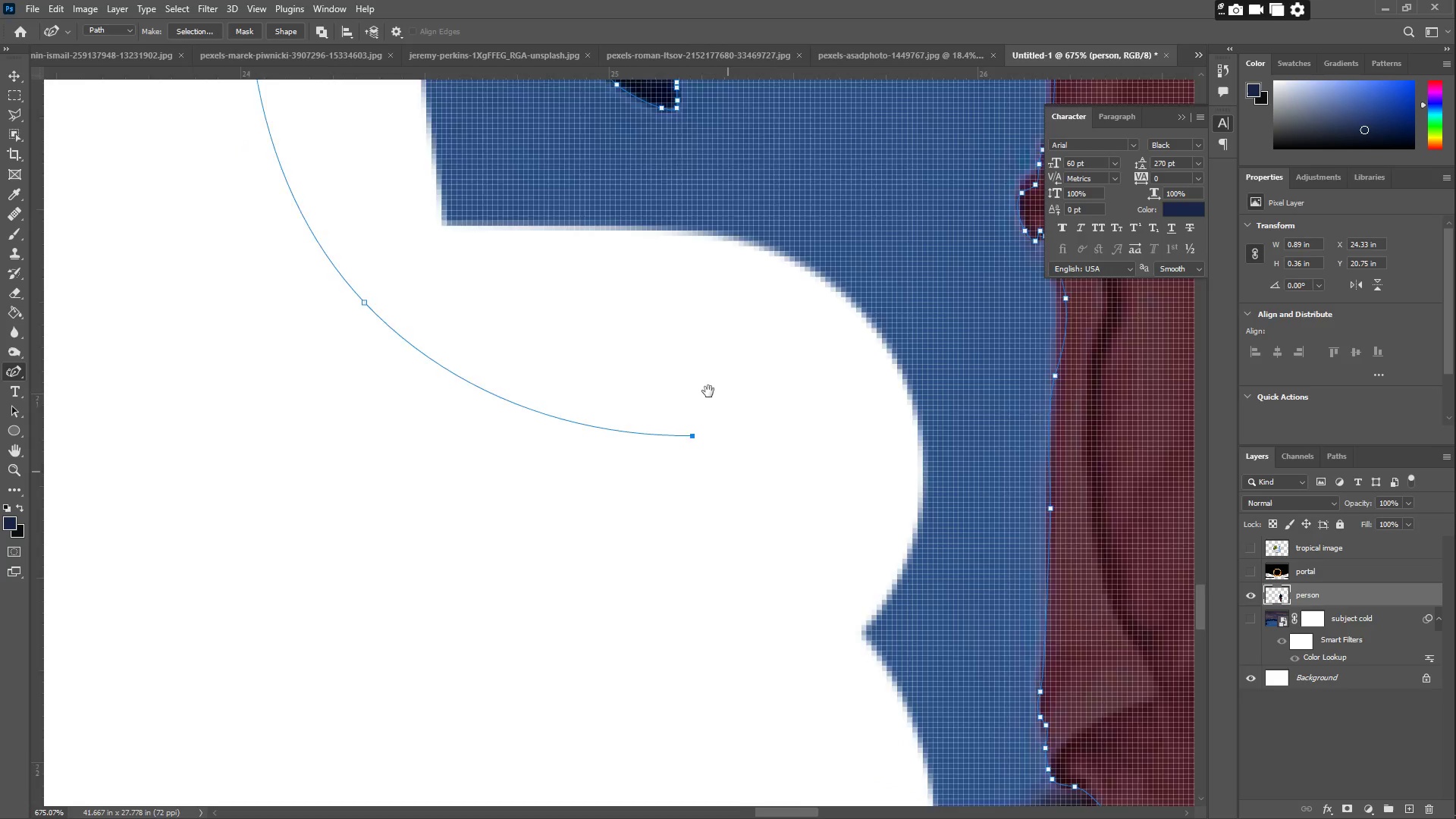 
left_click_drag(start_coordinate=[737, 654], to_coordinate=[692, 620])
 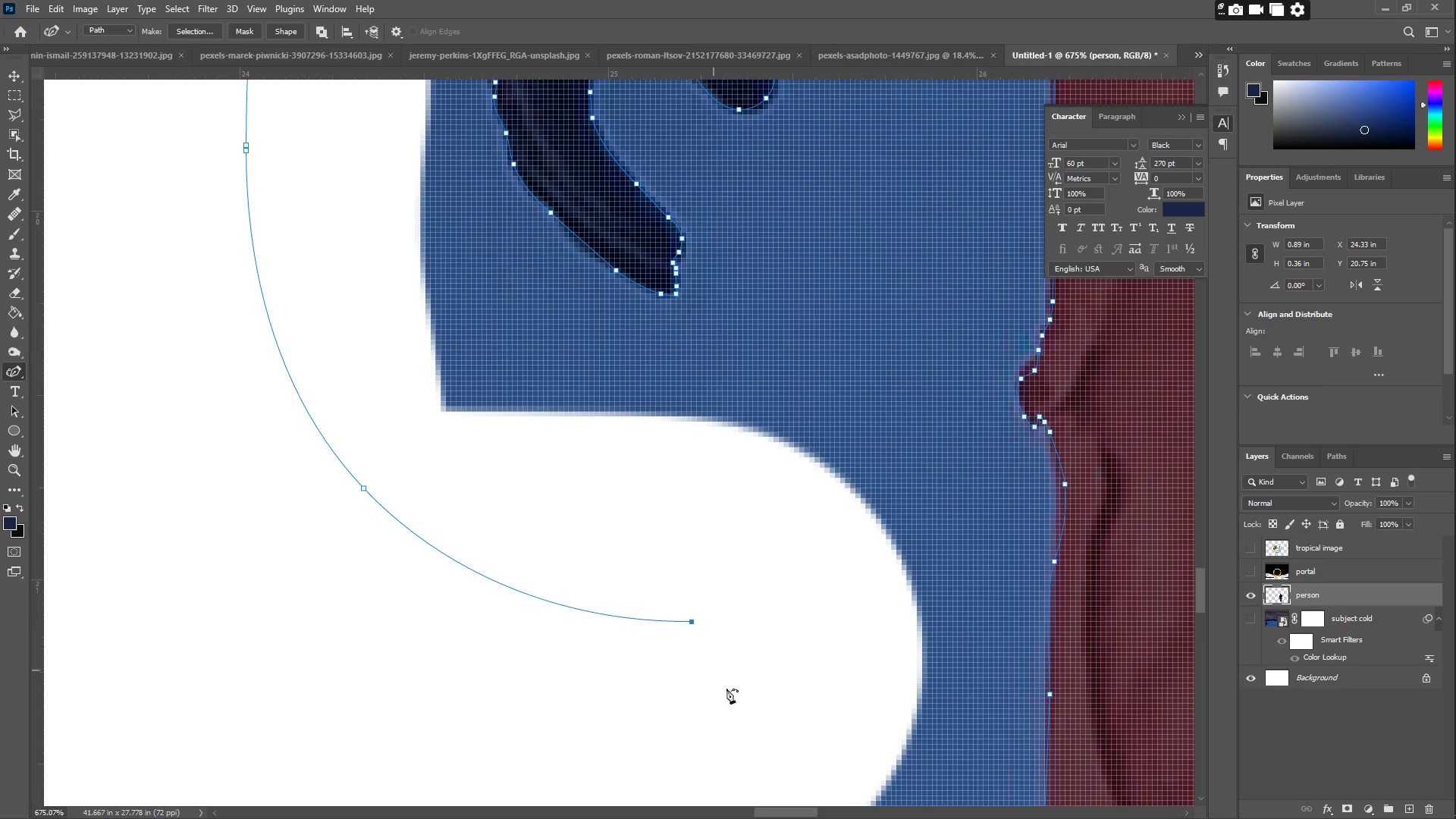 
hold_key(key=Space, duration=0.59)
 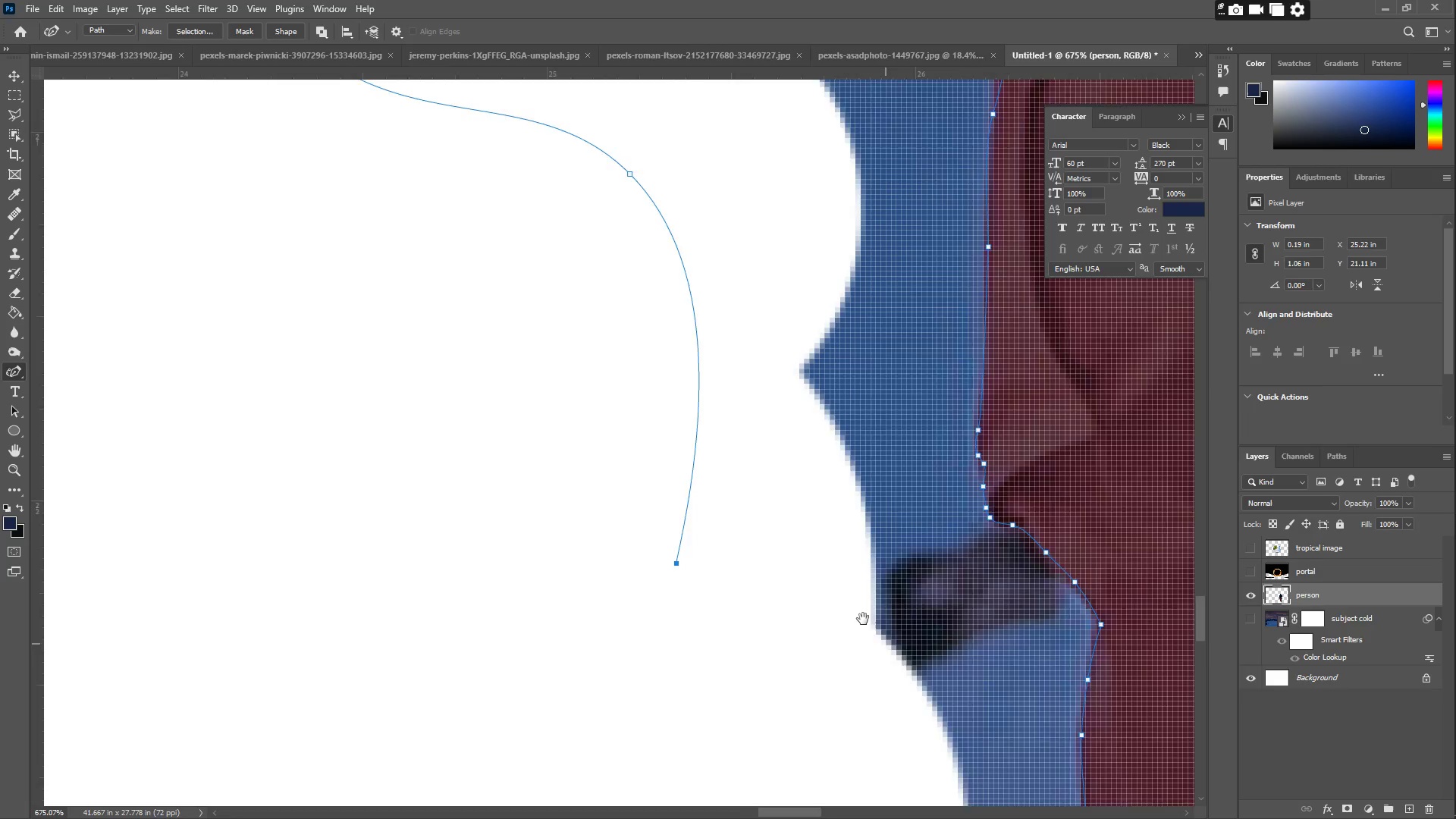 
left_click_drag(start_coordinate=[736, 717], to_coordinate=[683, 297])
 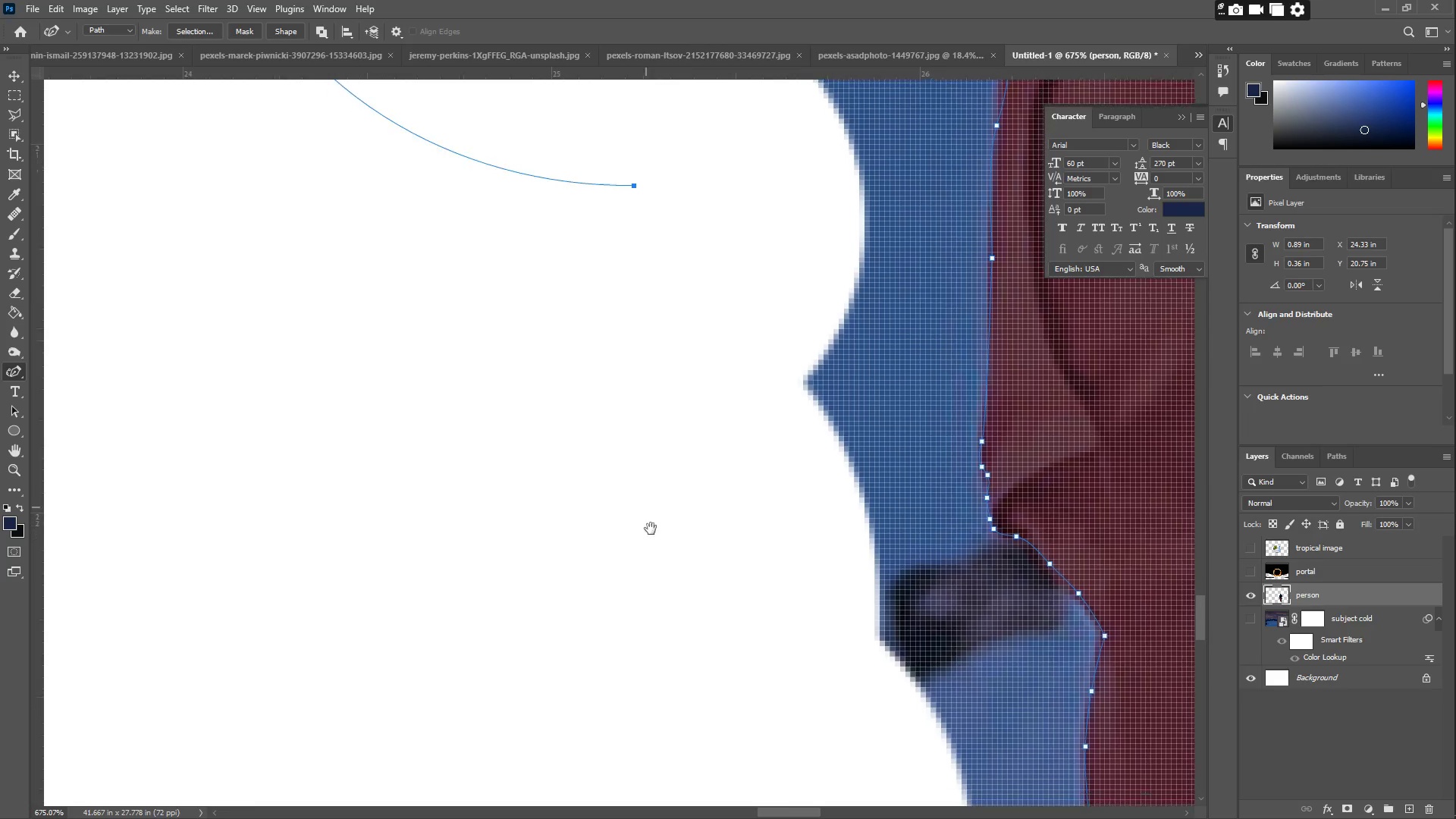 
left_click([676, 566])
 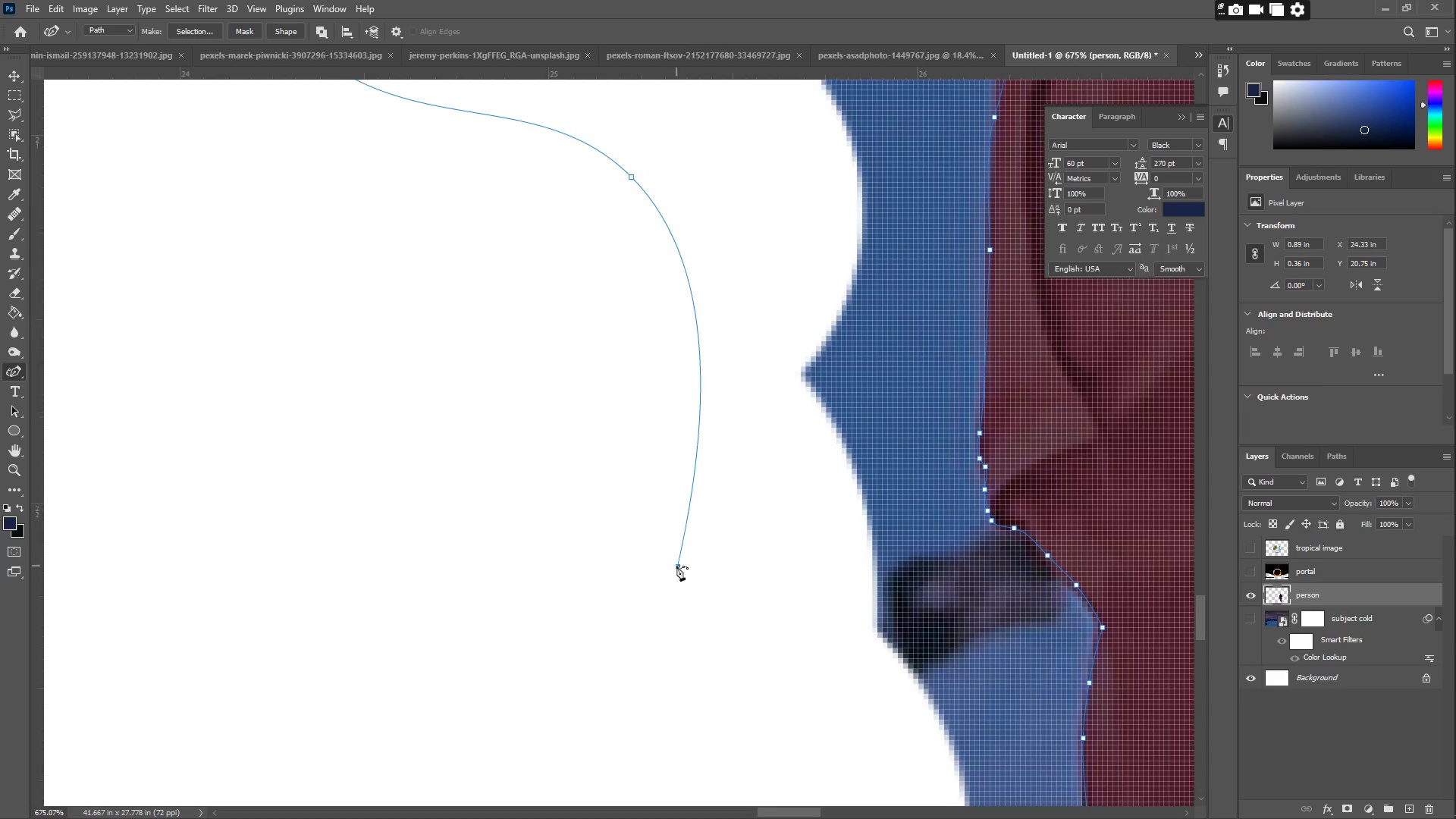 
hold_key(key=Space, duration=0.7)
 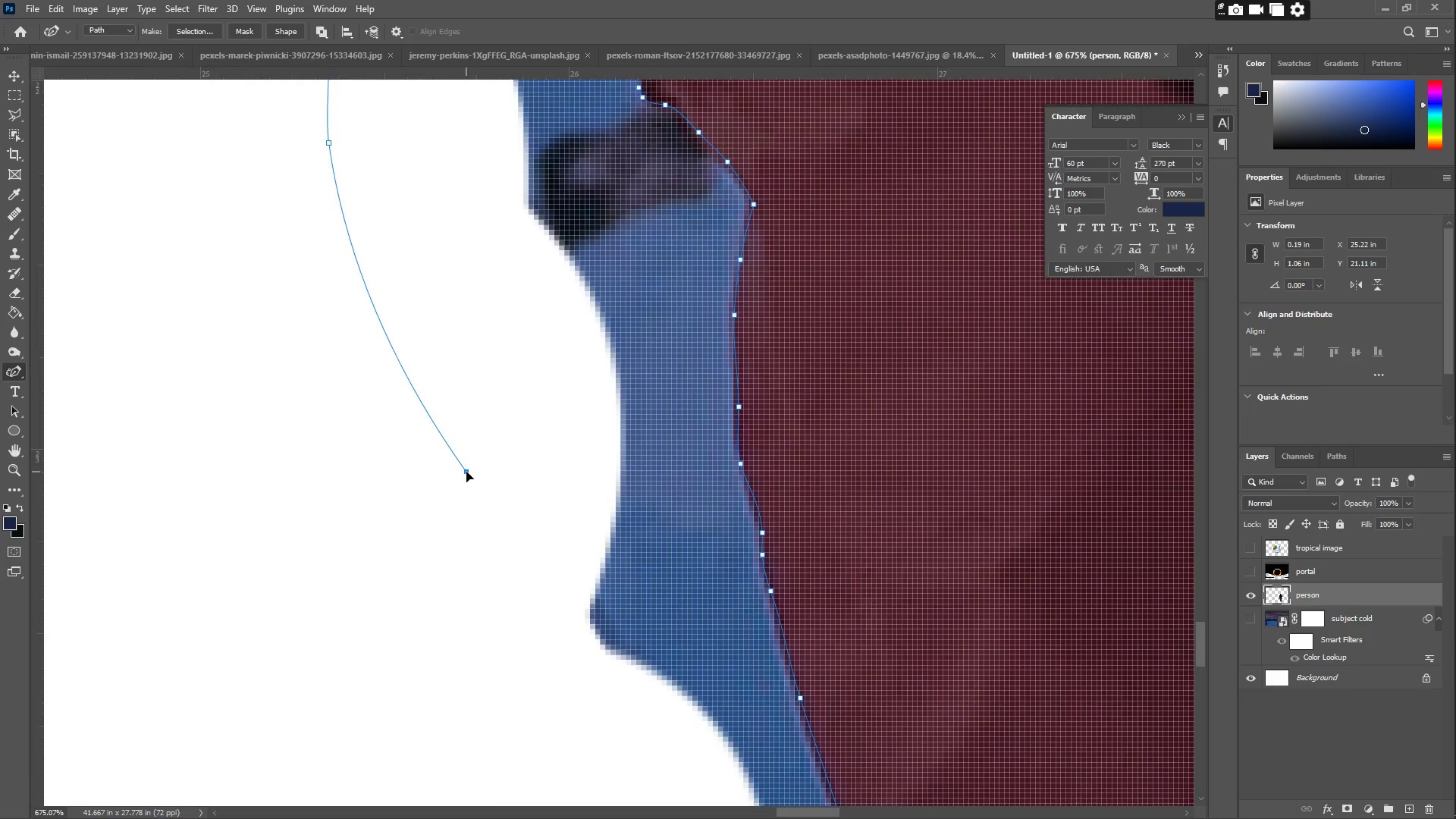 
left_click_drag(start_coordinate=[892, 652], to_coordinate=[571, 283])
 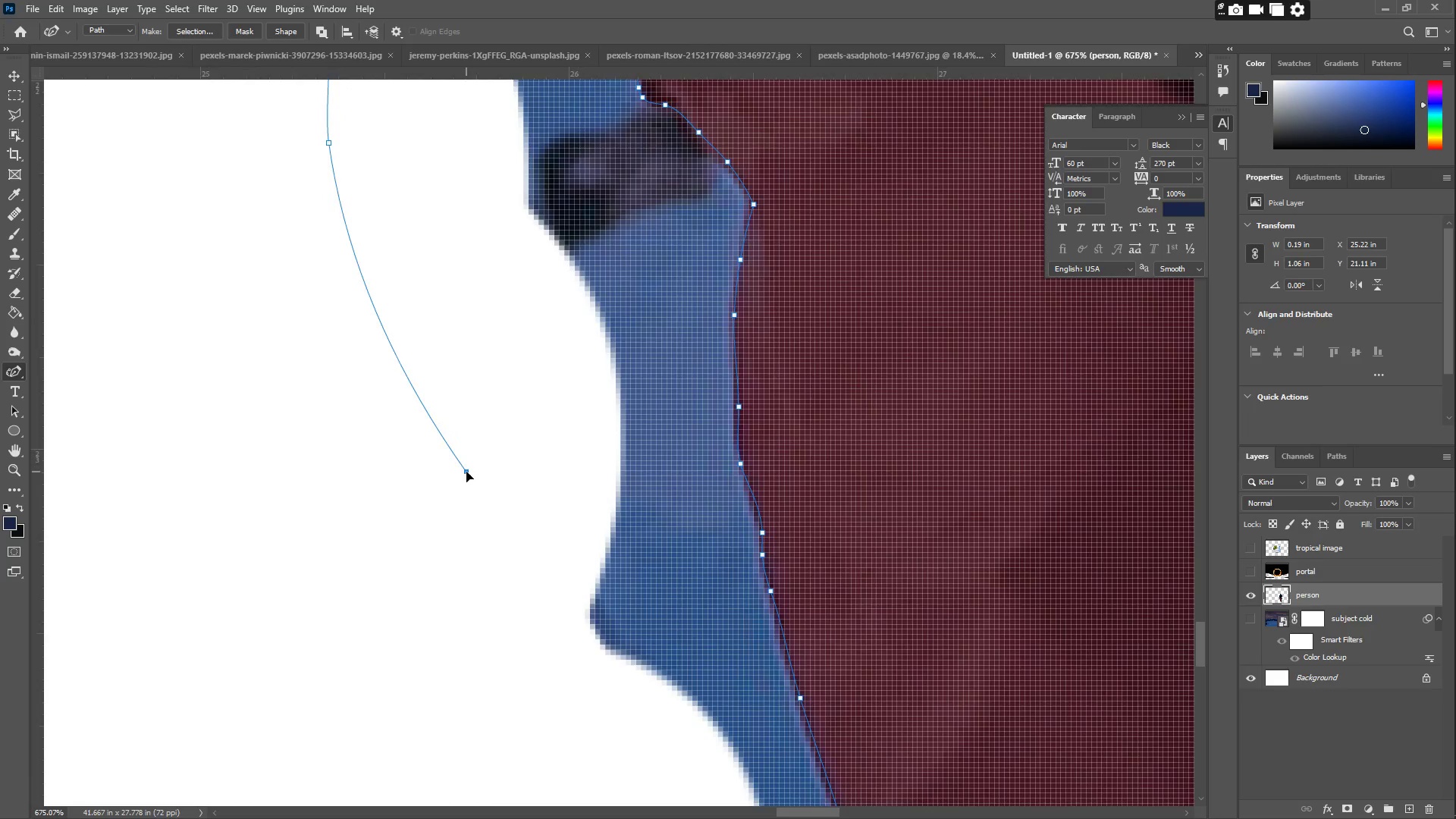 
left_click([563, 674])
 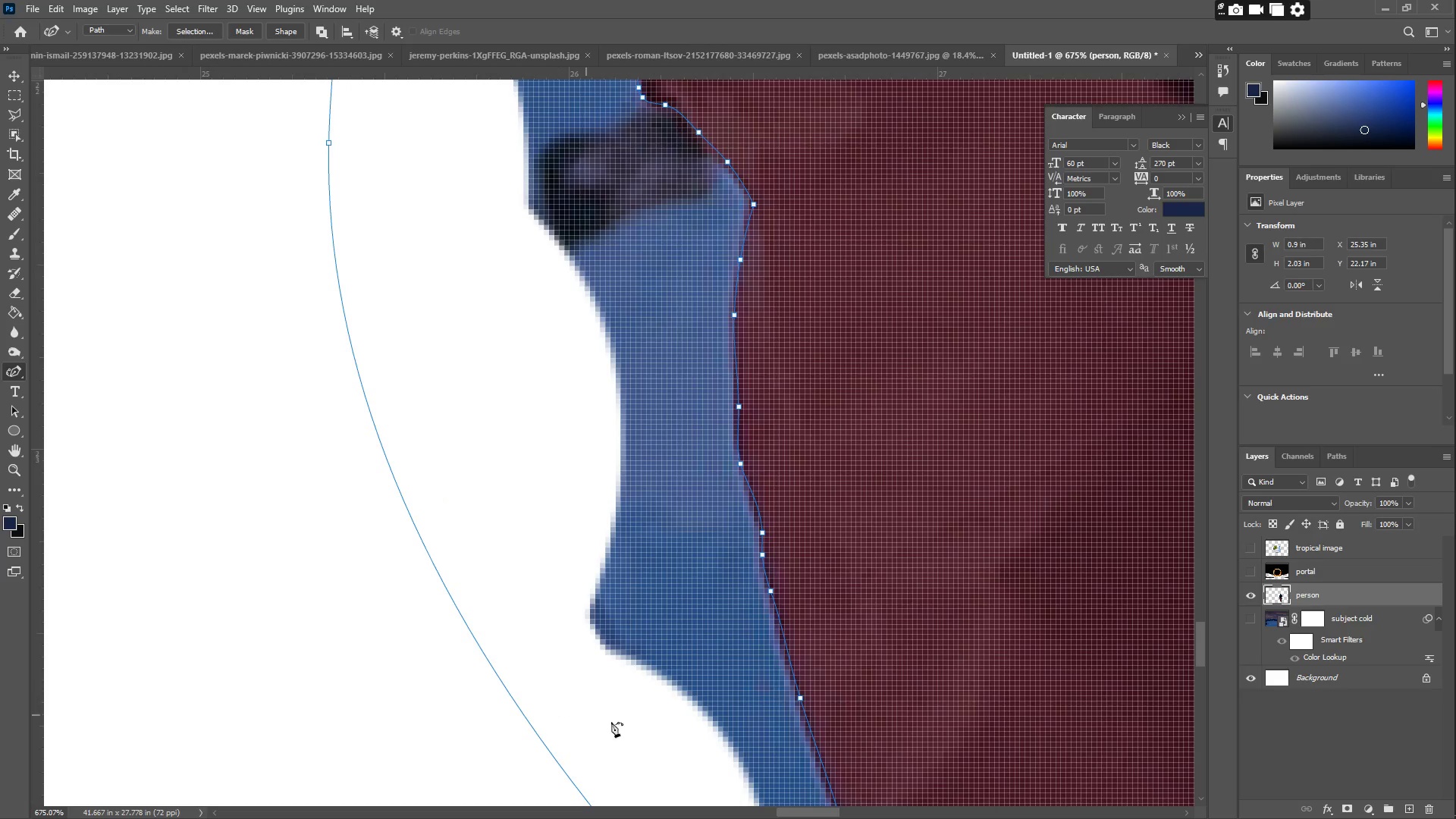 
hold_key(key=Space, duration=0.58)
 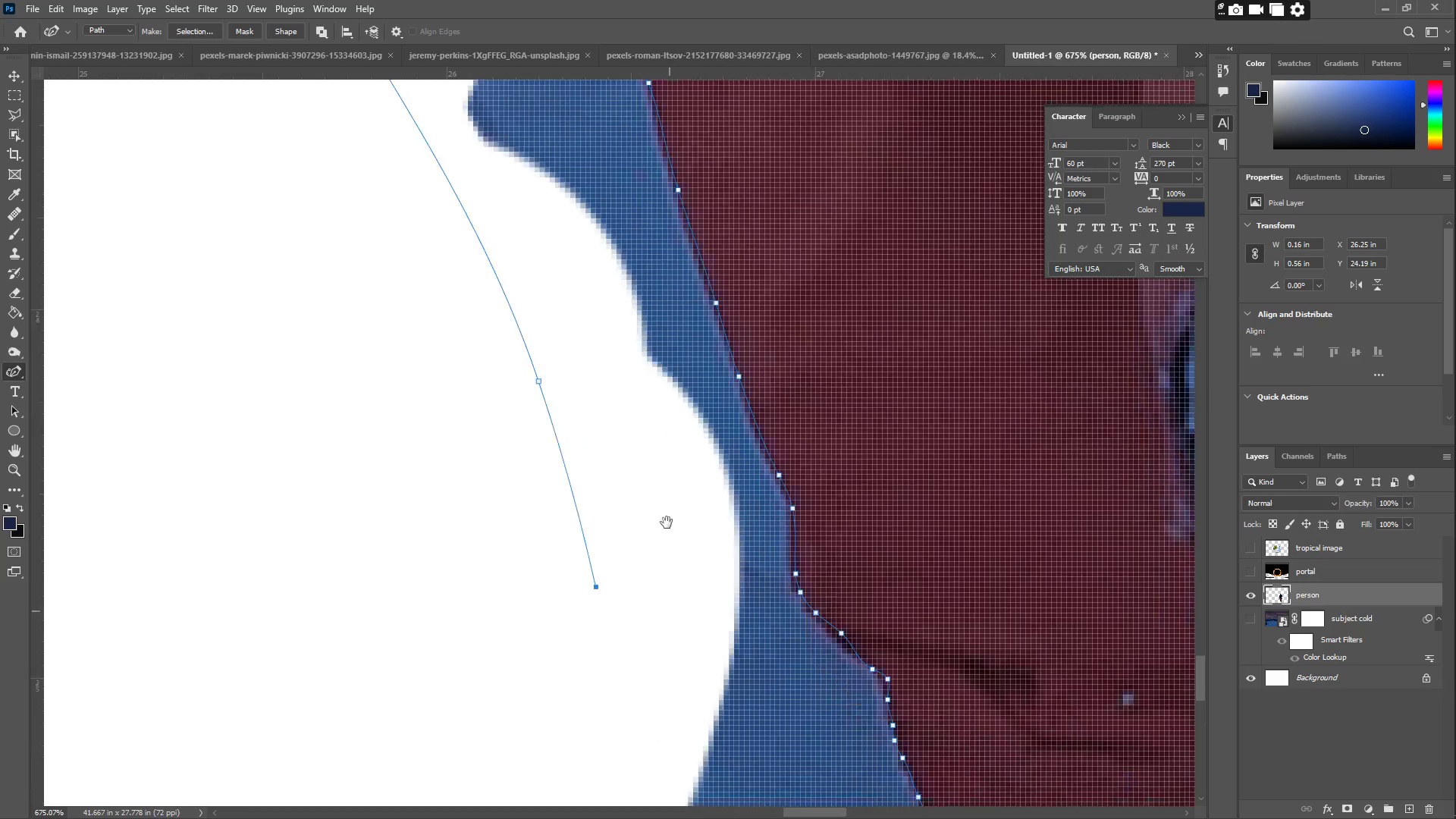 
left_click_drag(start_coordinate=[651, 760], to_coordinate=[522, 342])
 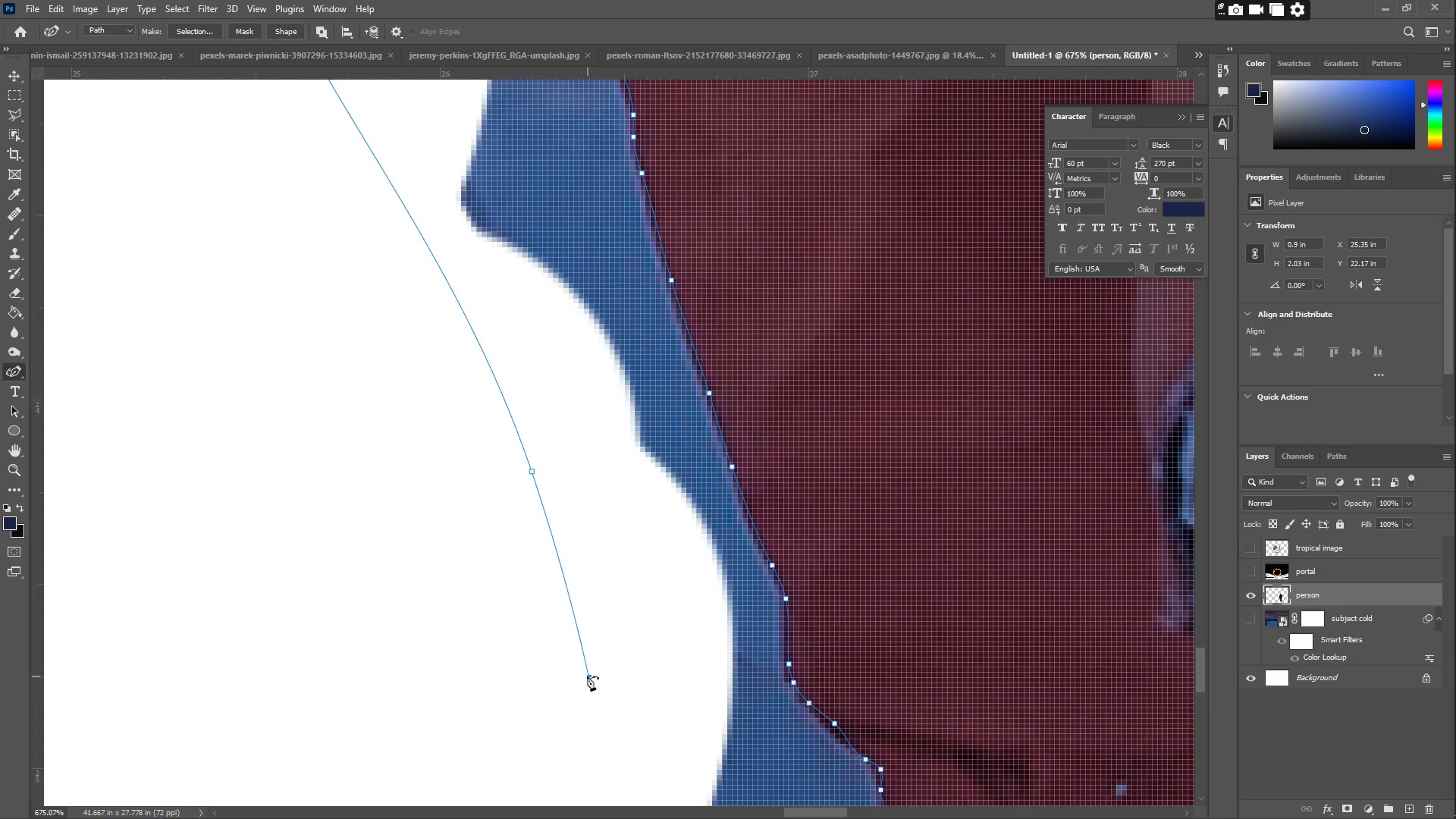 
hold_key(key=Space, duration=0.47)
 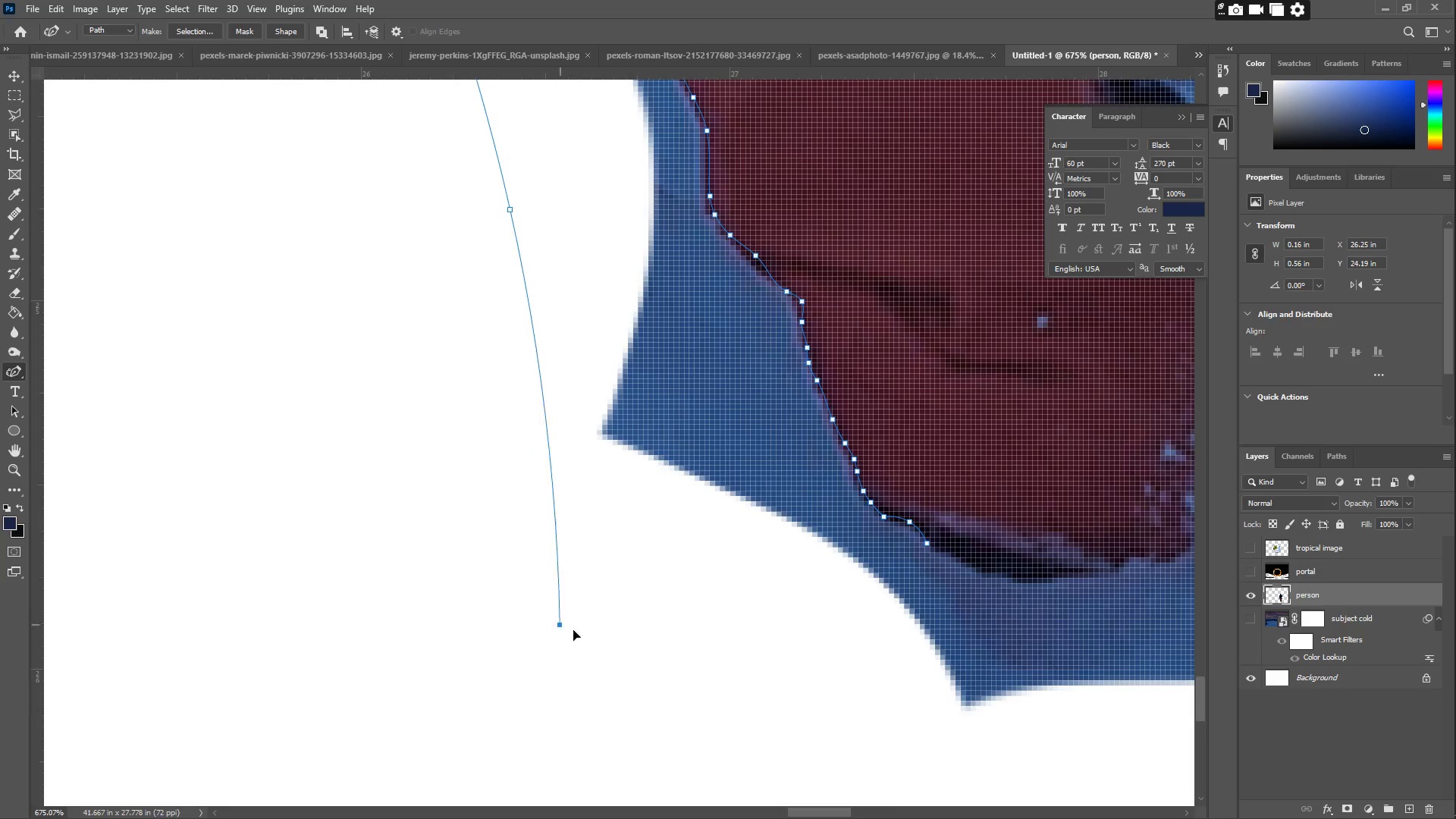 
left_click_drag(start_coordinate=[663, 733], to_coordinate=[613, 328])
 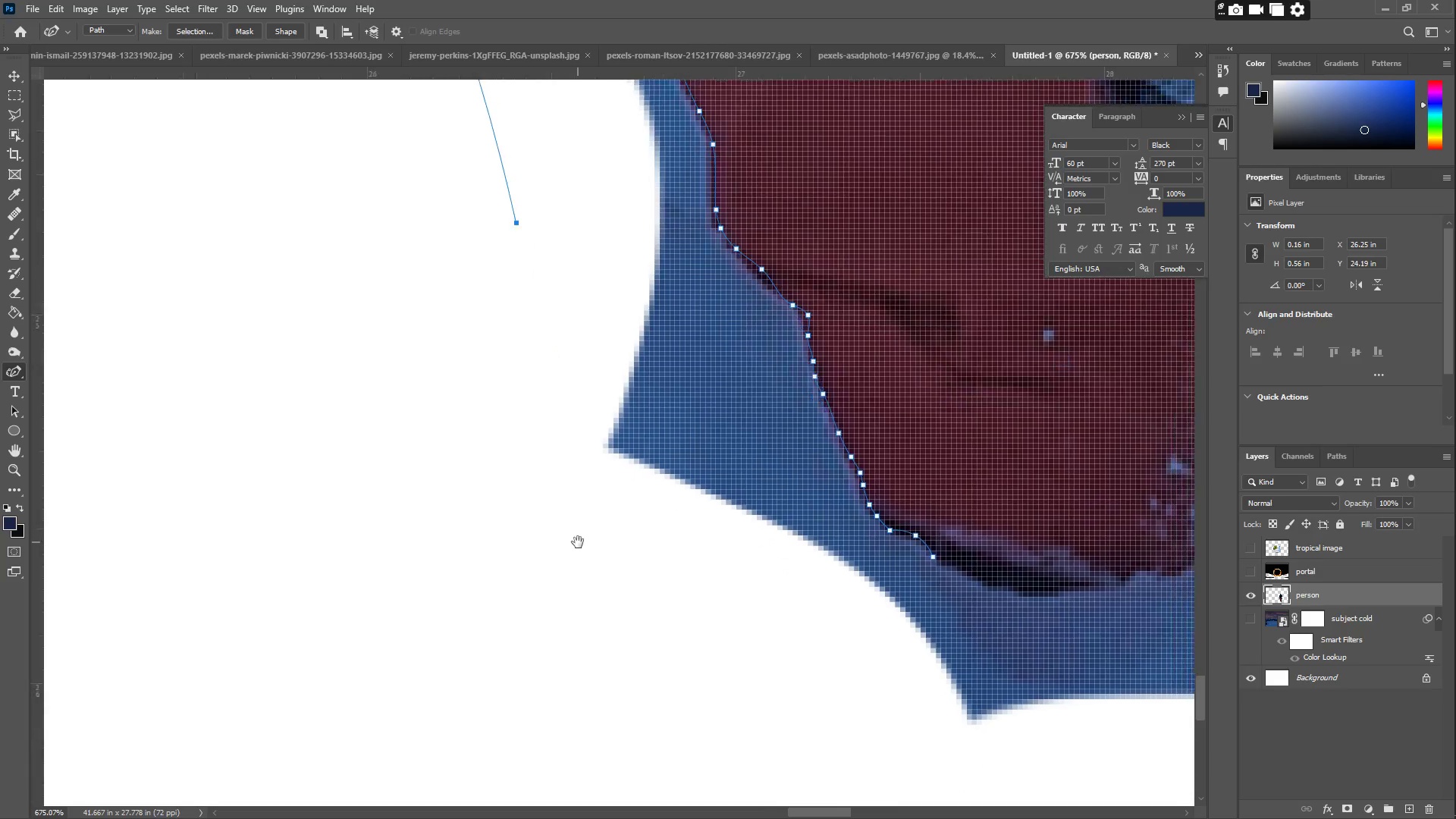 
left_click_drag(start_coordinate=[578, 542], to_coordinate=[574, 542])
 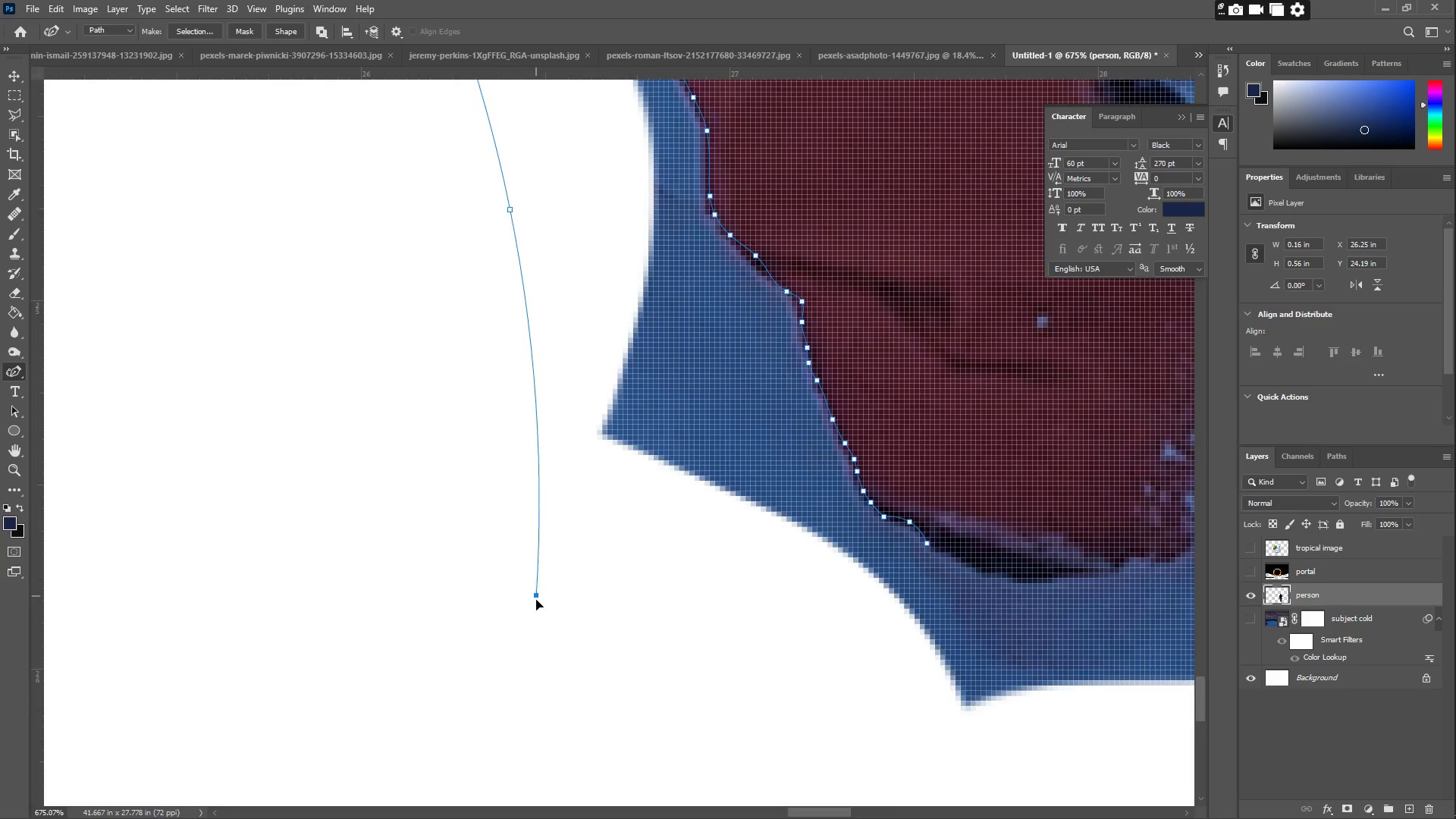 
left_click_drag(start_coordinate=[594, 639], to_coordinate=[613, 647])
 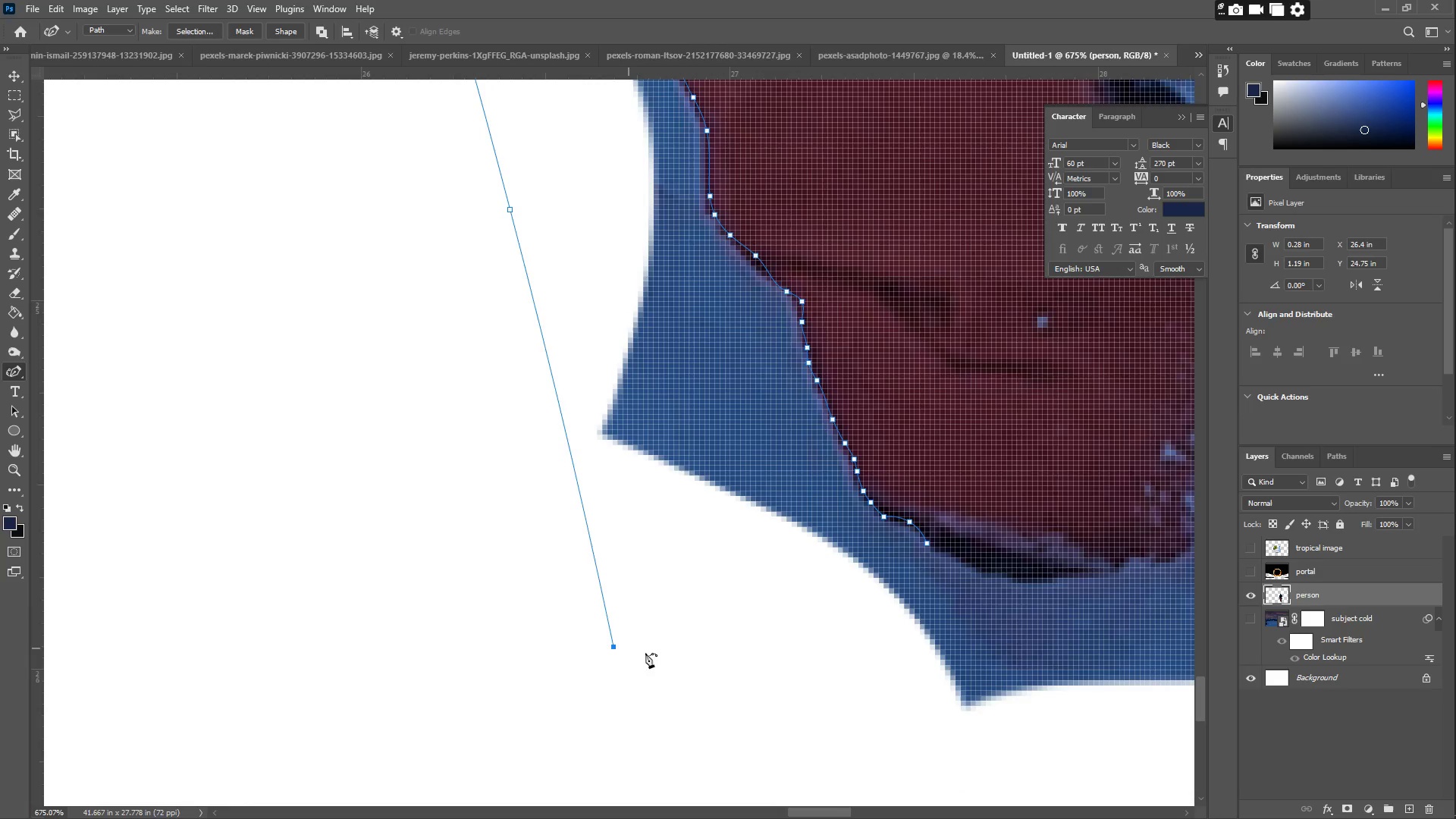 
triple_click([774, 694])
 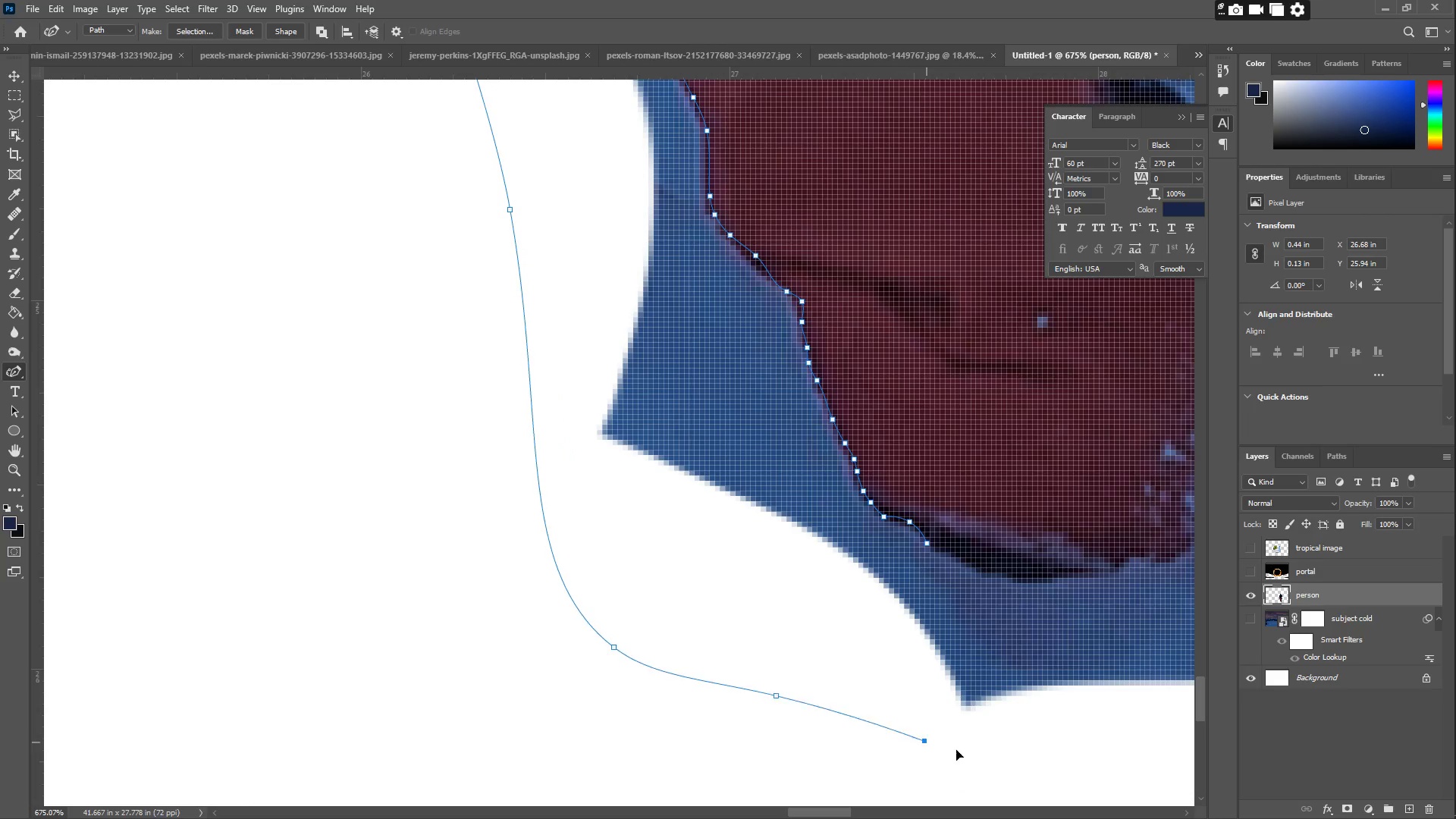 
left_click_drag(start_coordinate=[1028, 755], to_coordinate=[1029, 742])
 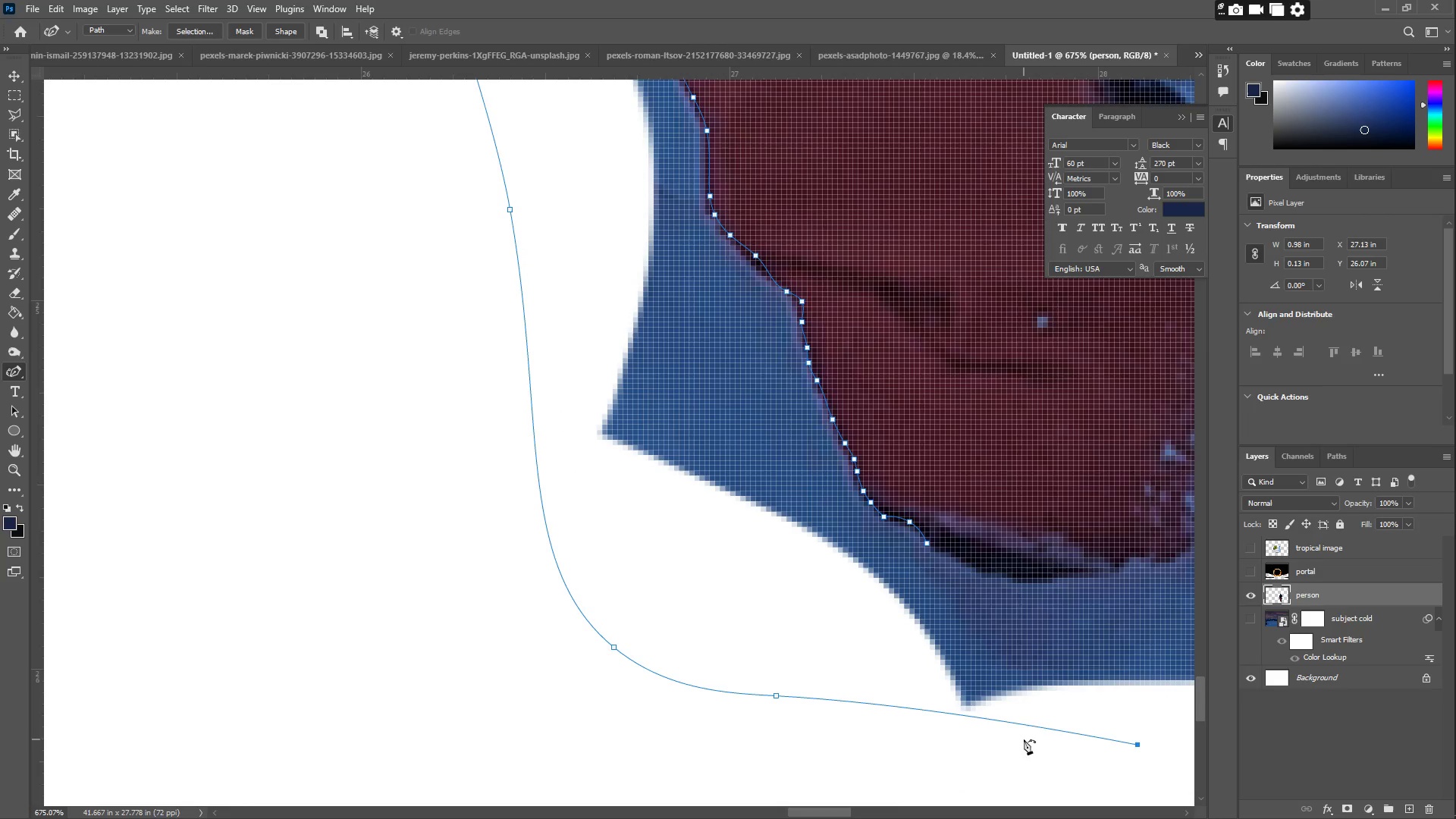 
hold_key(key=Space, duration=0.72)
 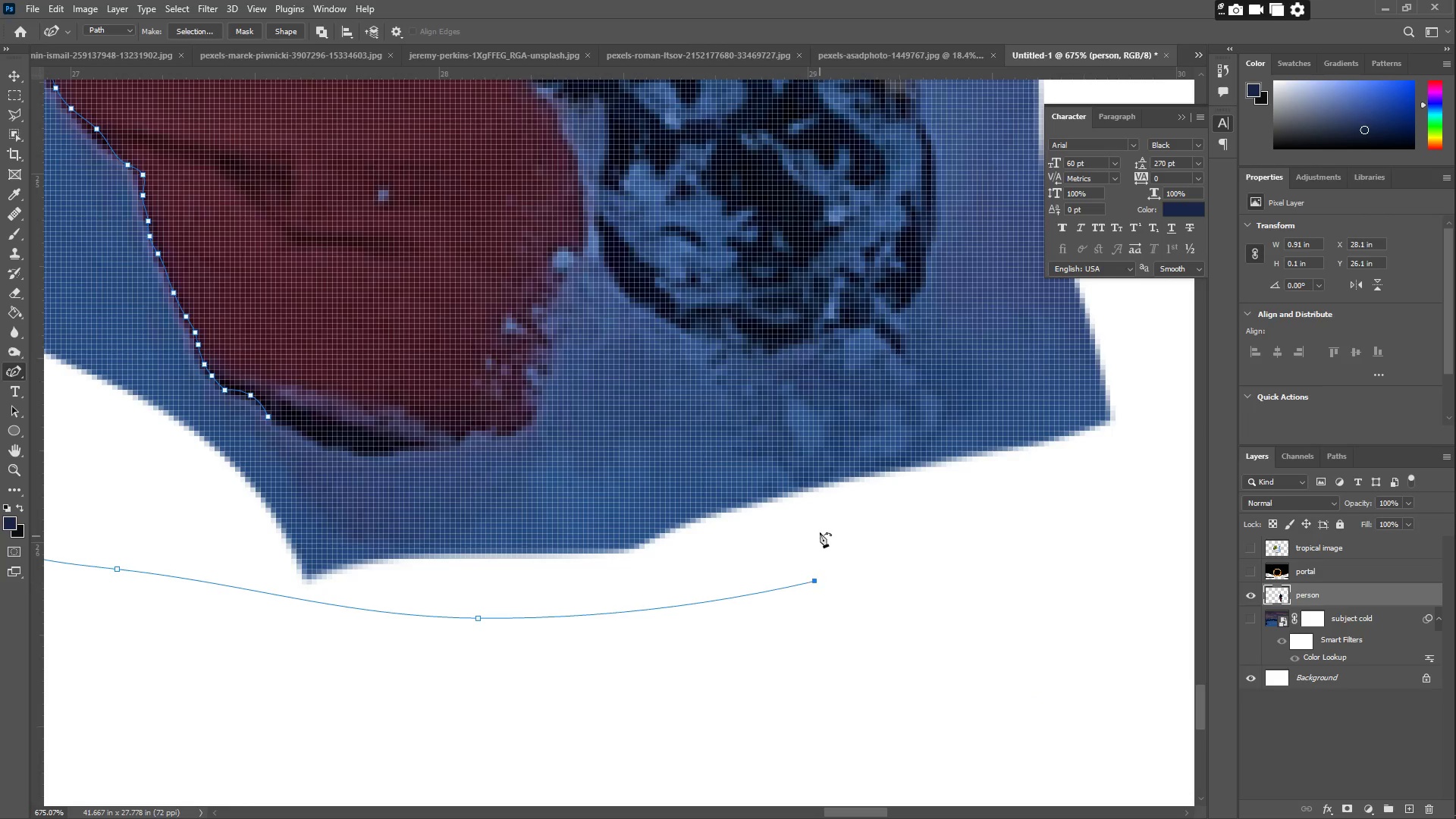 
left_click_drag(start_coordinate=[1034, 568], to_coordinate=[375, 441])
 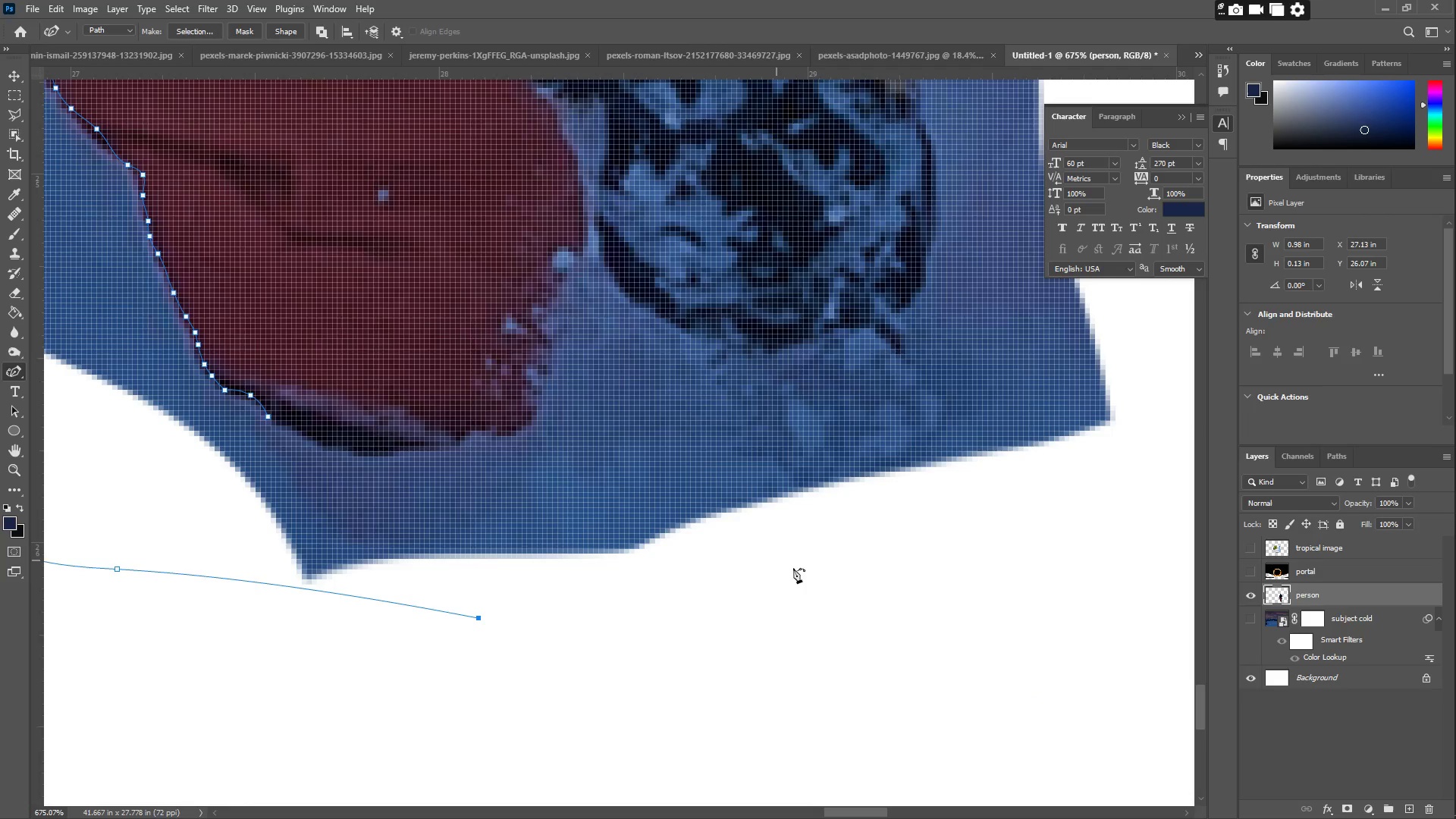 
left_click_drag(start_coordinate=[820, 582], to_coordinate=[814, 581])
 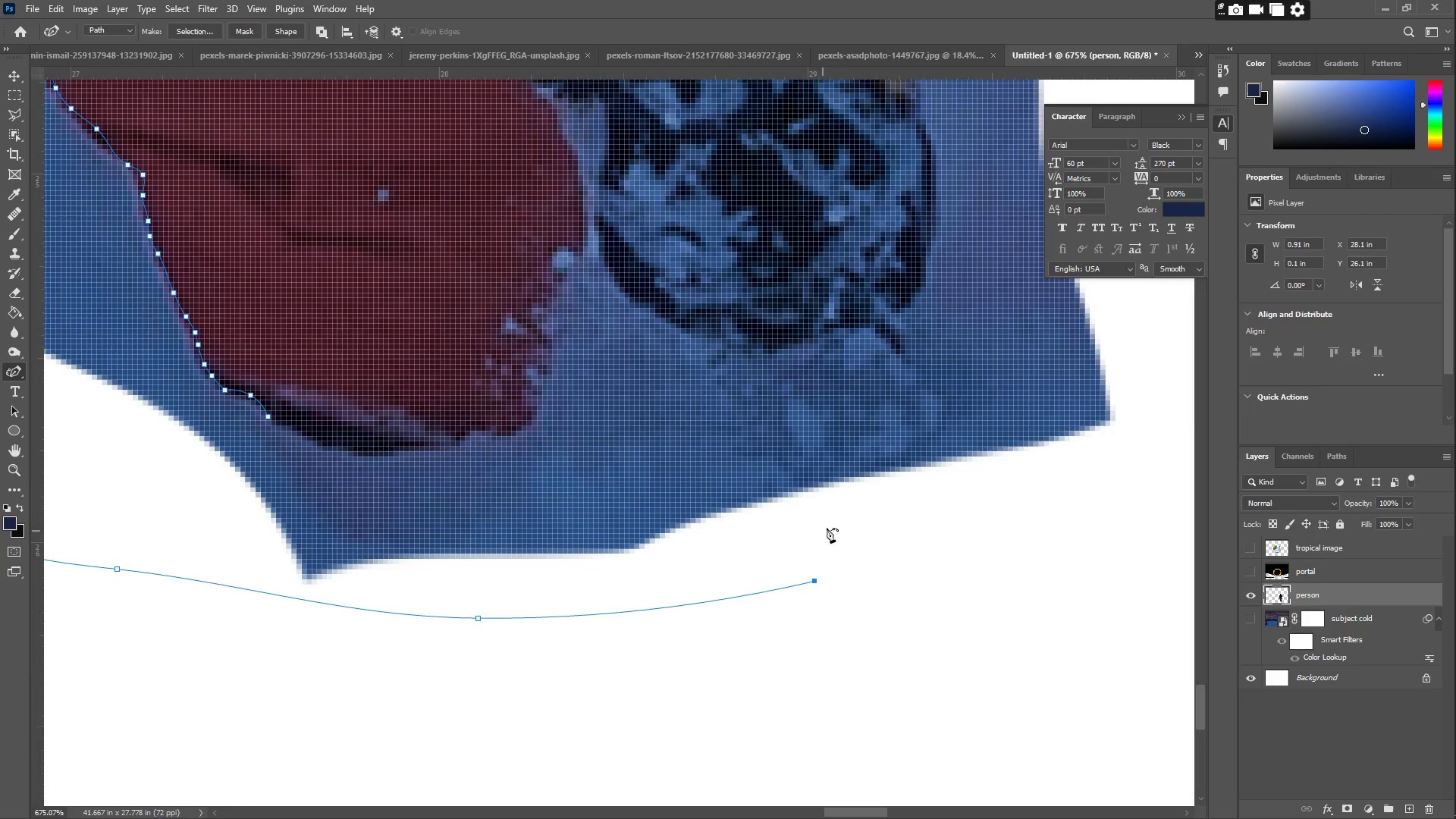 
hold_key(key=Space, duration=1.22)
 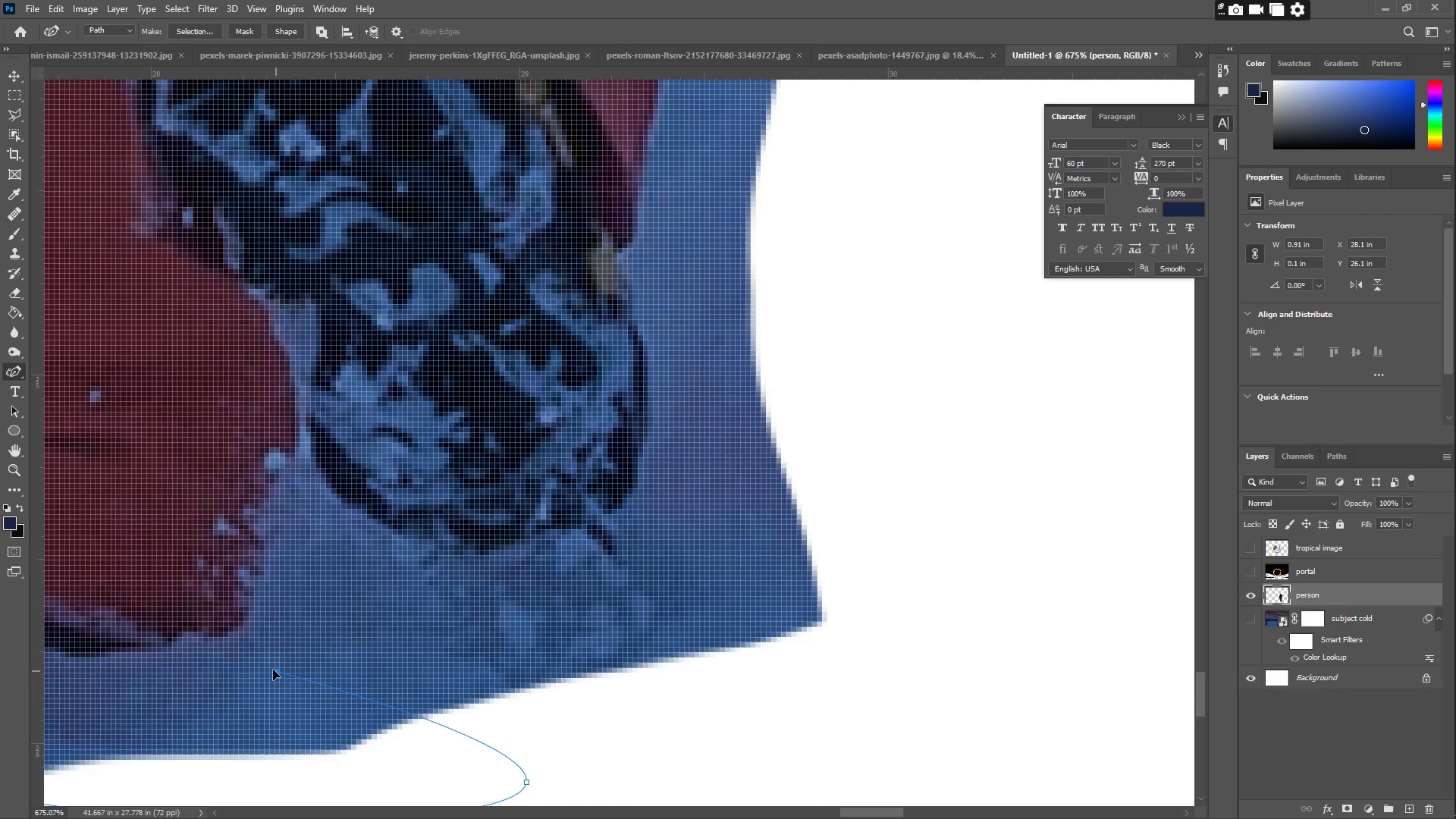 
left_click_drag(start_coordinate=[939, 475], to_coordinate=[651, 676])
 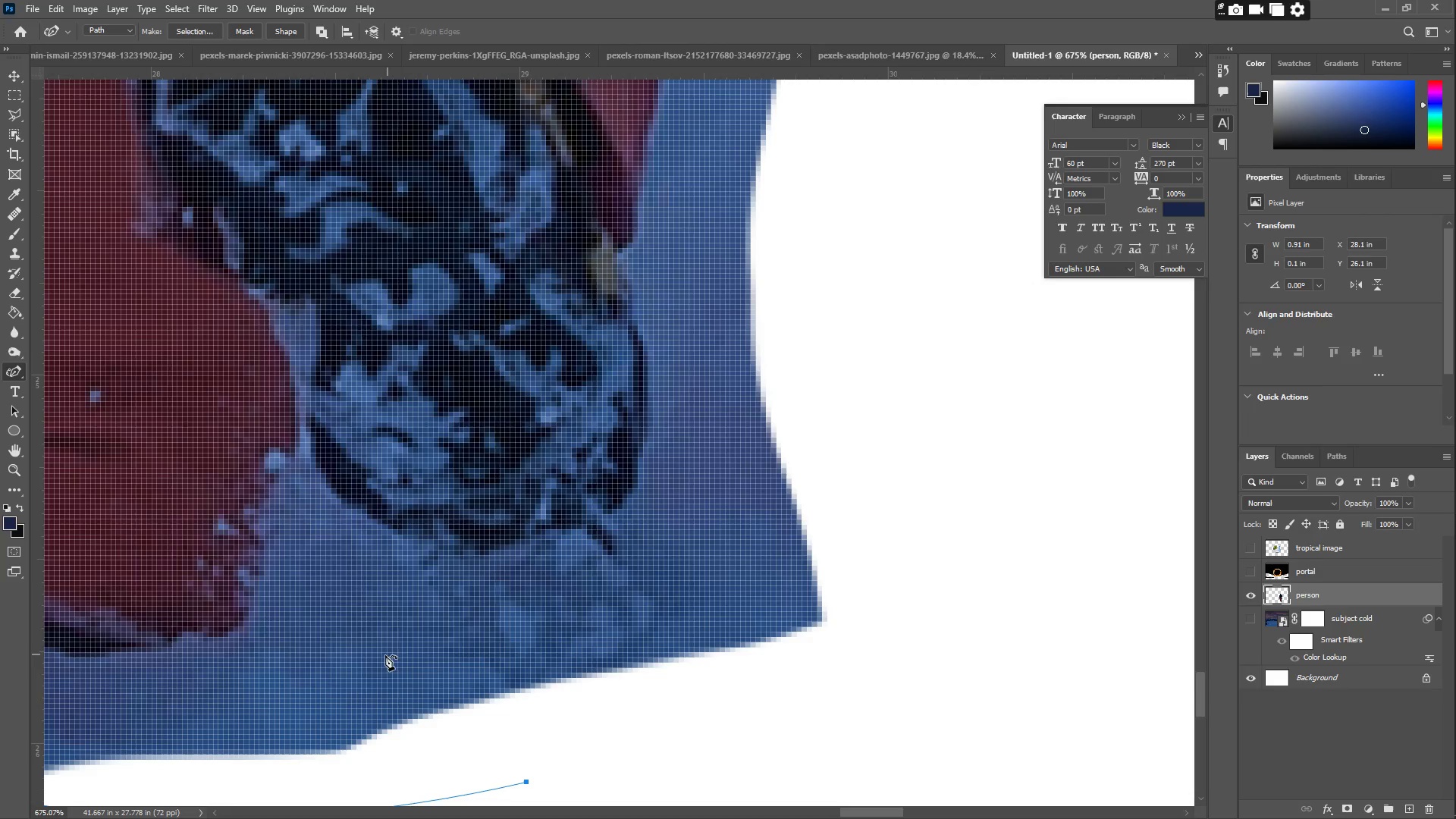 
left_click_drag(start_coordinate=[286, 673], to_coordinate=[271, 670])
 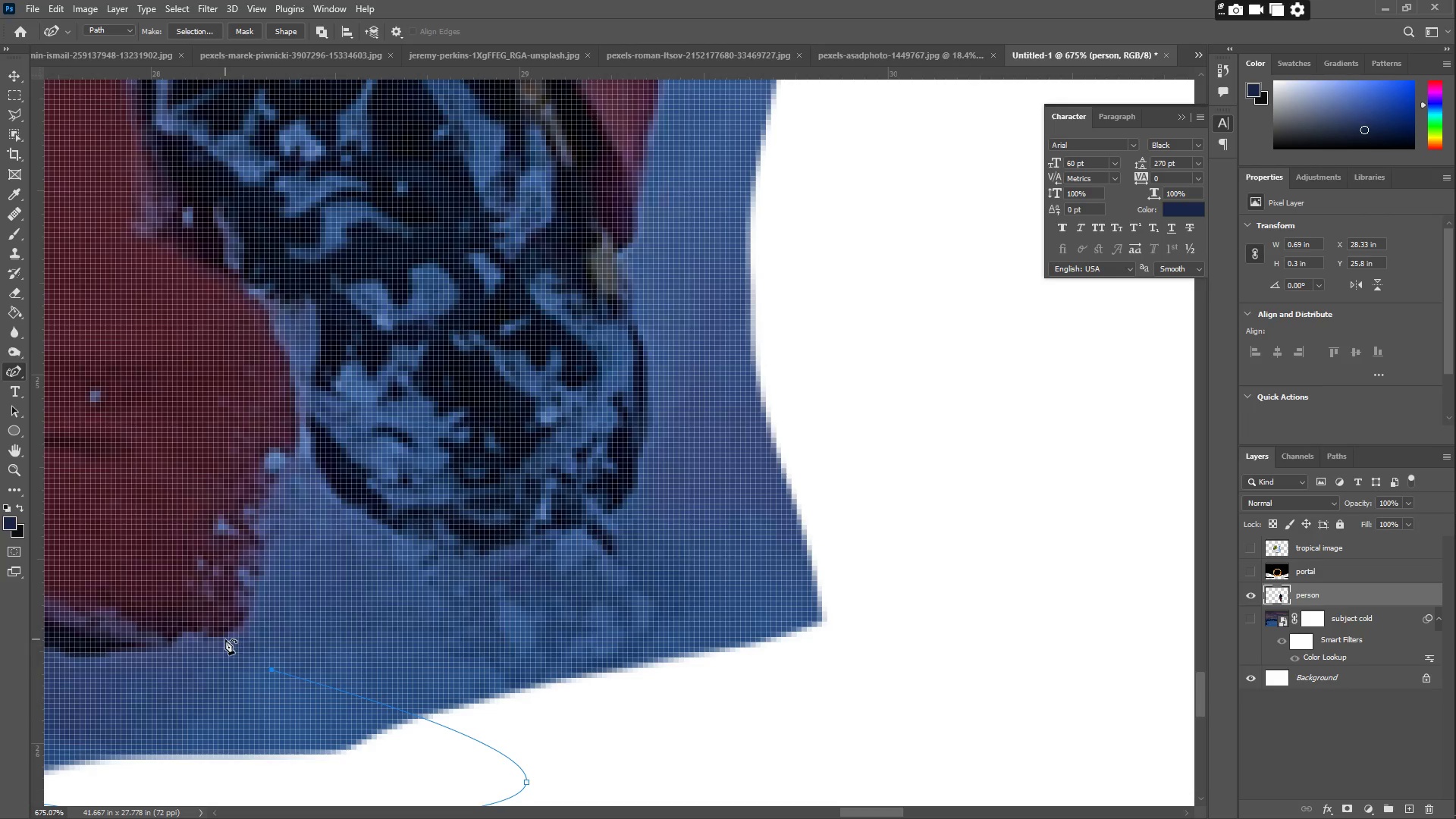 
double_click([225, 639])
 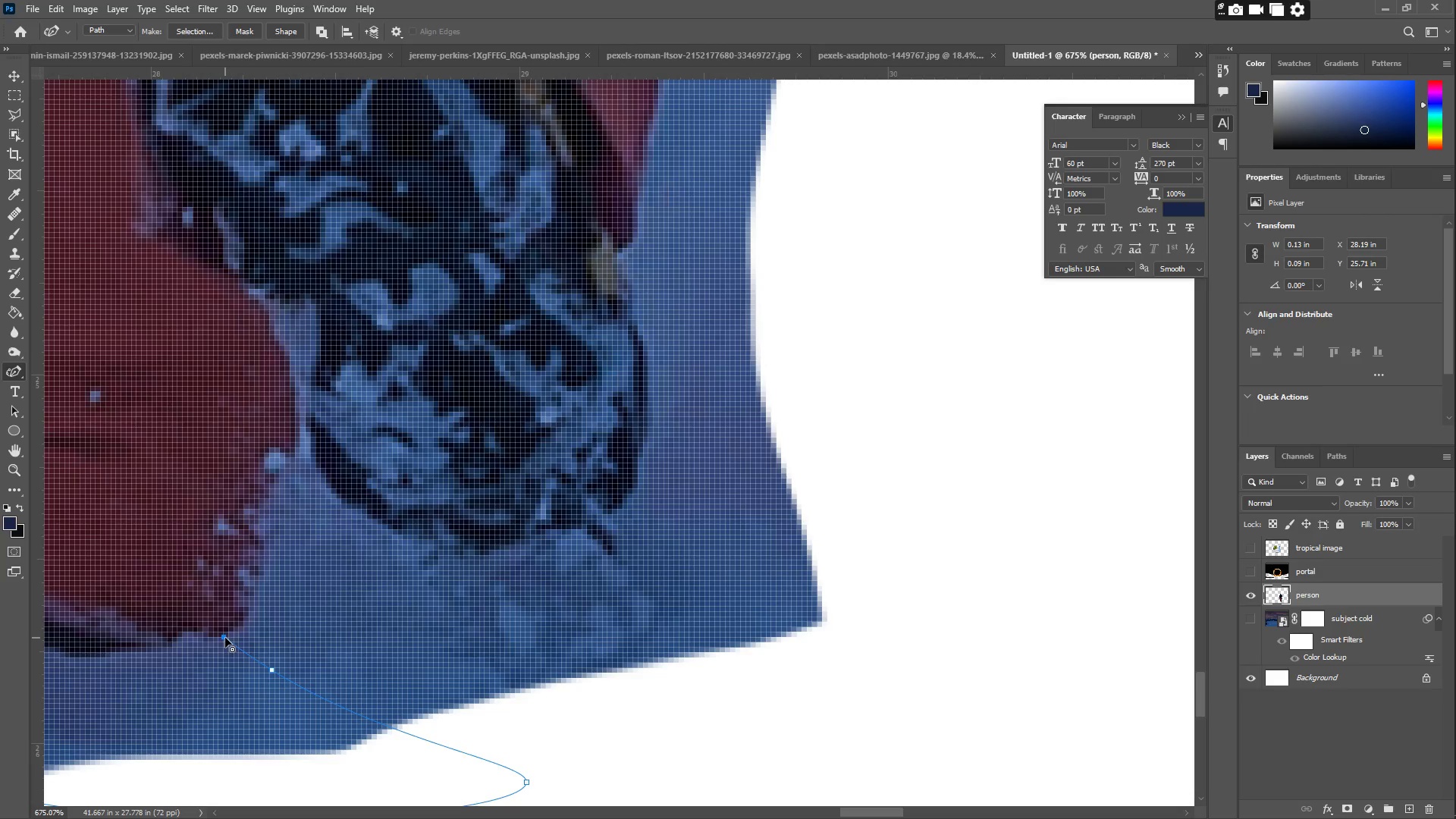 
hold_key(key=Space, duration=0.5)
 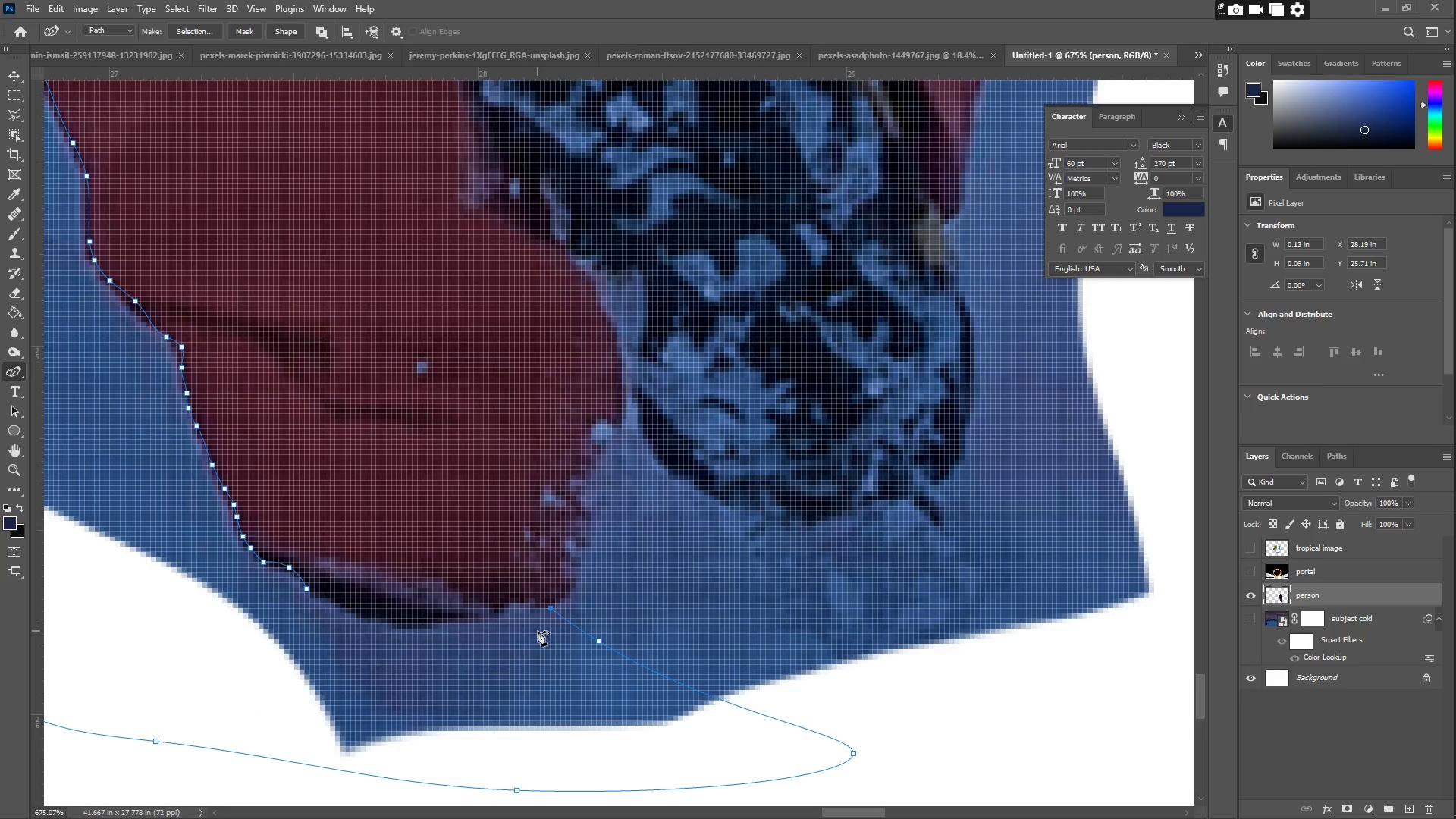 
left_click_drag(start_coordinate=[105, 644], to_coordinate=[432, 615])
 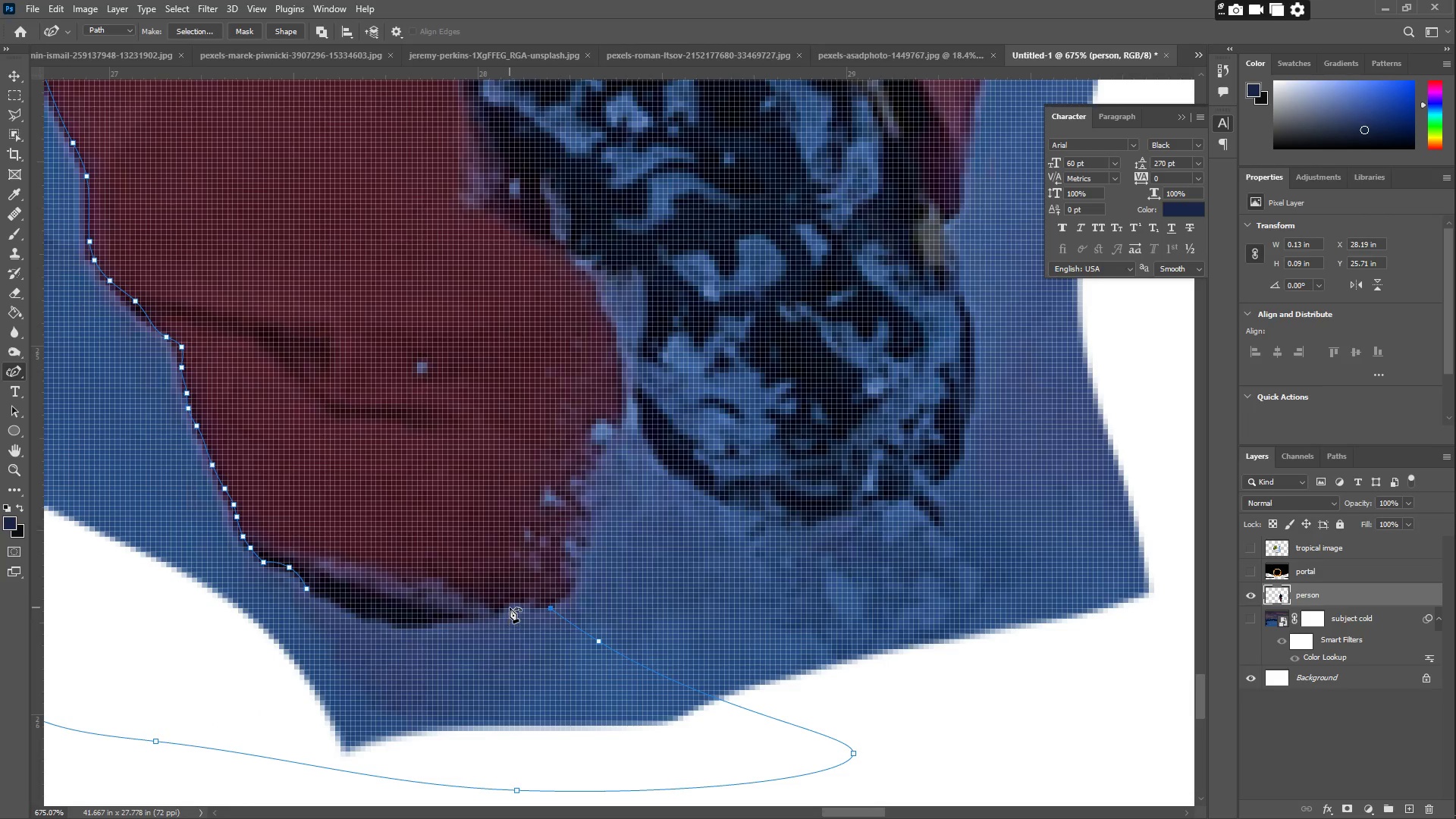 
hold_key(key=Space, duration=0.66)
 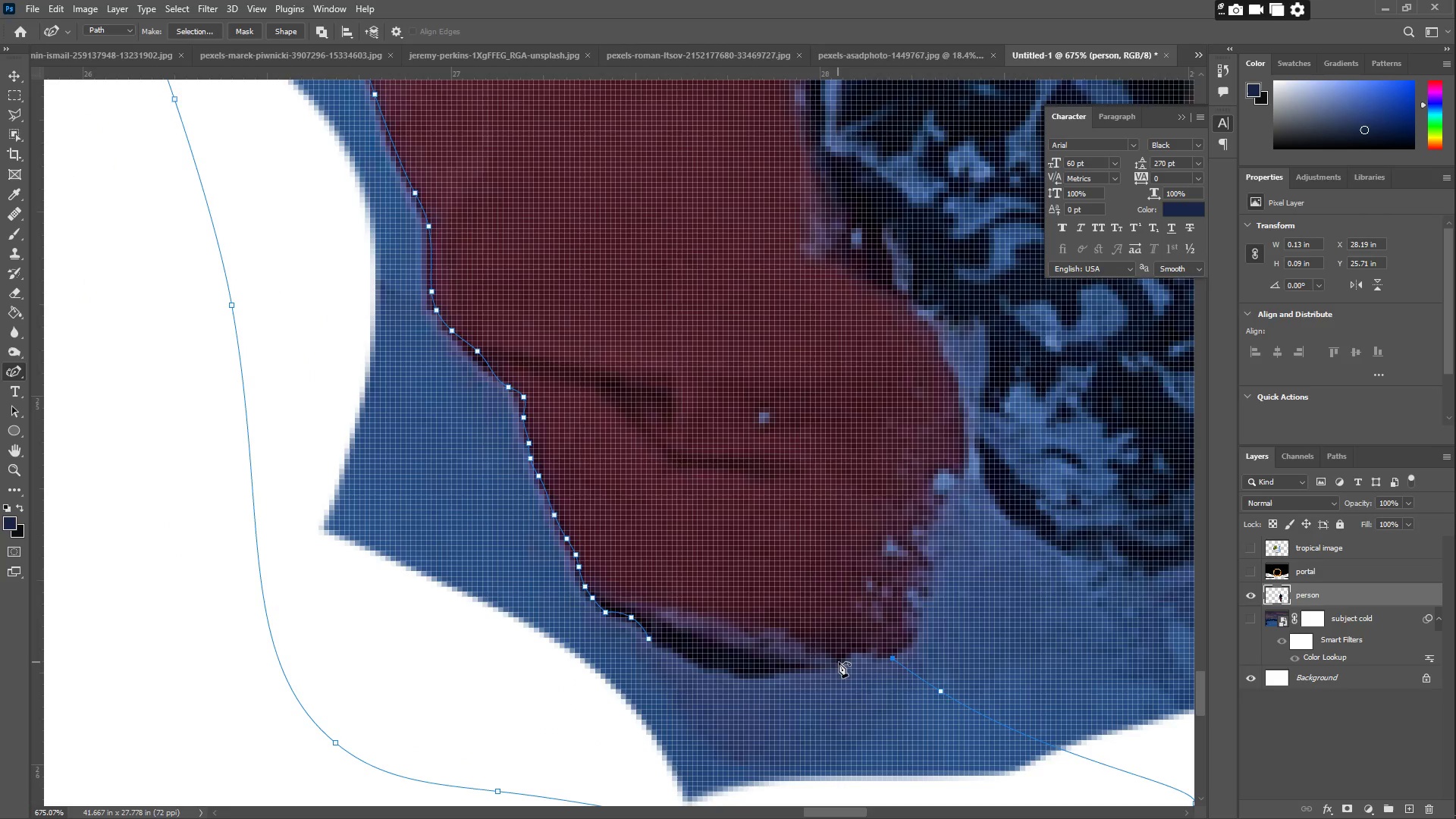 
left_click_drag(start_coordinate=[464, 573], to_coordinate=[806, 623])
 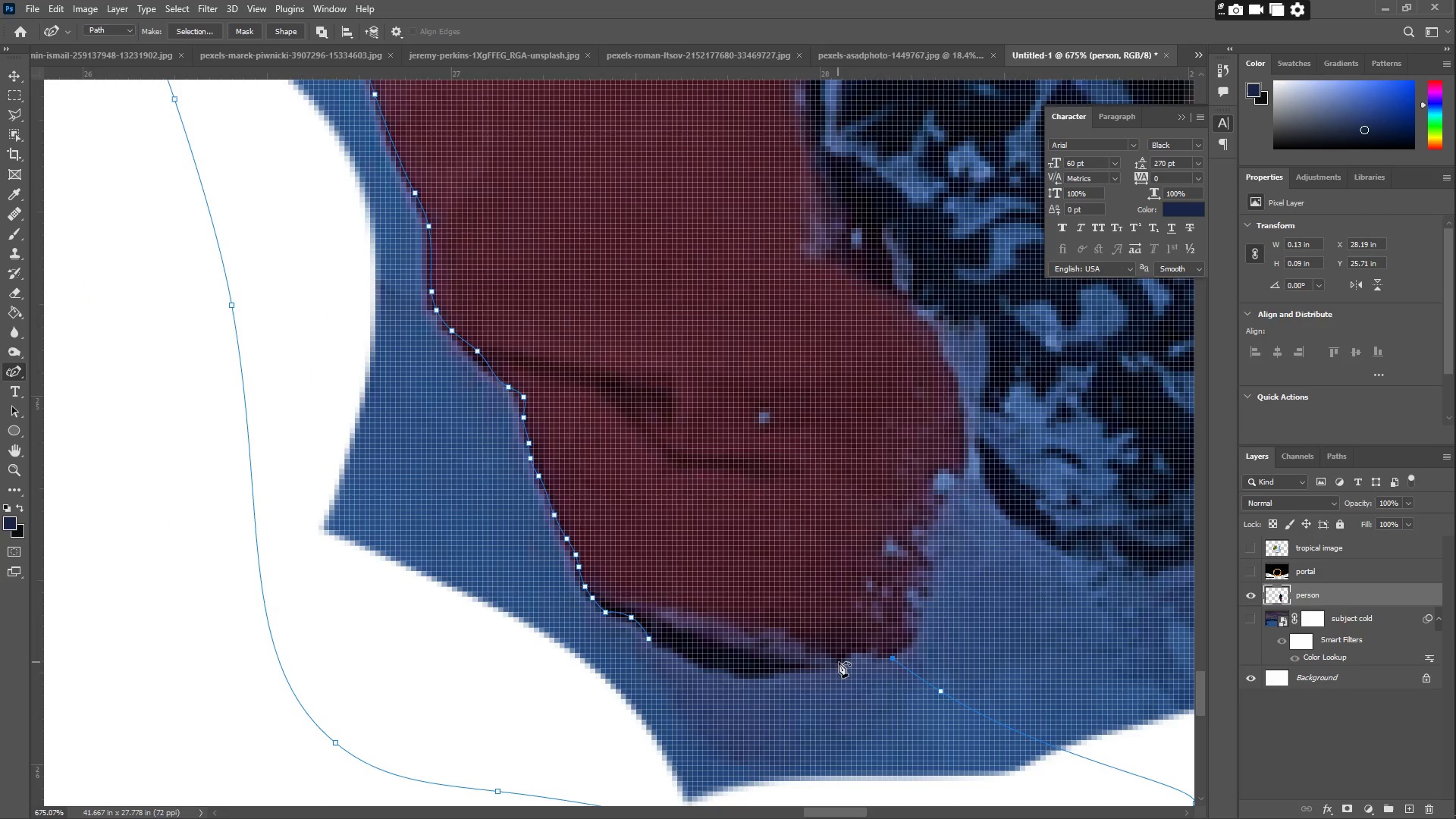 
left_click_drag(start_coordinate=[858, 661], to_coordinate=[862, 656])
 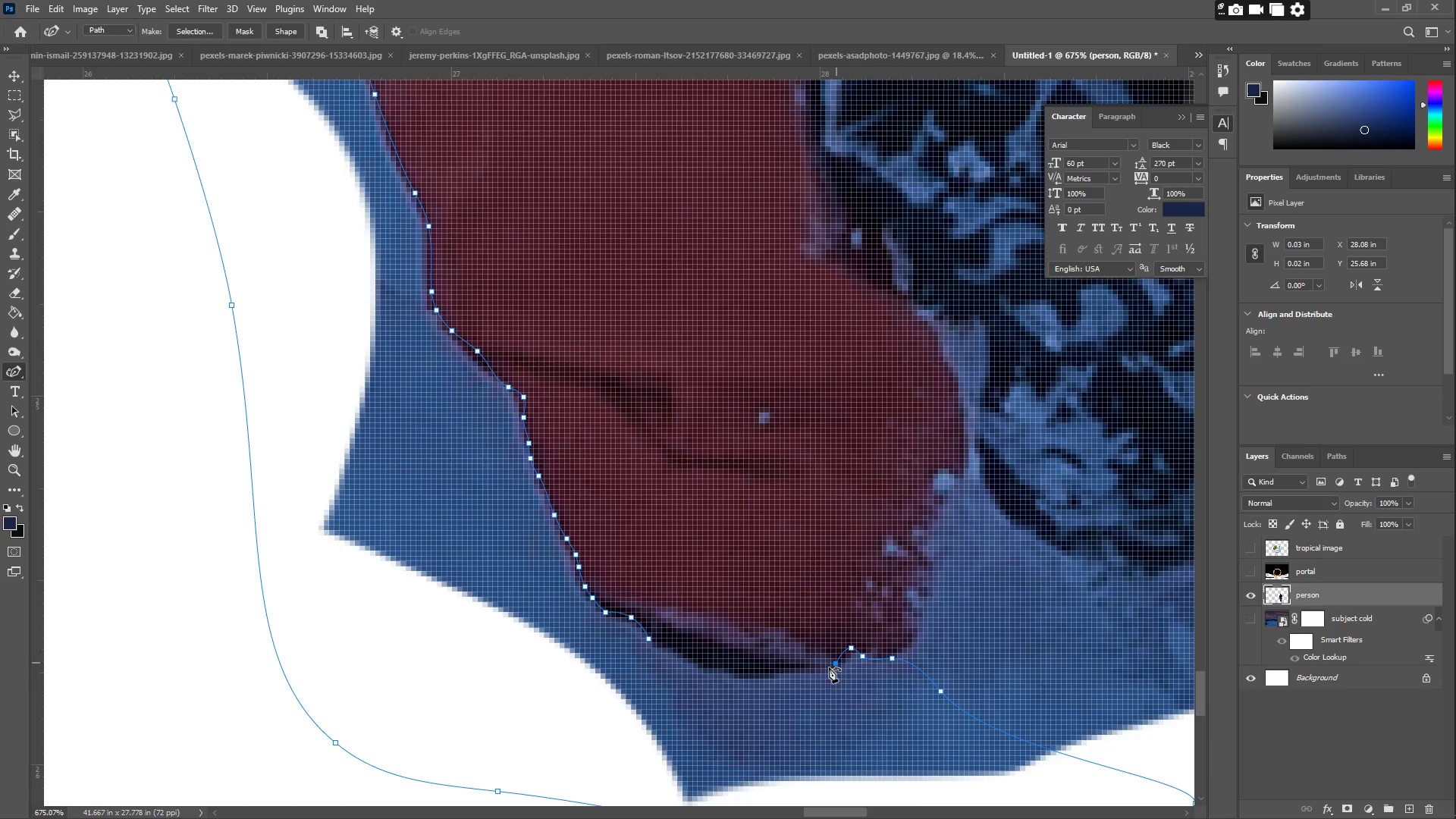 
left_click_drag(start_coordinate=[808, 667], to_coordinate=[802, 667])
 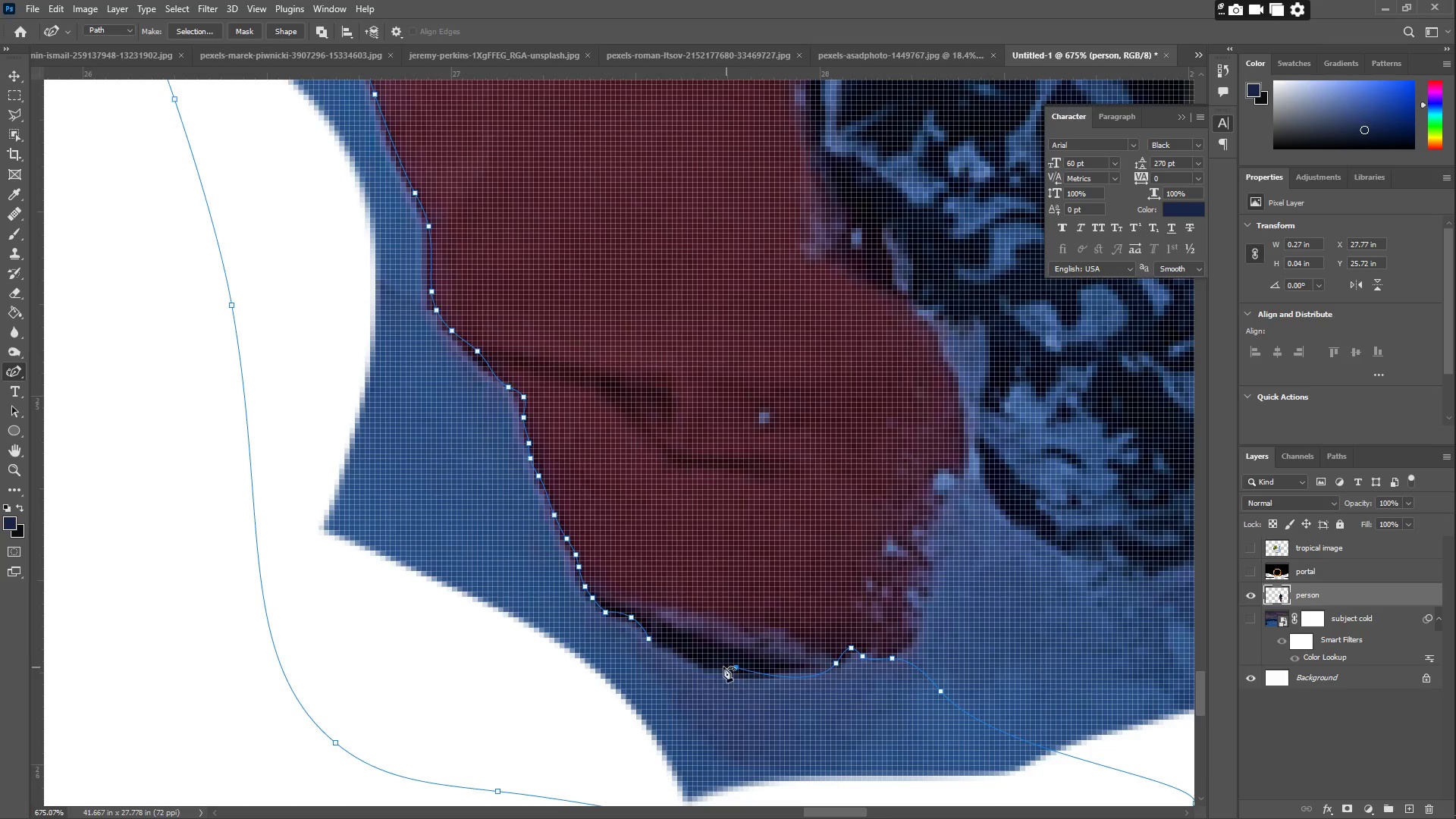 
left_click_drag(start_coordinate=[719, 666], to_coordinate=[704, 667])
 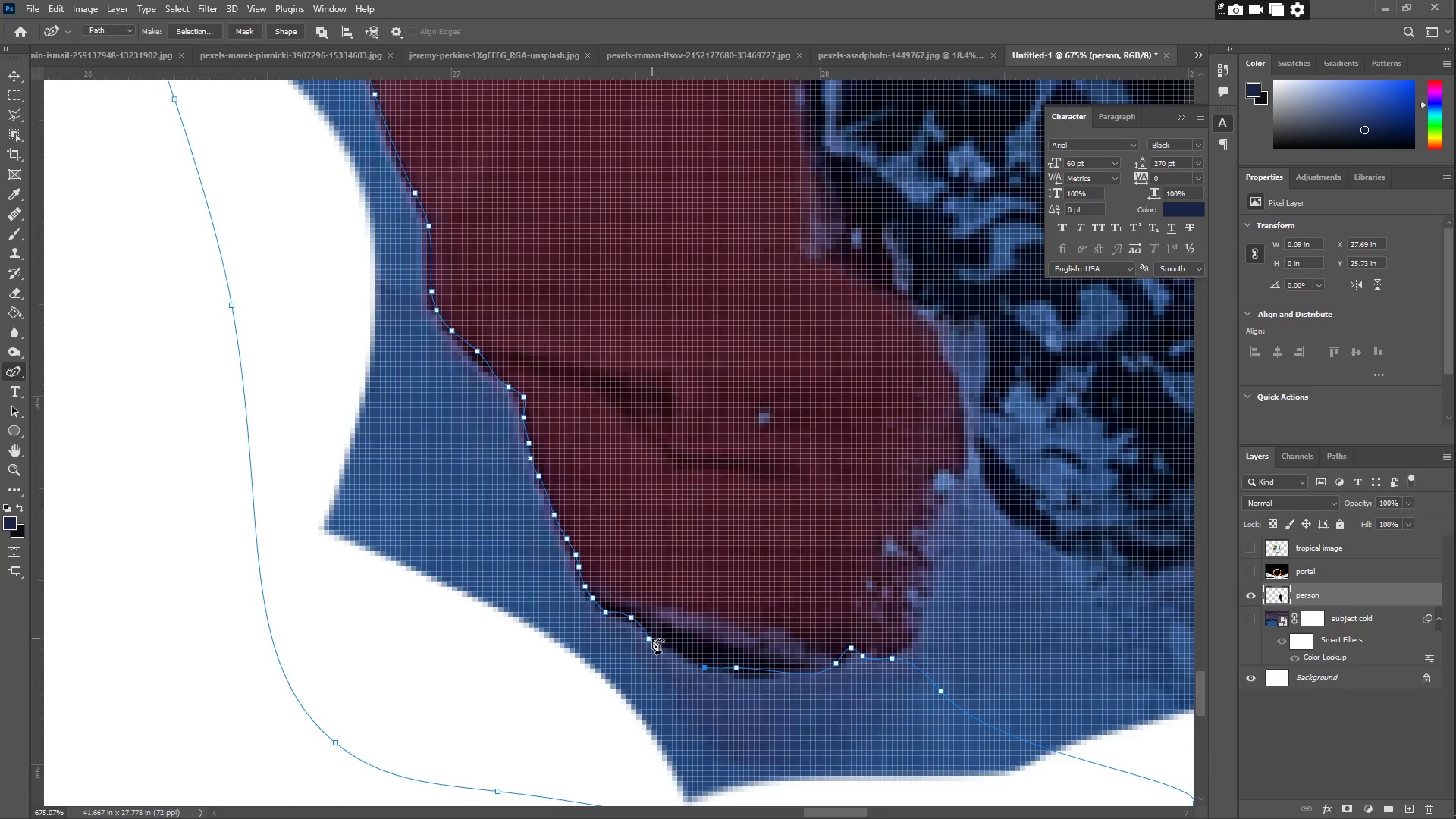 
double_click([651, 639])
 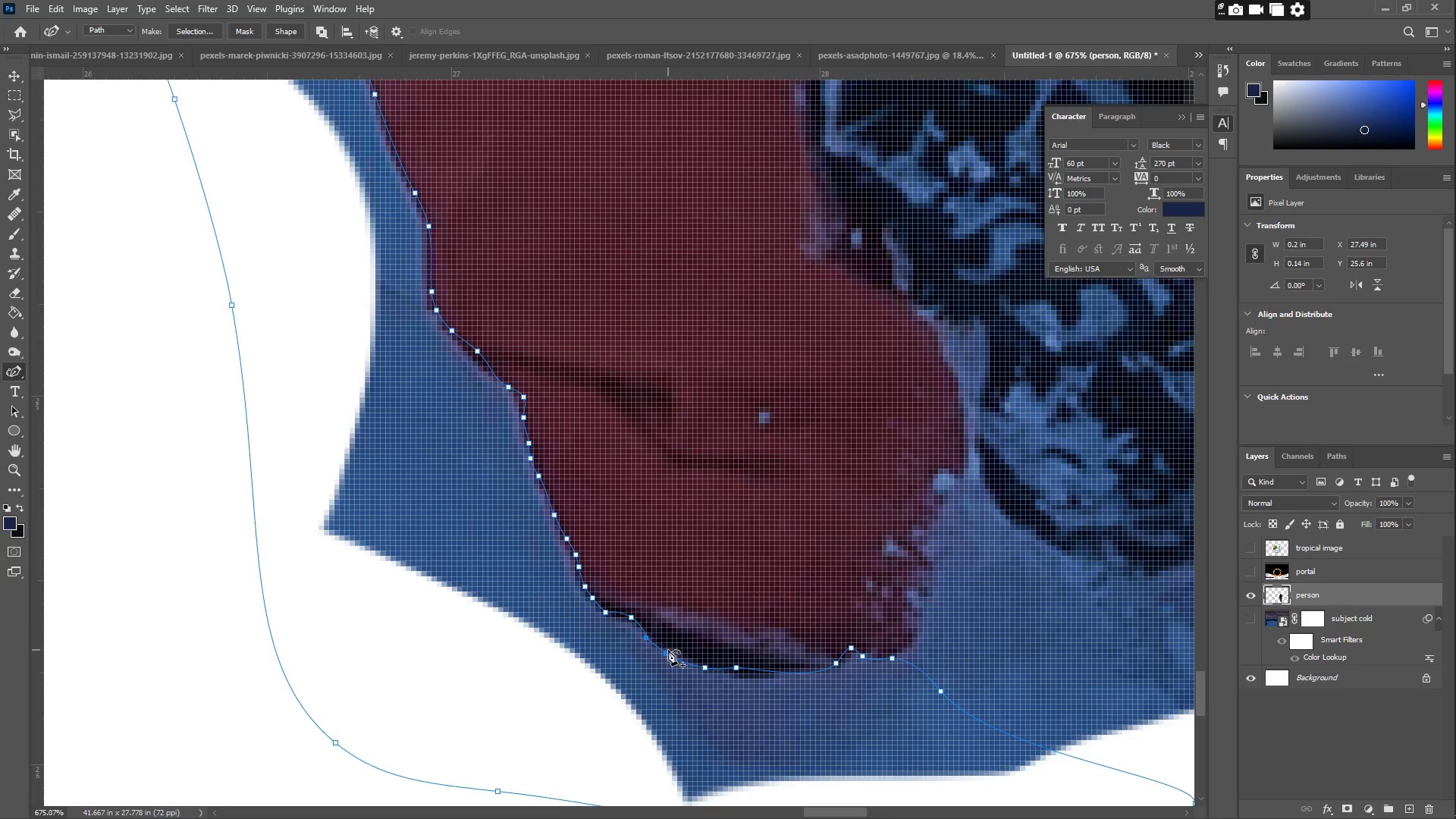 
left_click_drag(start_coordinate=[669, 654], to_coordinate=[672, 648])
 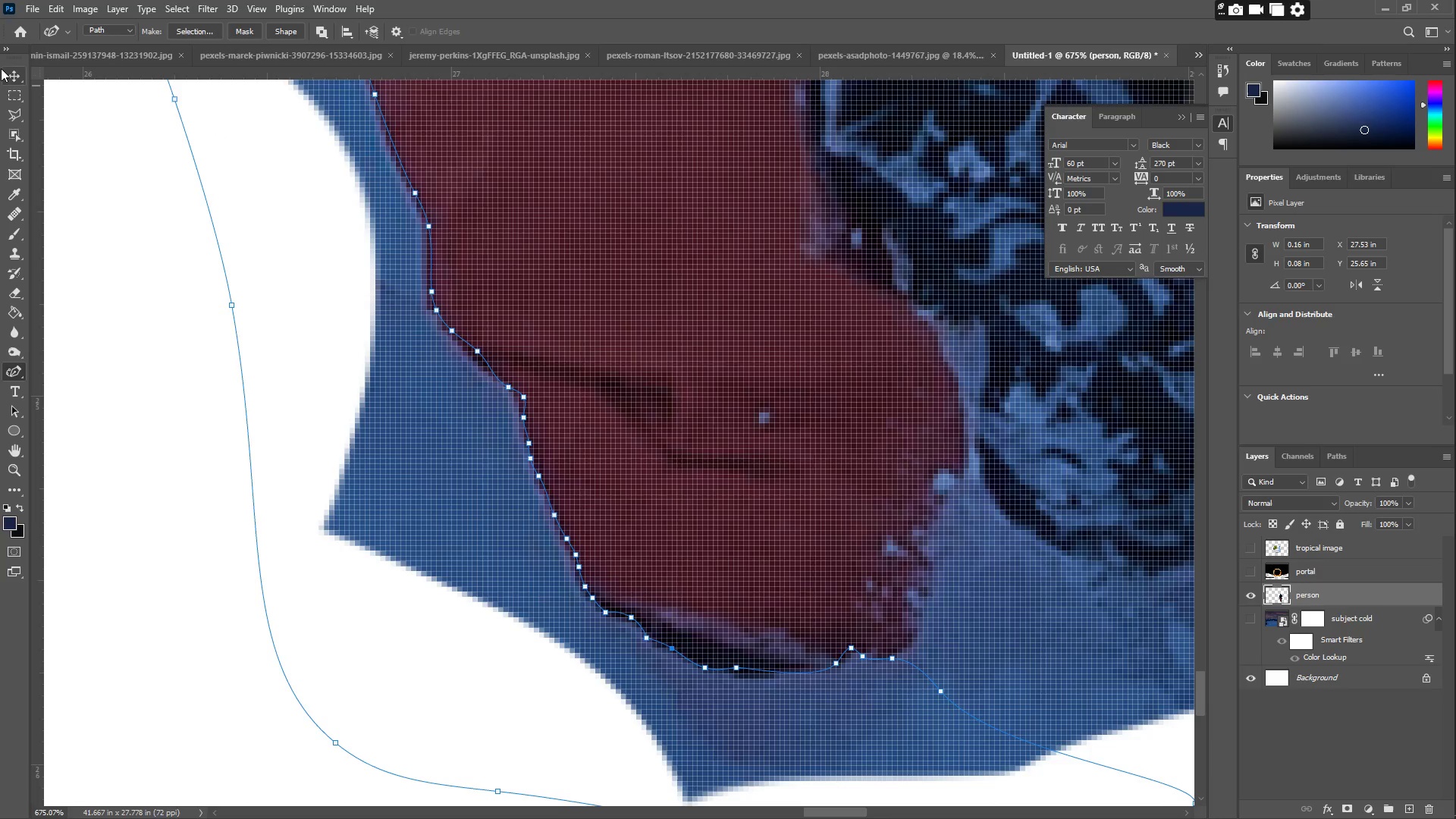 
left_click([6, 77])
 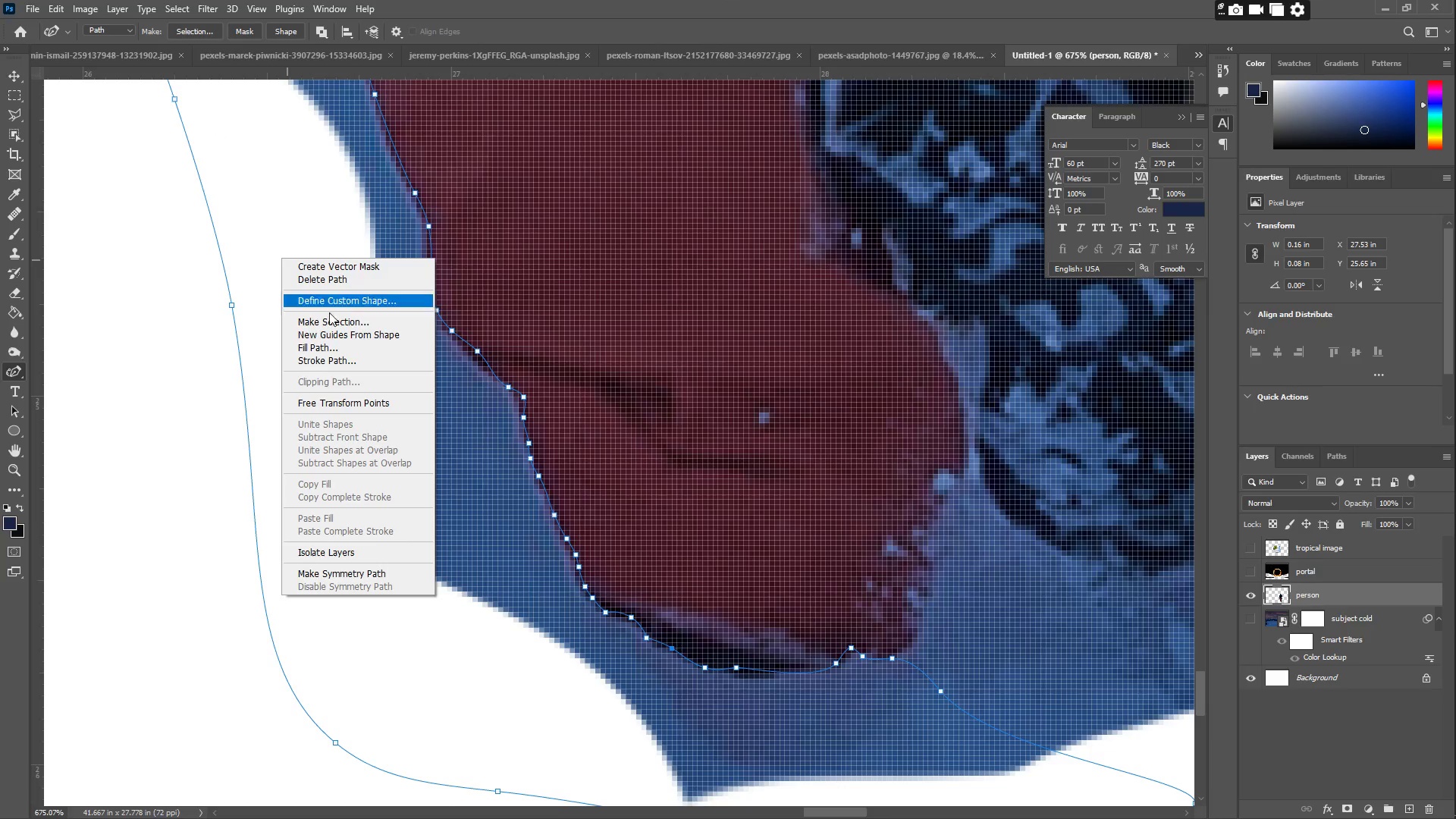 
left_click([334, 322])
 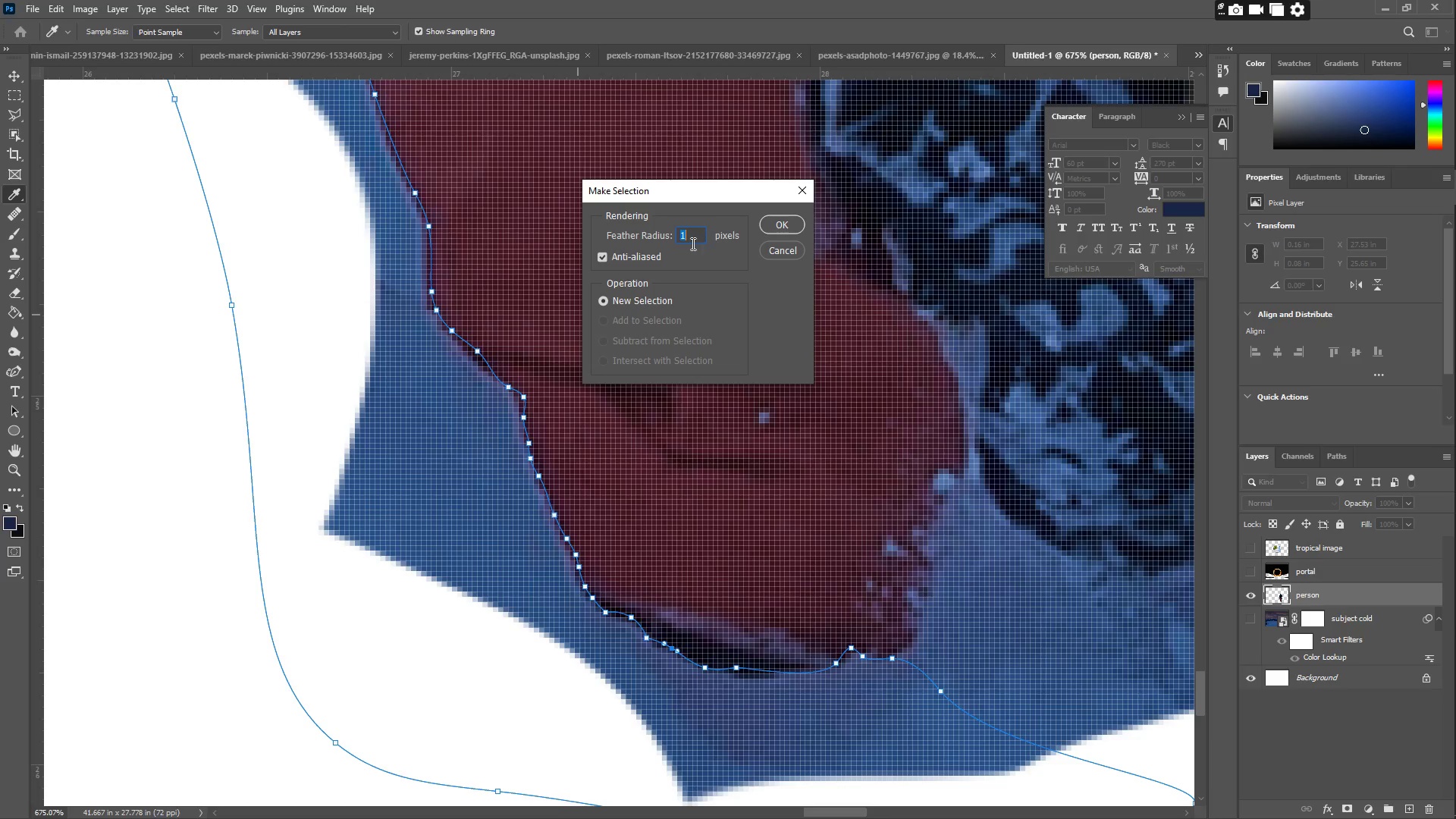 
key(Numpad0)
 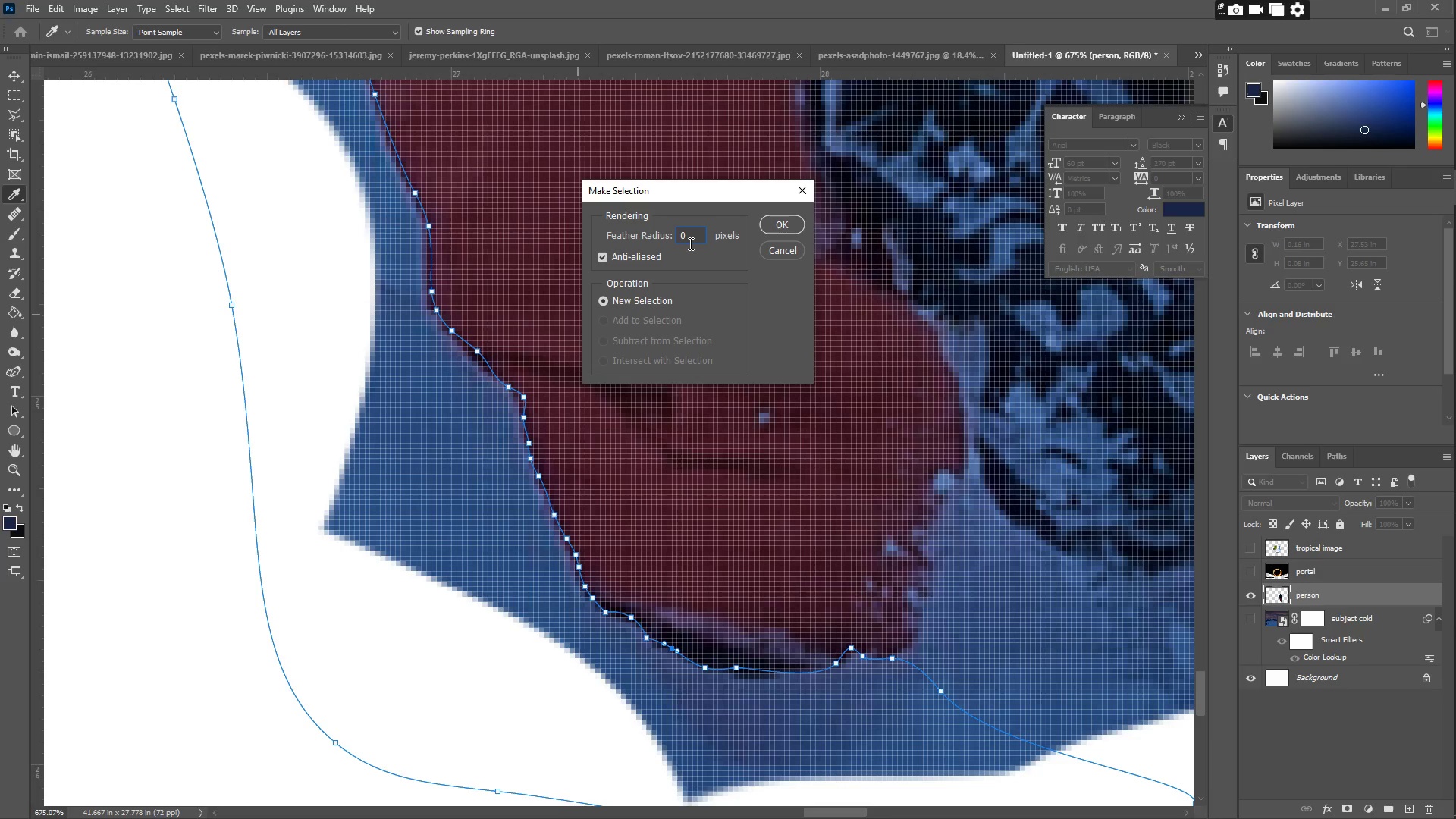 
key(NumpadEnter)
 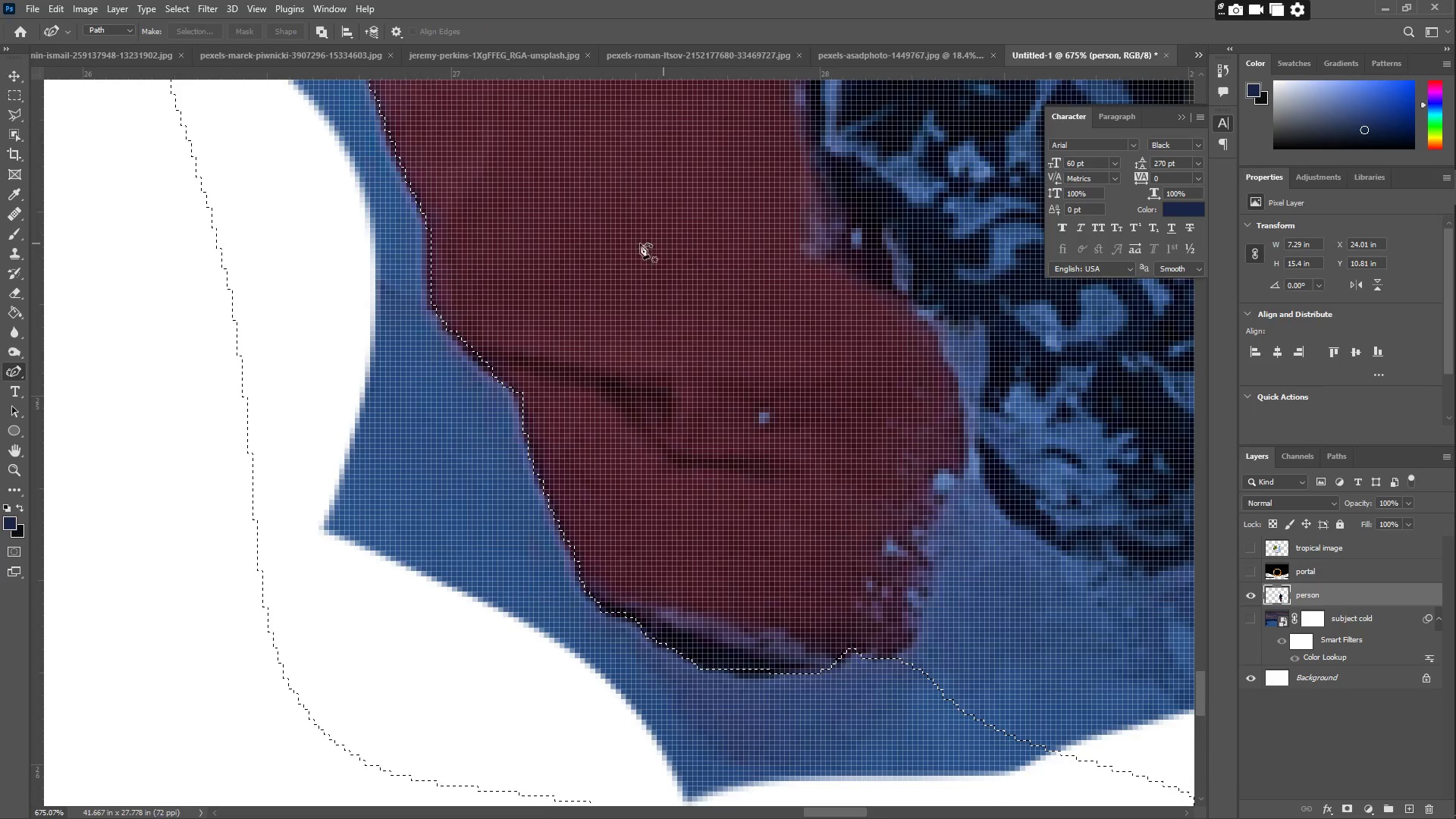 
key(Control+ControlLeft)
 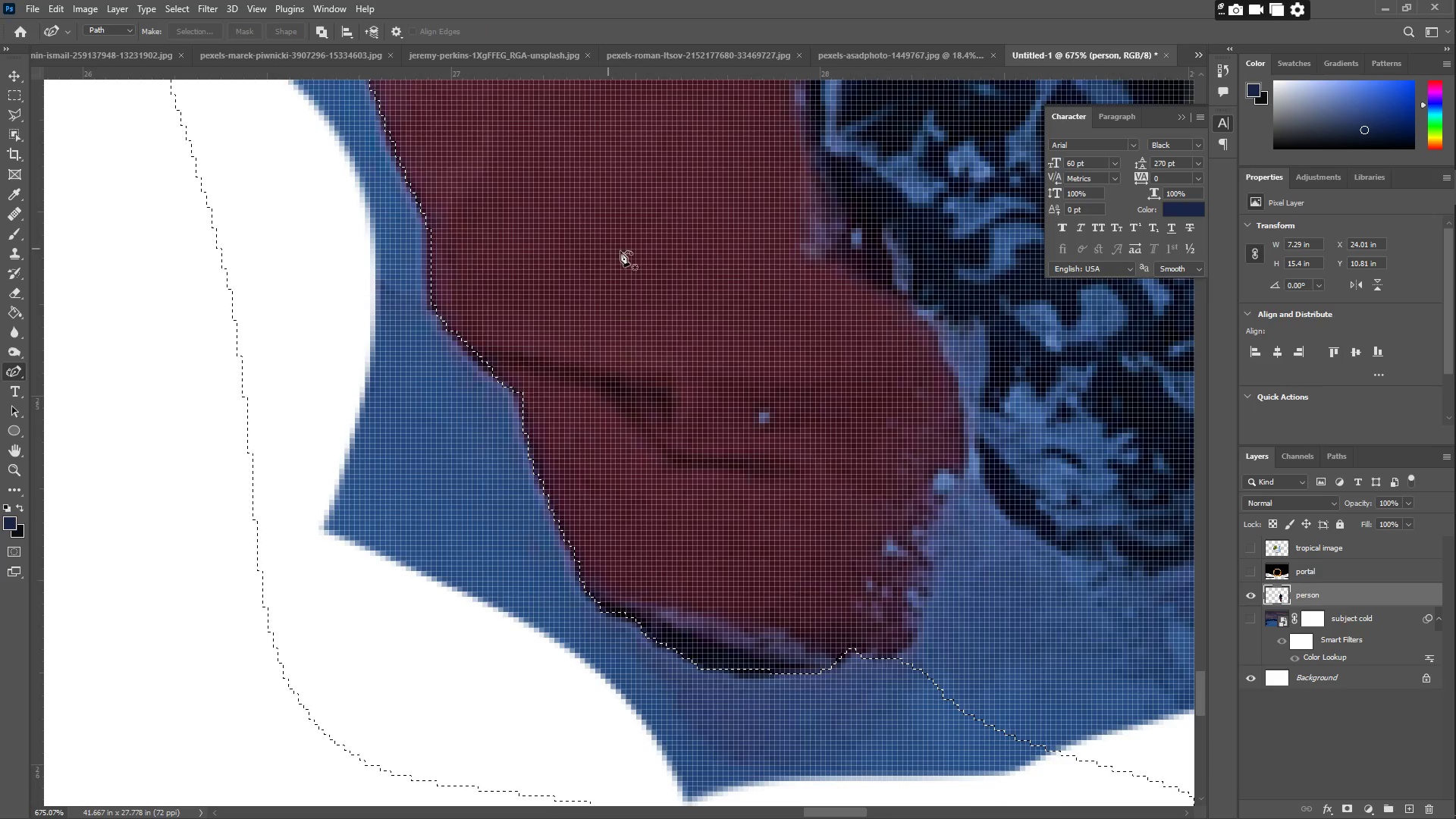 
key(Control+X)
 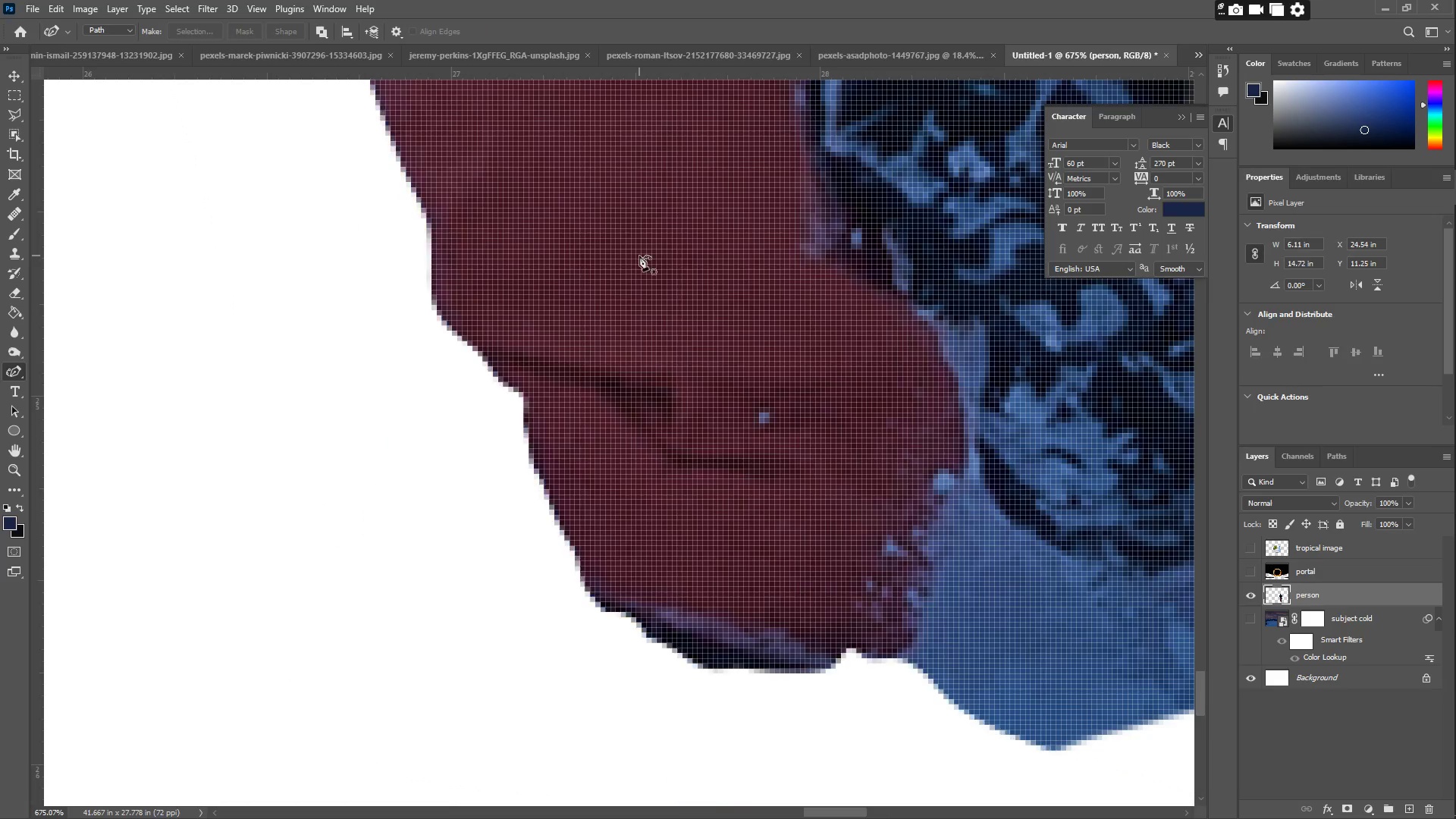 
type(zzzz)
 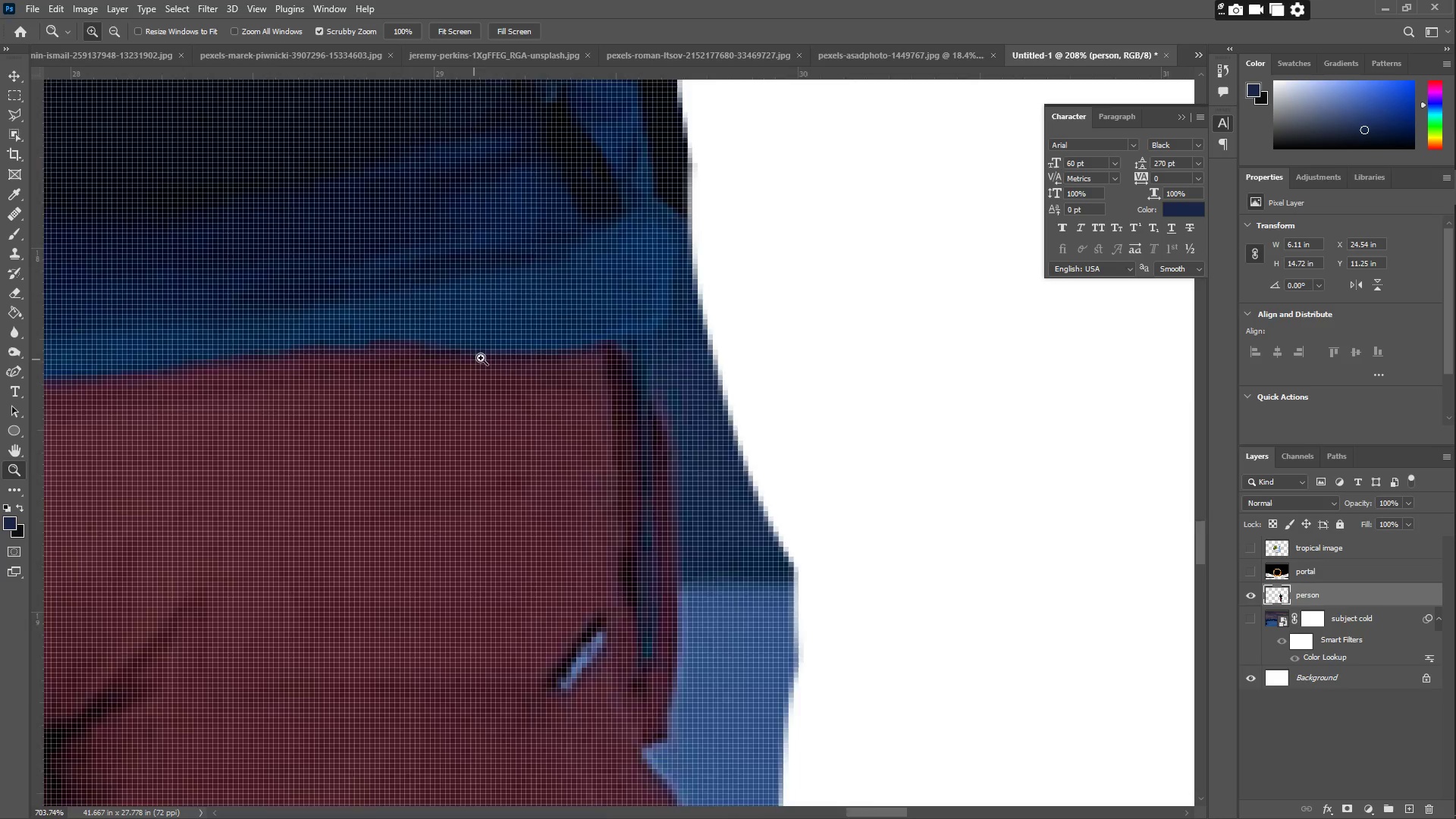 
left_click_drag(start_coordinate=[764, 307], to_coordinate=[650, 315])
 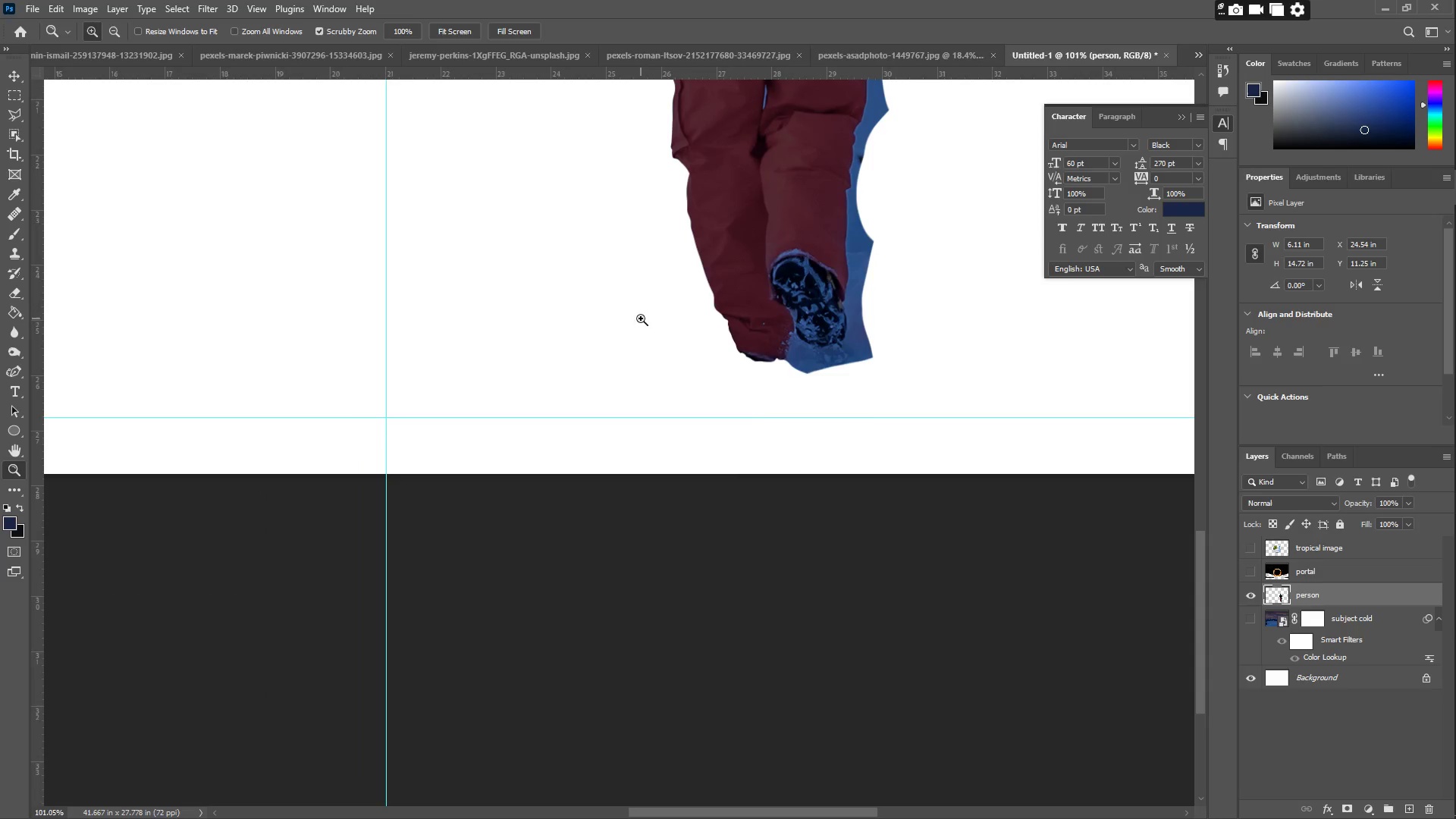 
hold_key(key=Space, duration=1.02)
 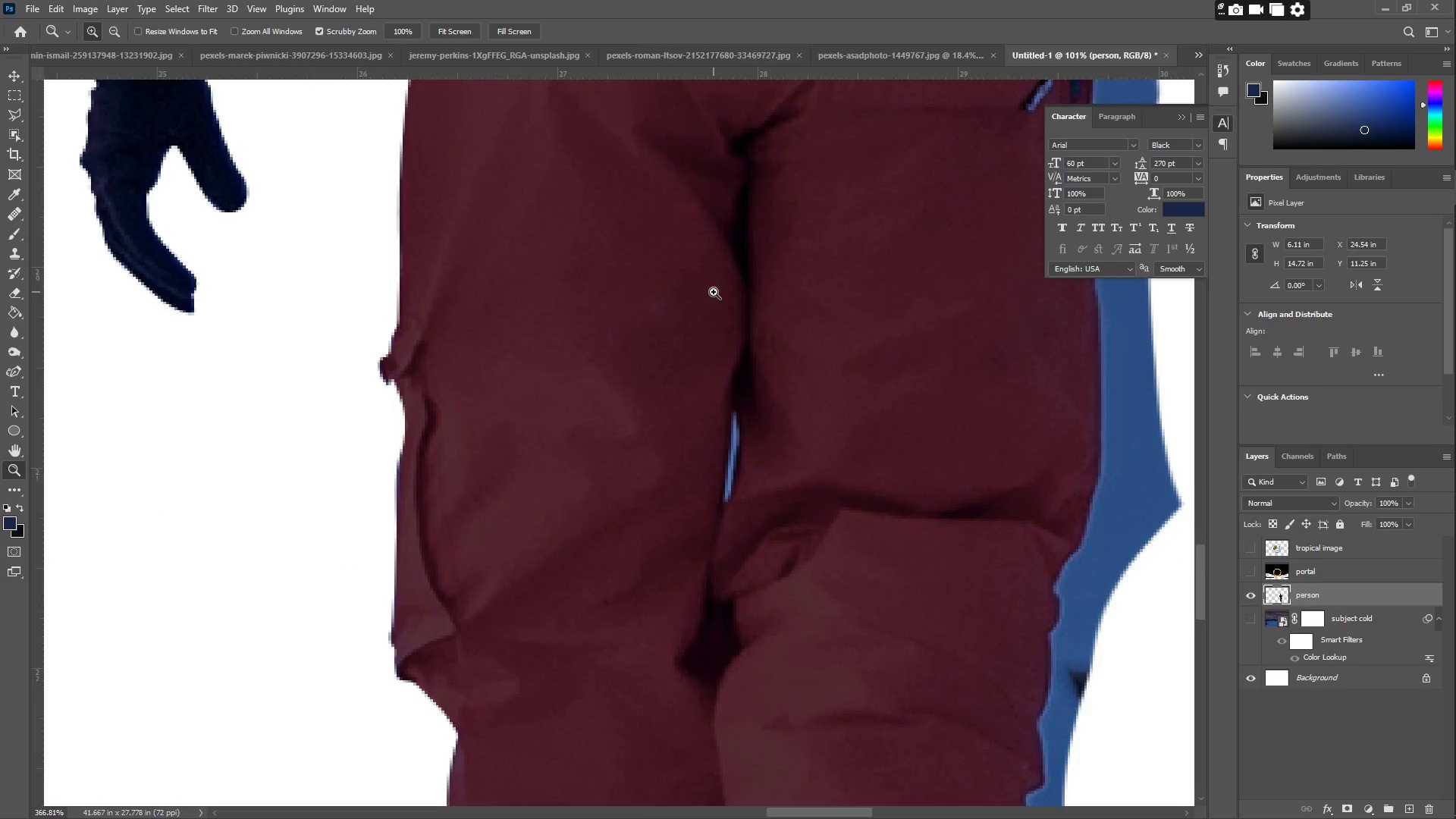 
left_click_drag(start_coordinate=[732, 250], to_coordinate=[620, 457])
 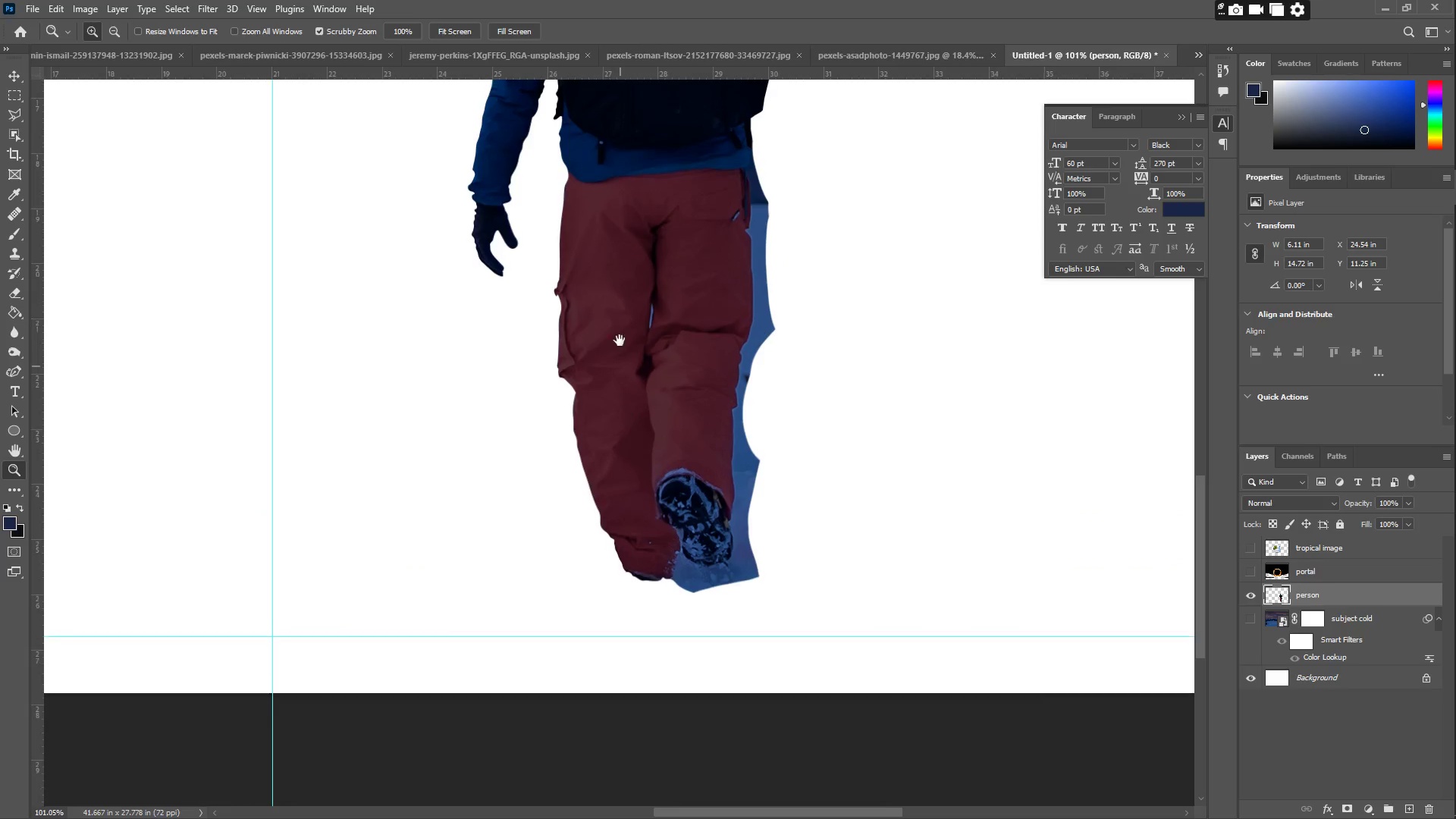 
left_click_drag(start_coordinate=[623, 293], to_coordinate=[632, 357])
 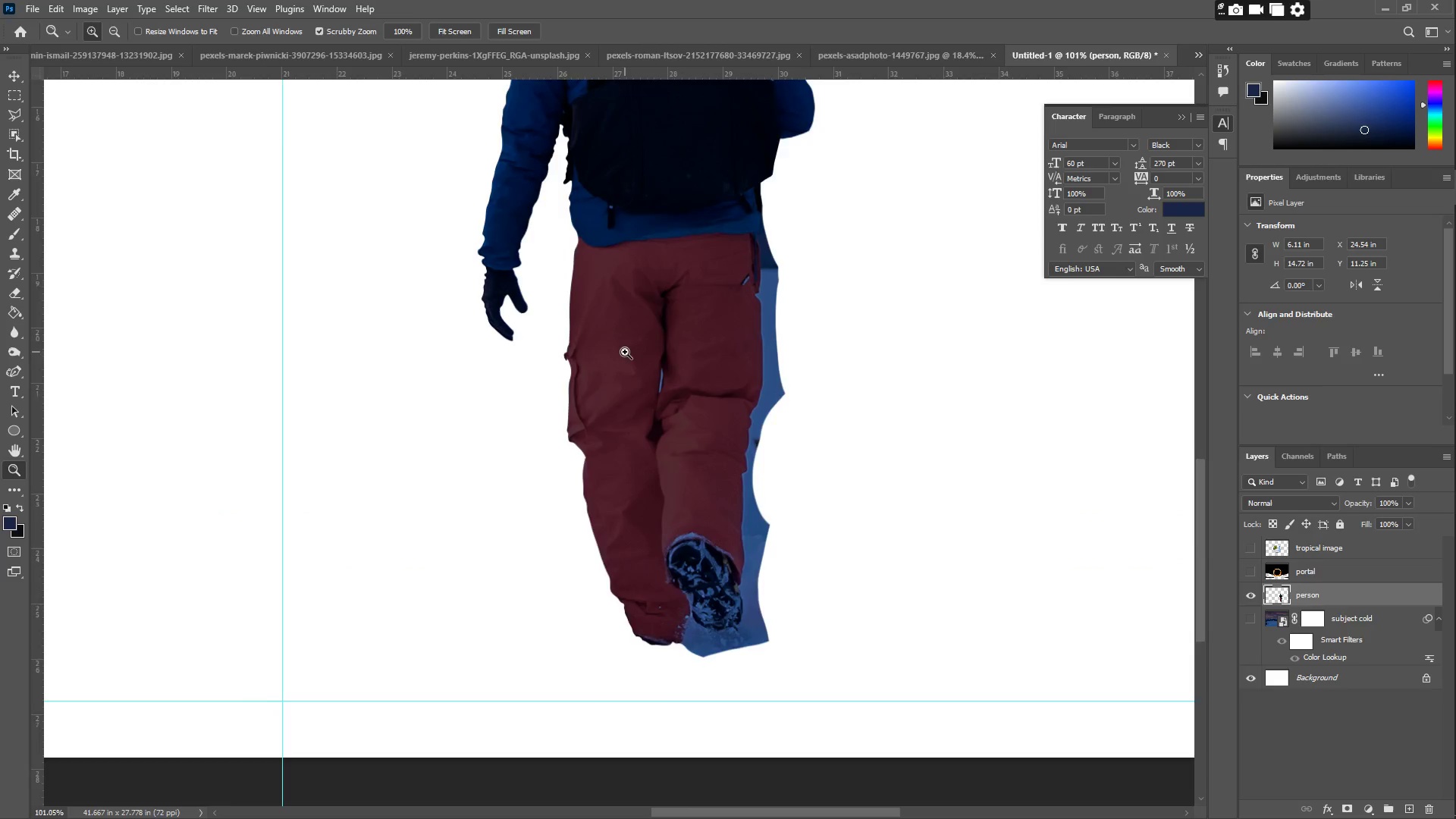 
left_click_drag(start_coordinate=[634, 351], to_coordinate=[682, 314])
 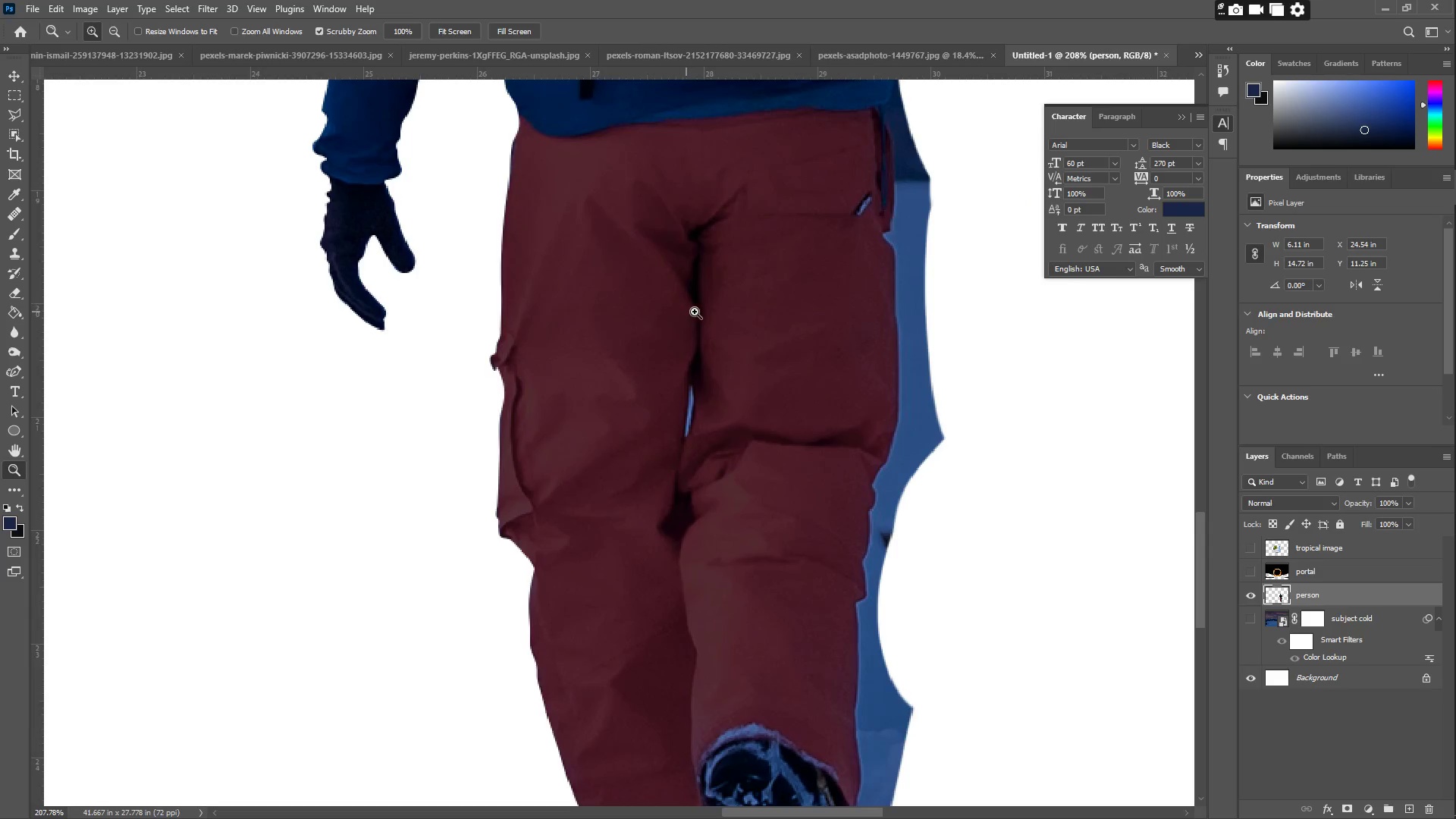 
hold_key(key=Space, duration=0.97)
 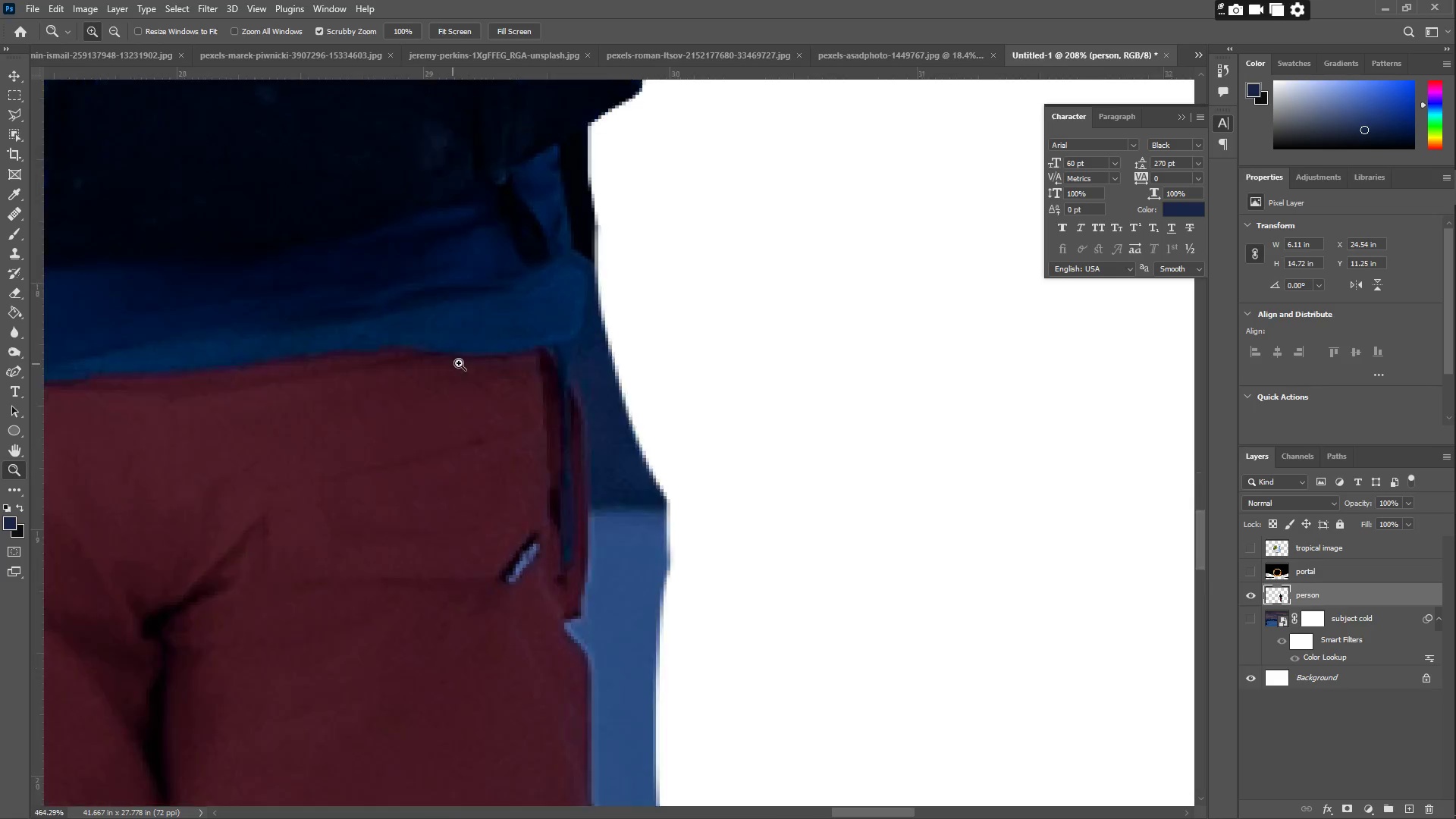 
left_click_drag(start_coordinate=[710, 318], to_coordinate=[418, 437])
 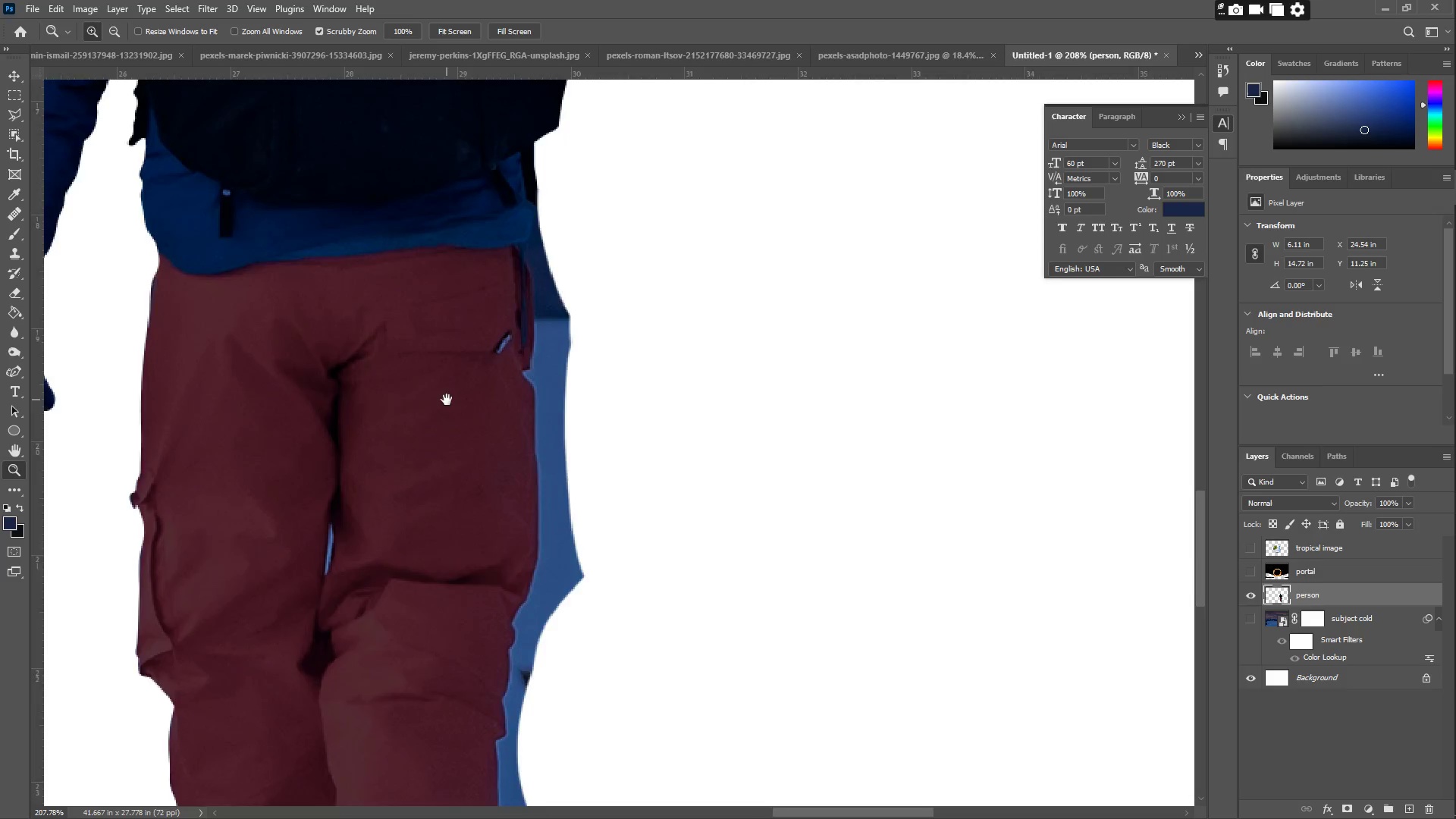 
left_click_drag(start_coordinate=[446, 399], to_coordinate=[445, 493])
 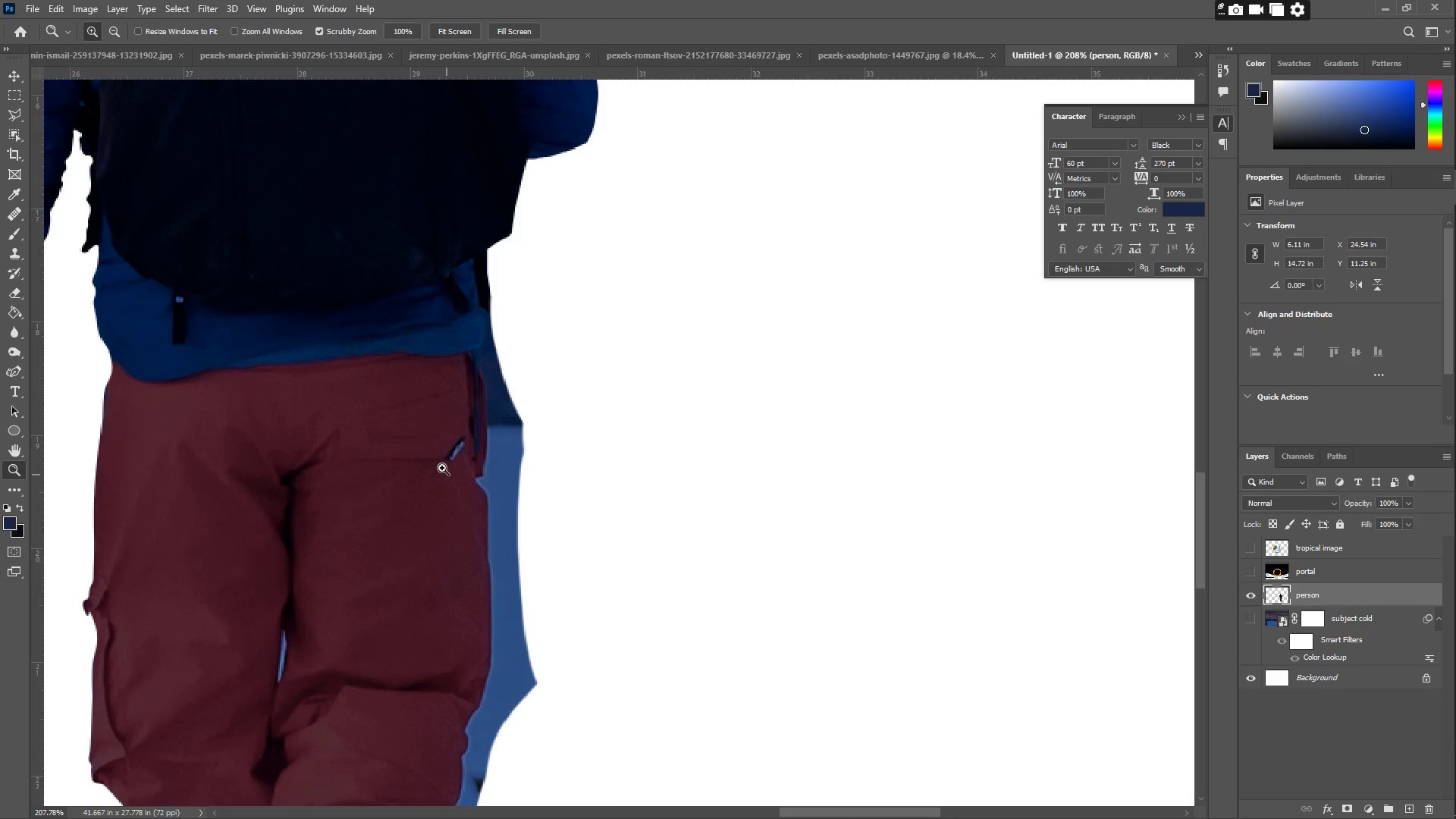 
left_click_drag(start_coordinate=[400, 356], to_coordinate=[489, 356])
 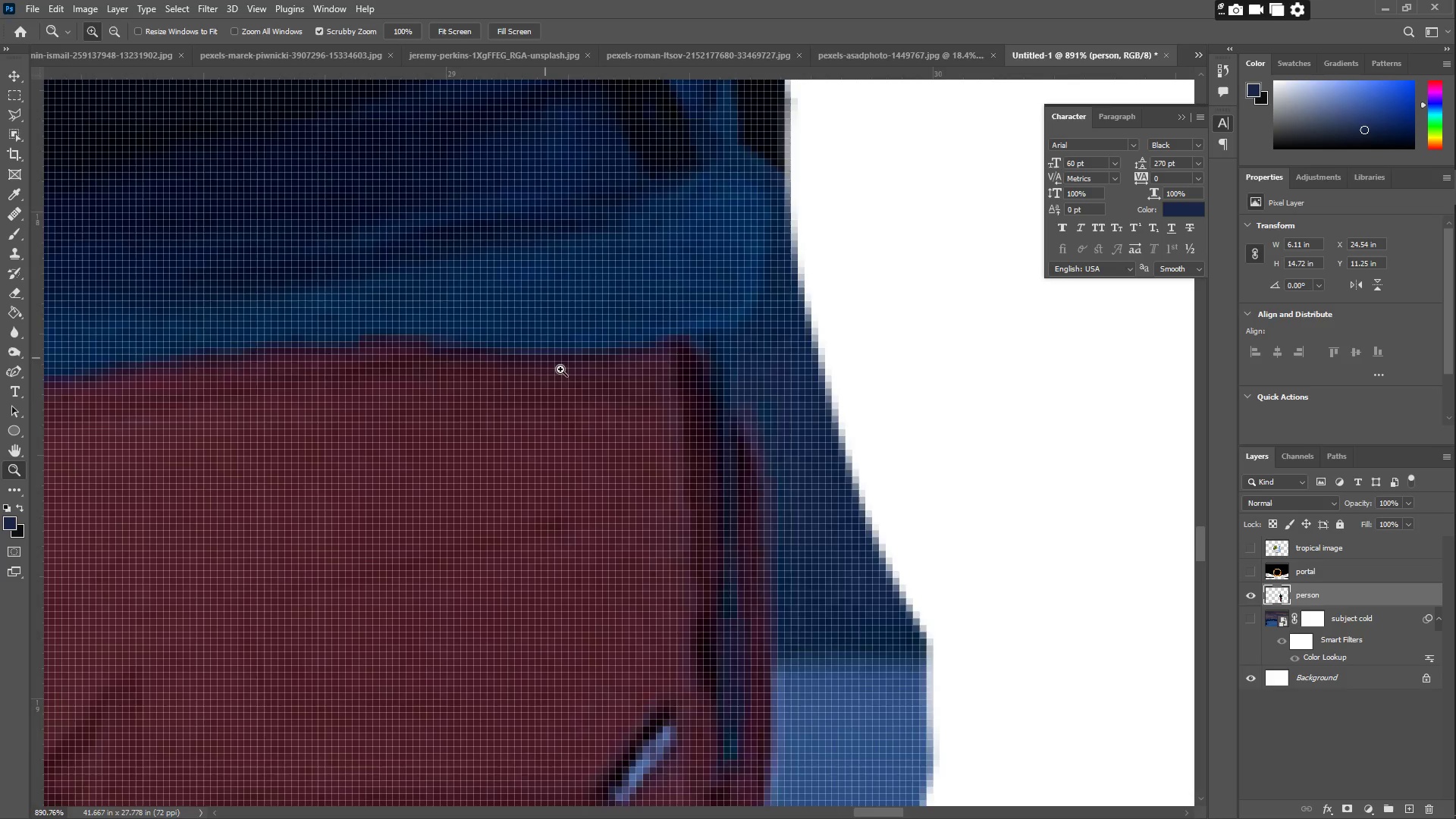 
left_click_drag(start_coordinate=[617, 394], to_coordinate=[548, 406])
 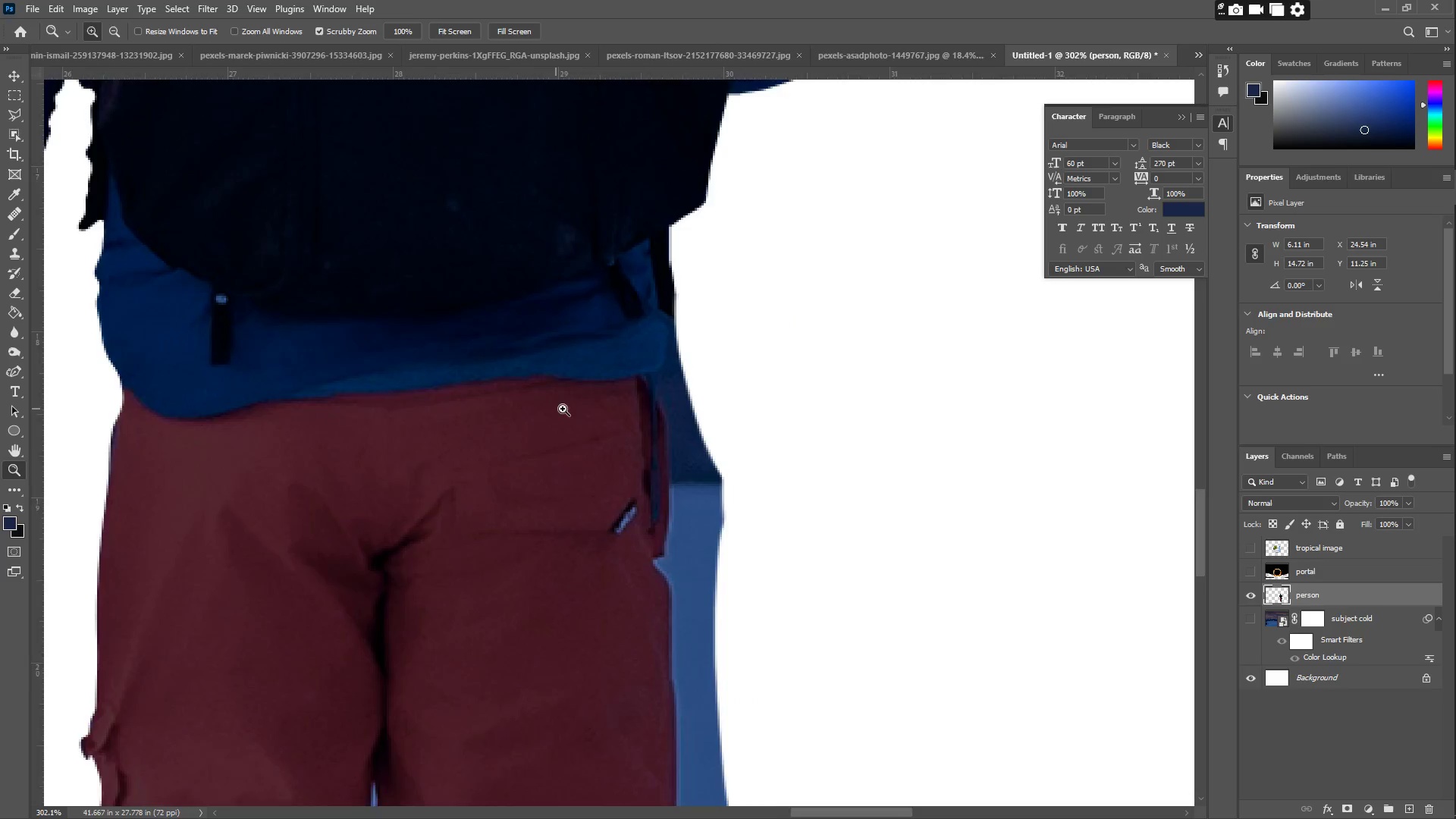 
left_click_drag(start_coordinate=[11, 114], to_coordinate=[11, 109])
 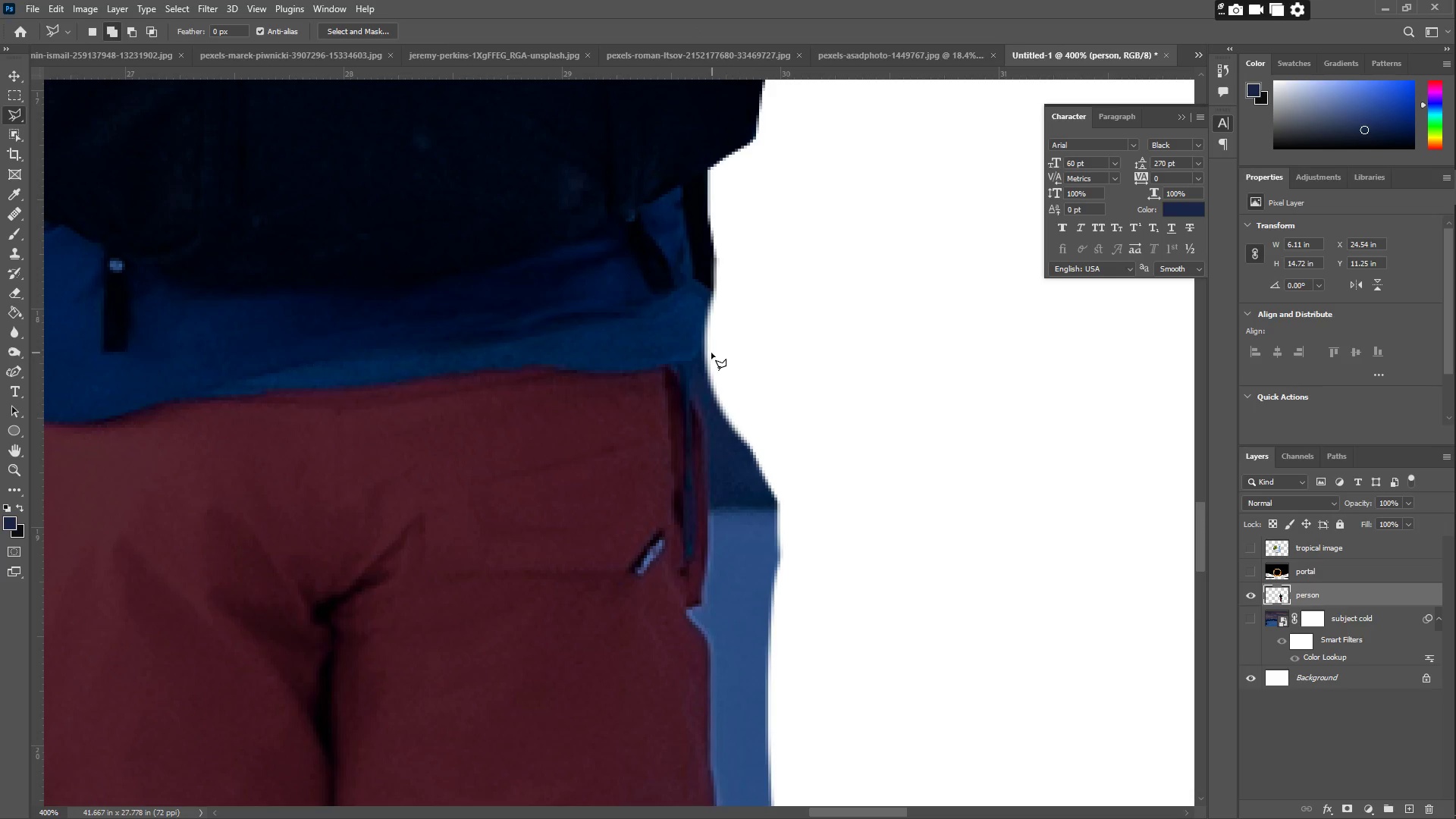 
left_click([703, 342])
 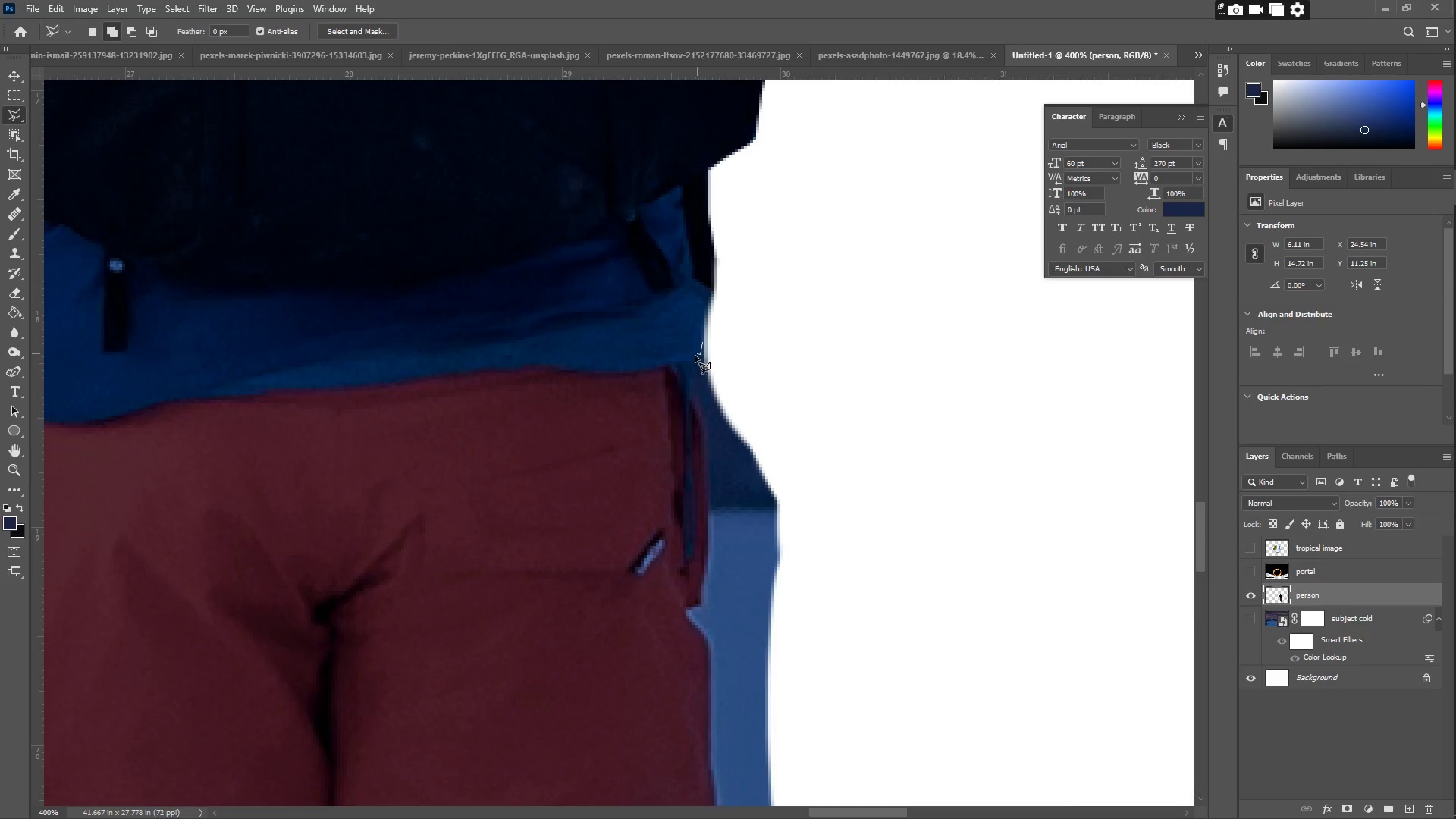 
double_click([692, 360])
 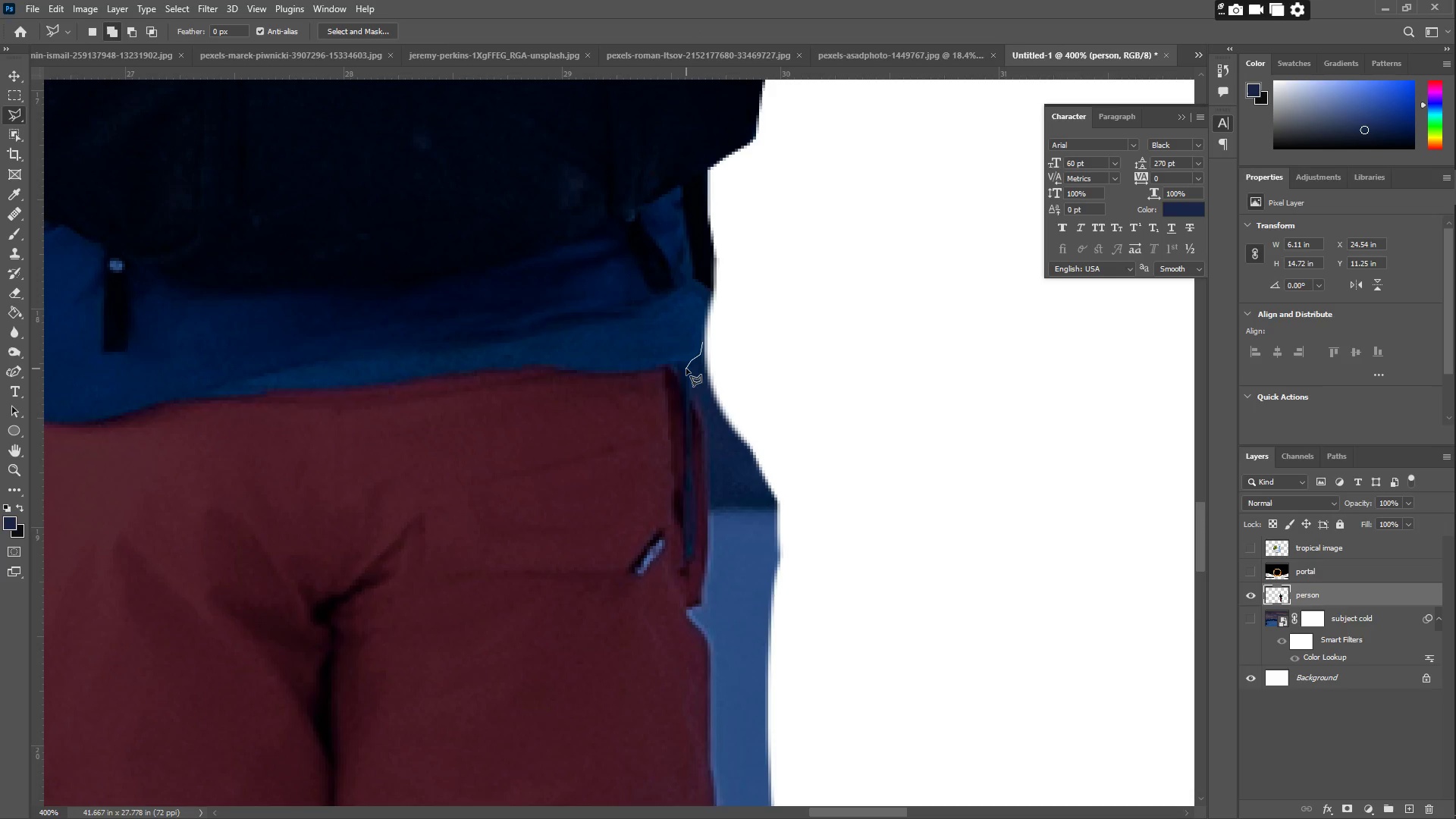 
triple_click([686, 368])
 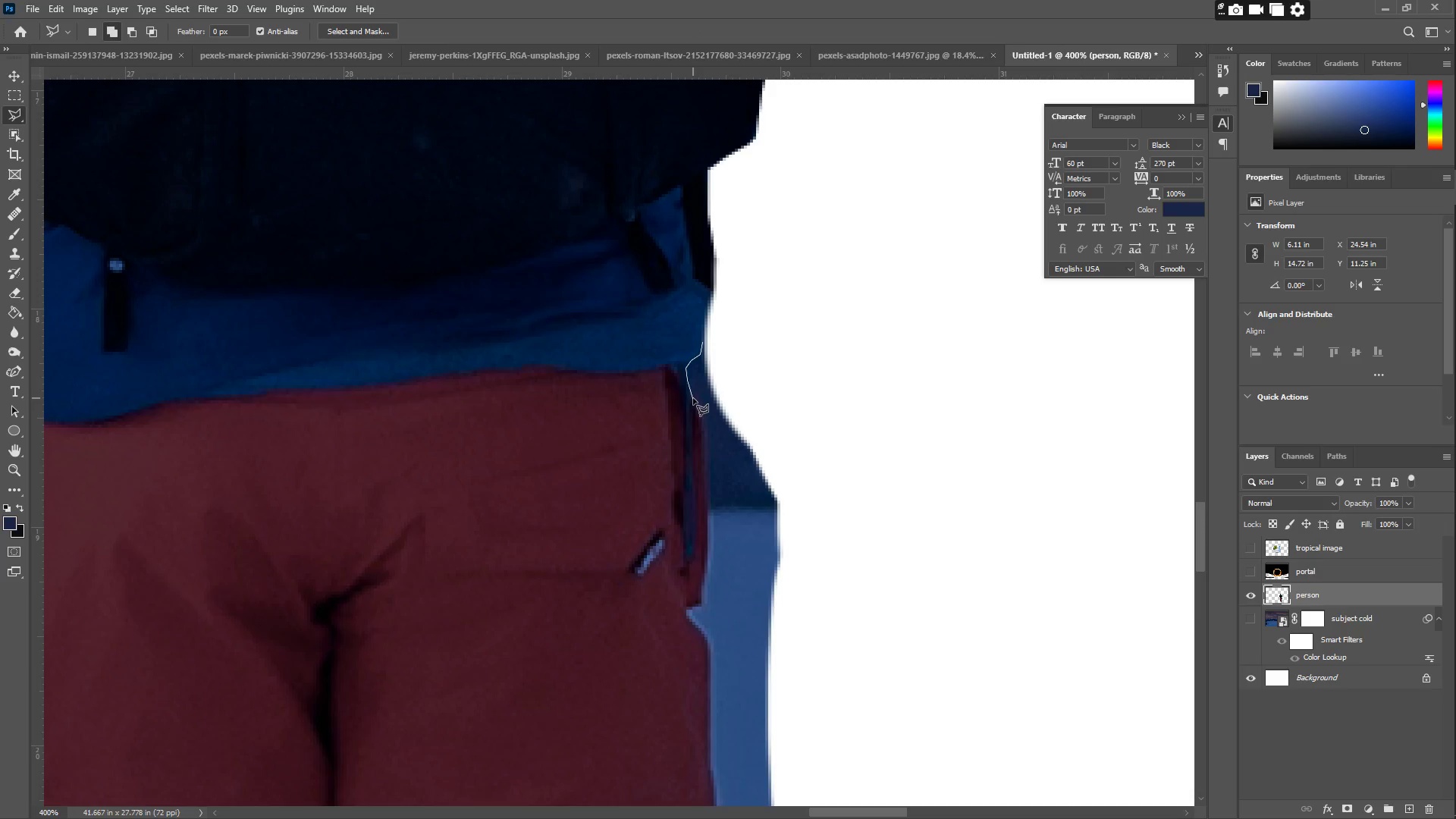 
double_click([701, 410])
 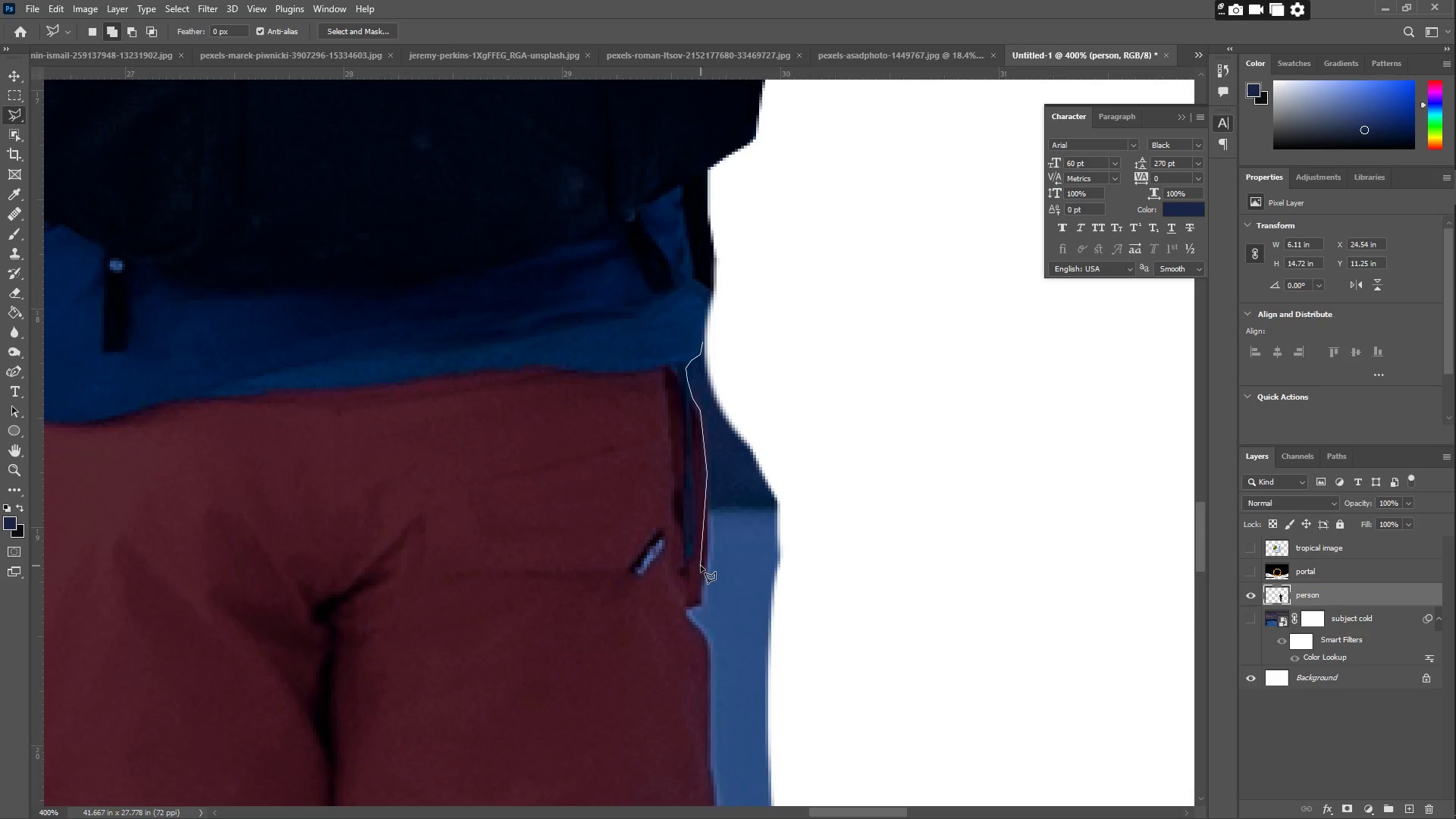 
left_click([705, 565])
 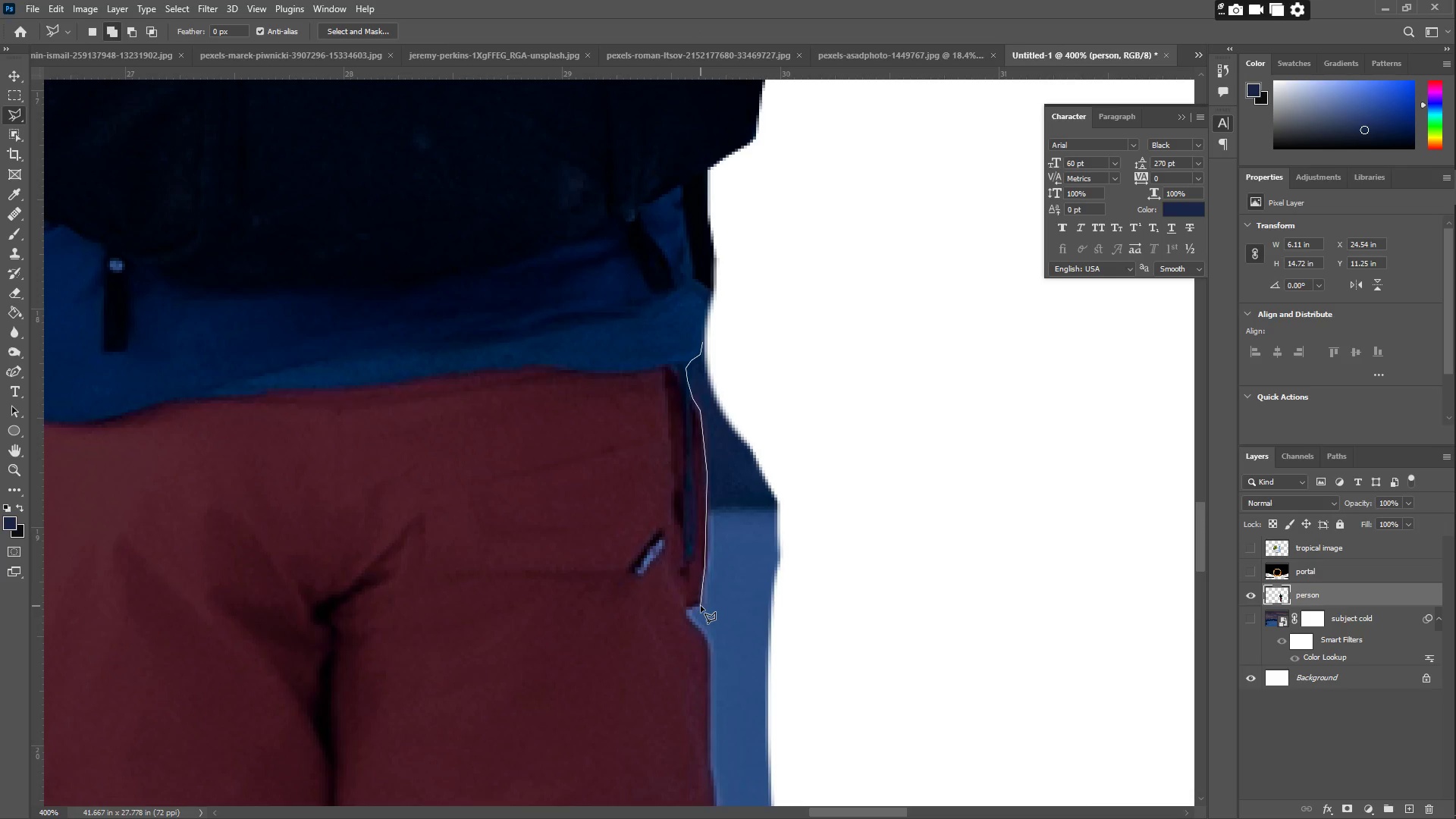 
left_click([701, 602])
 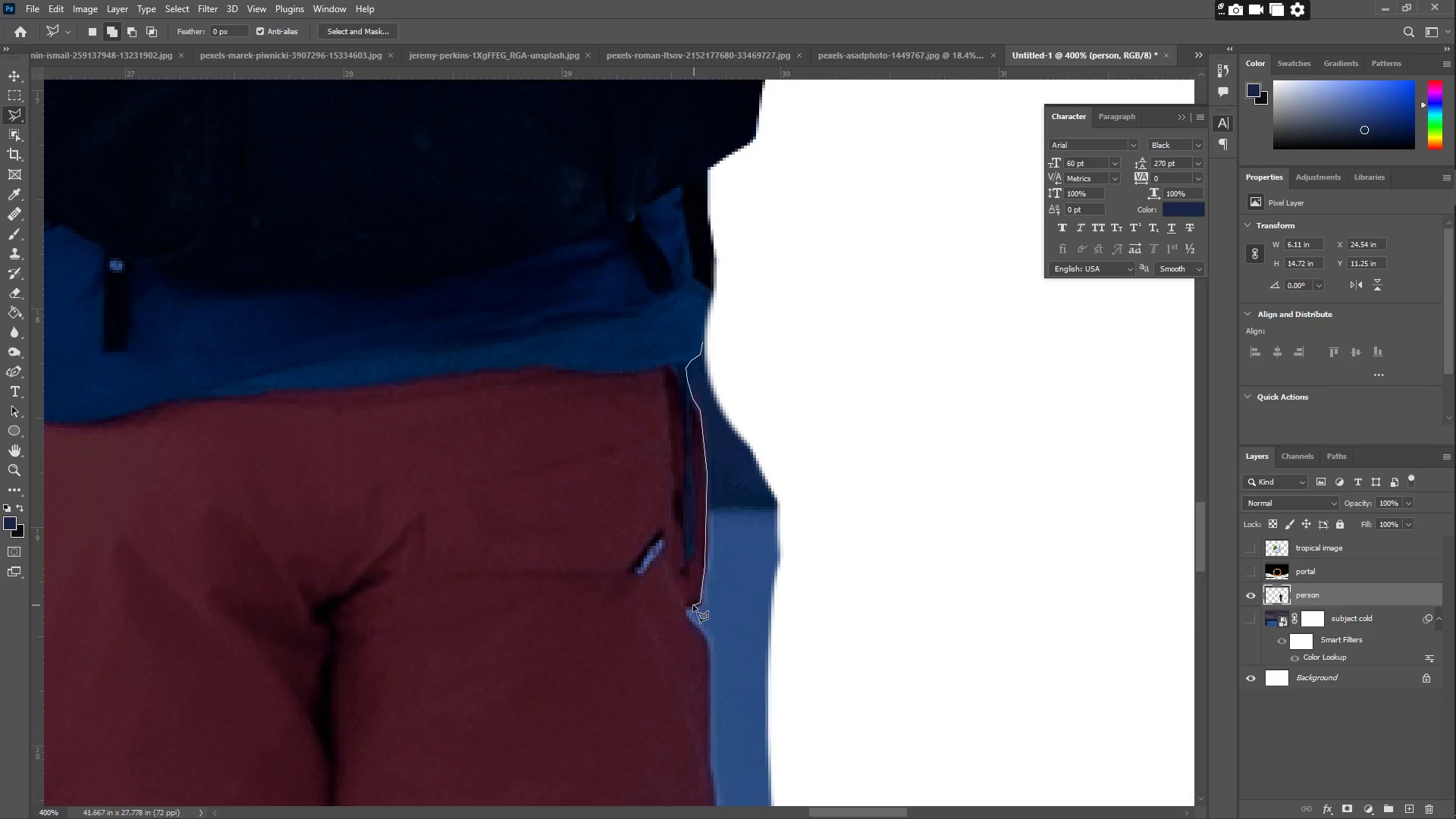 
triple_click([687, 607])
 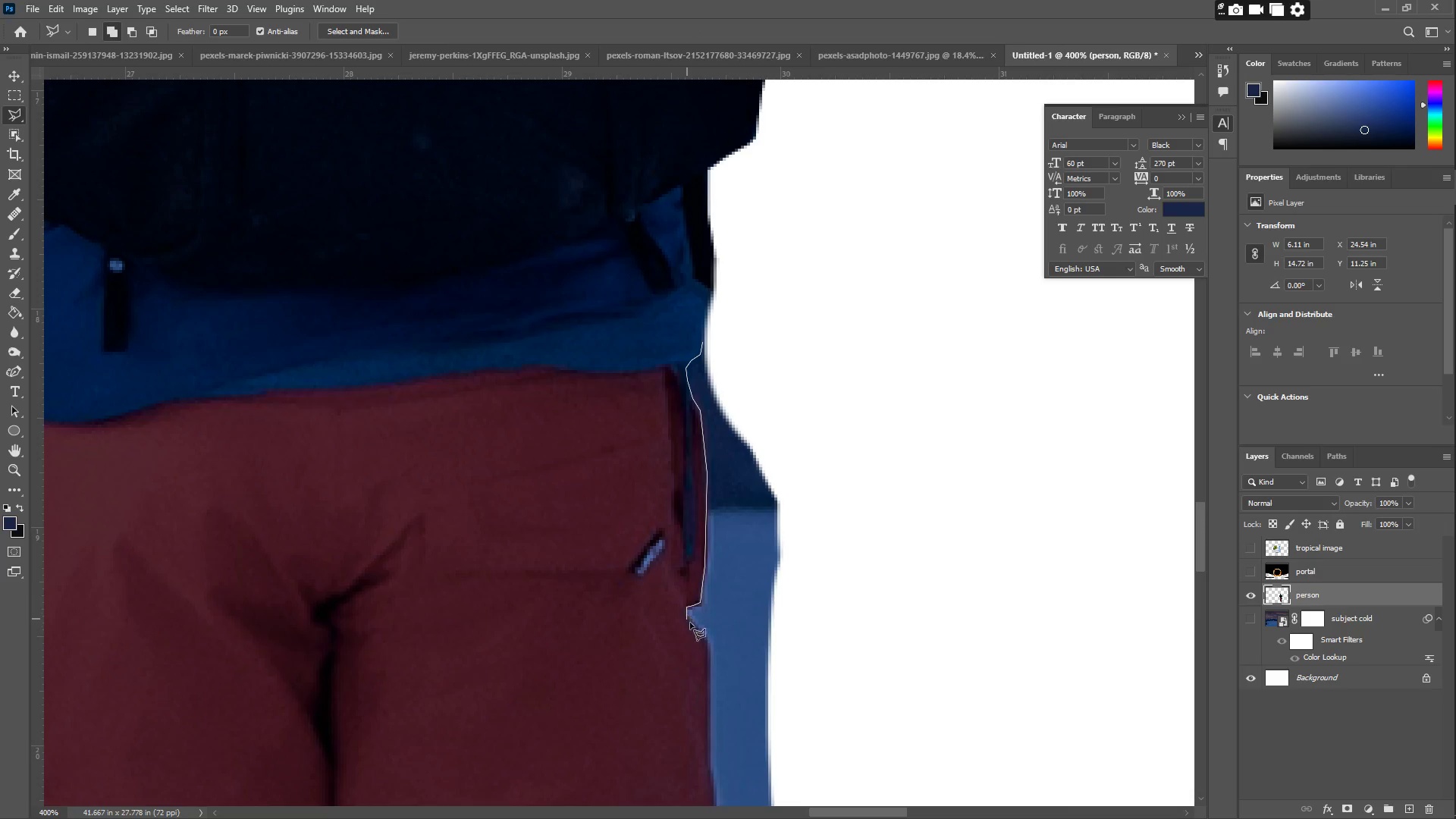 
double_click([695, 626])
 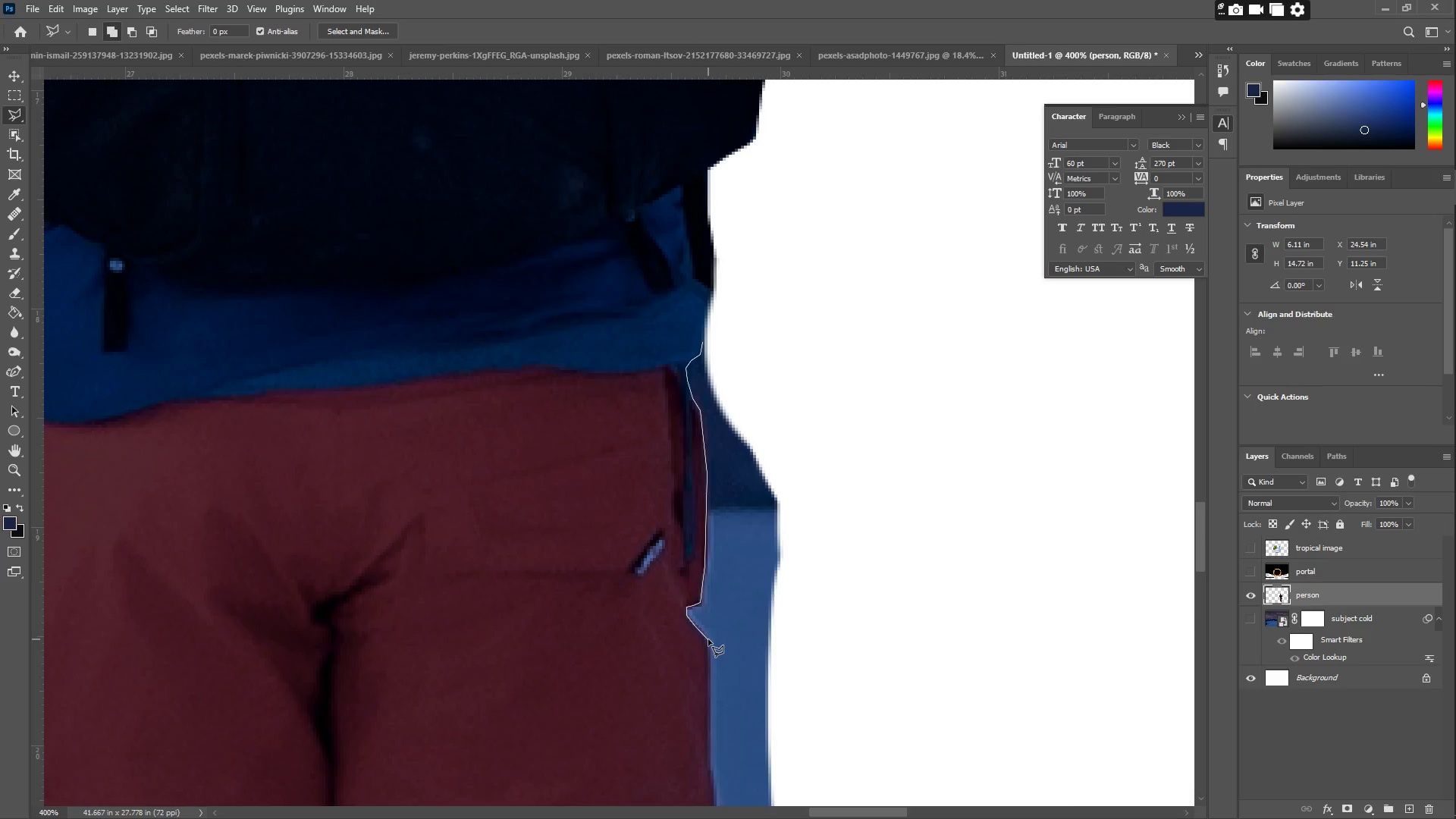 
left_click([706, 639])
 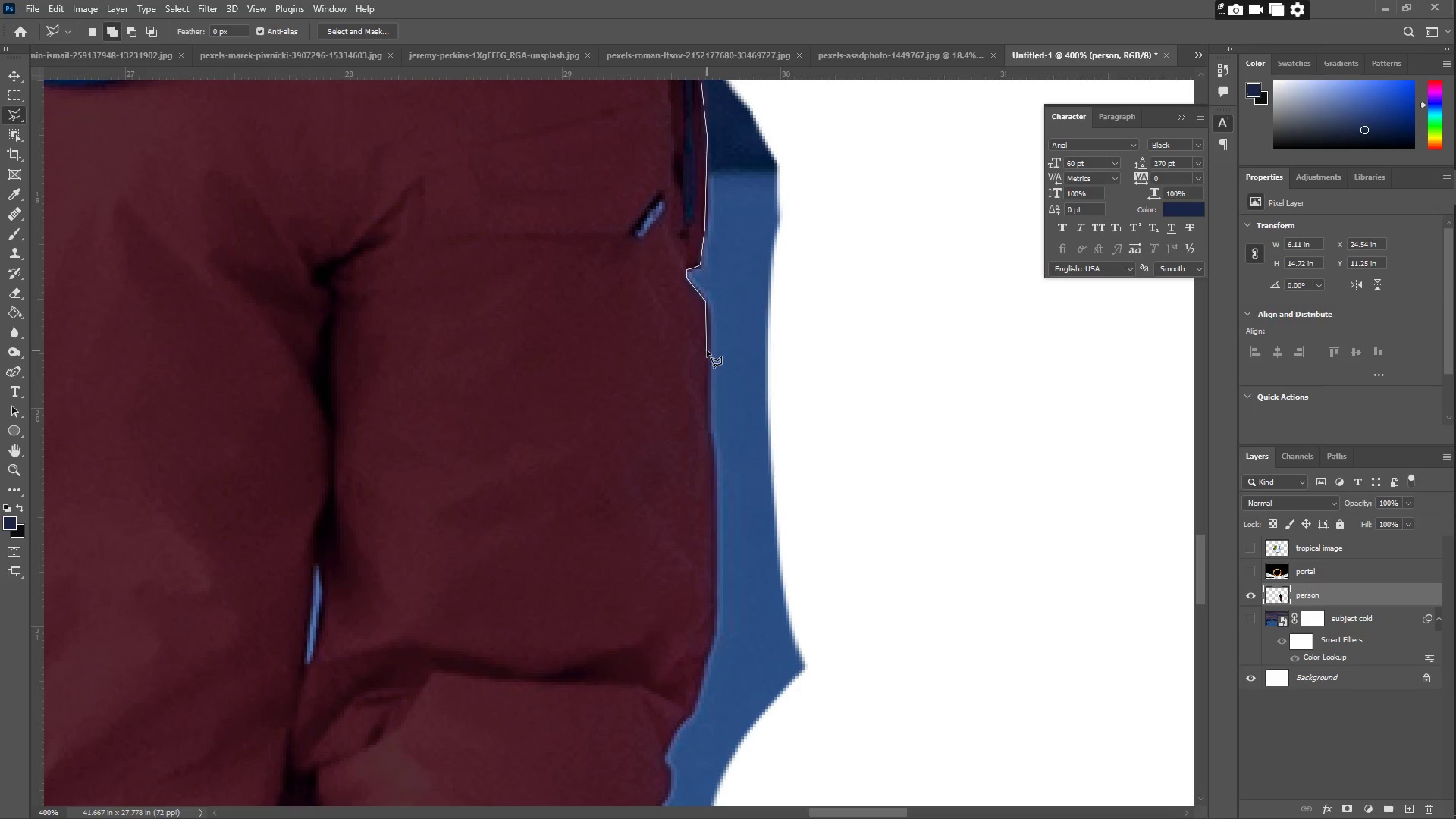 
left_click([708, 337])
 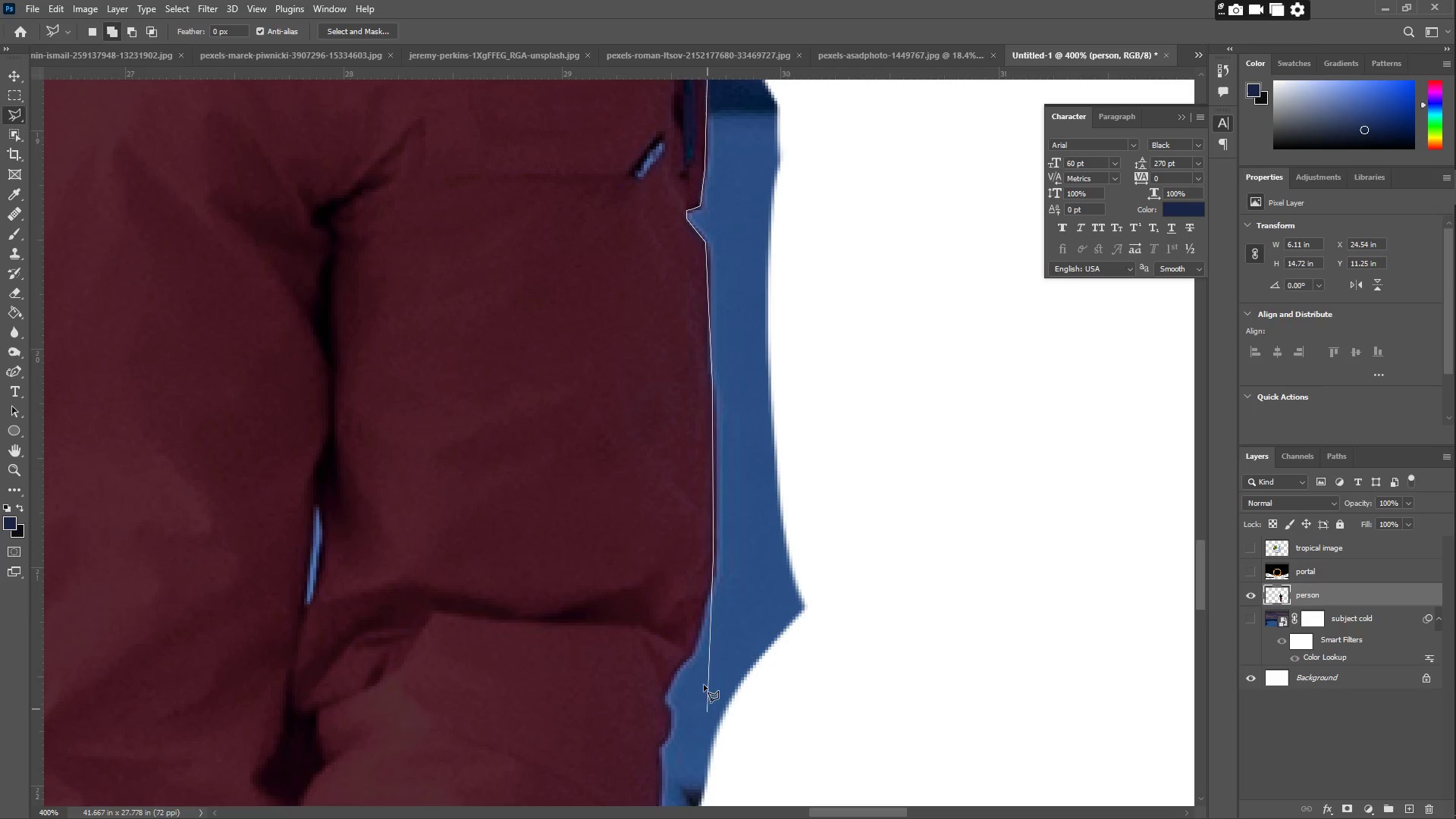 
left_click([714, 579])
 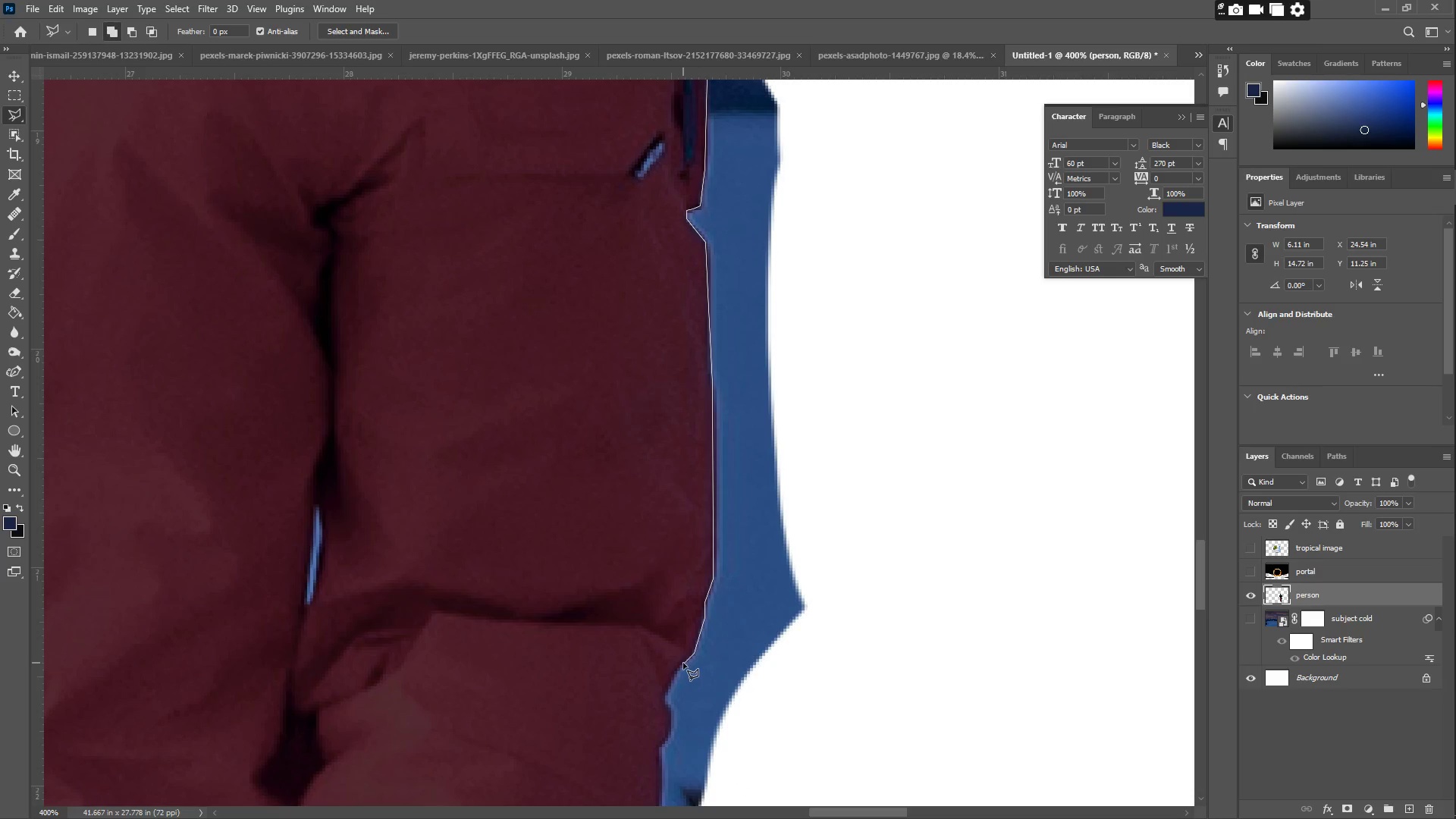 
triple_click([665, 696])
 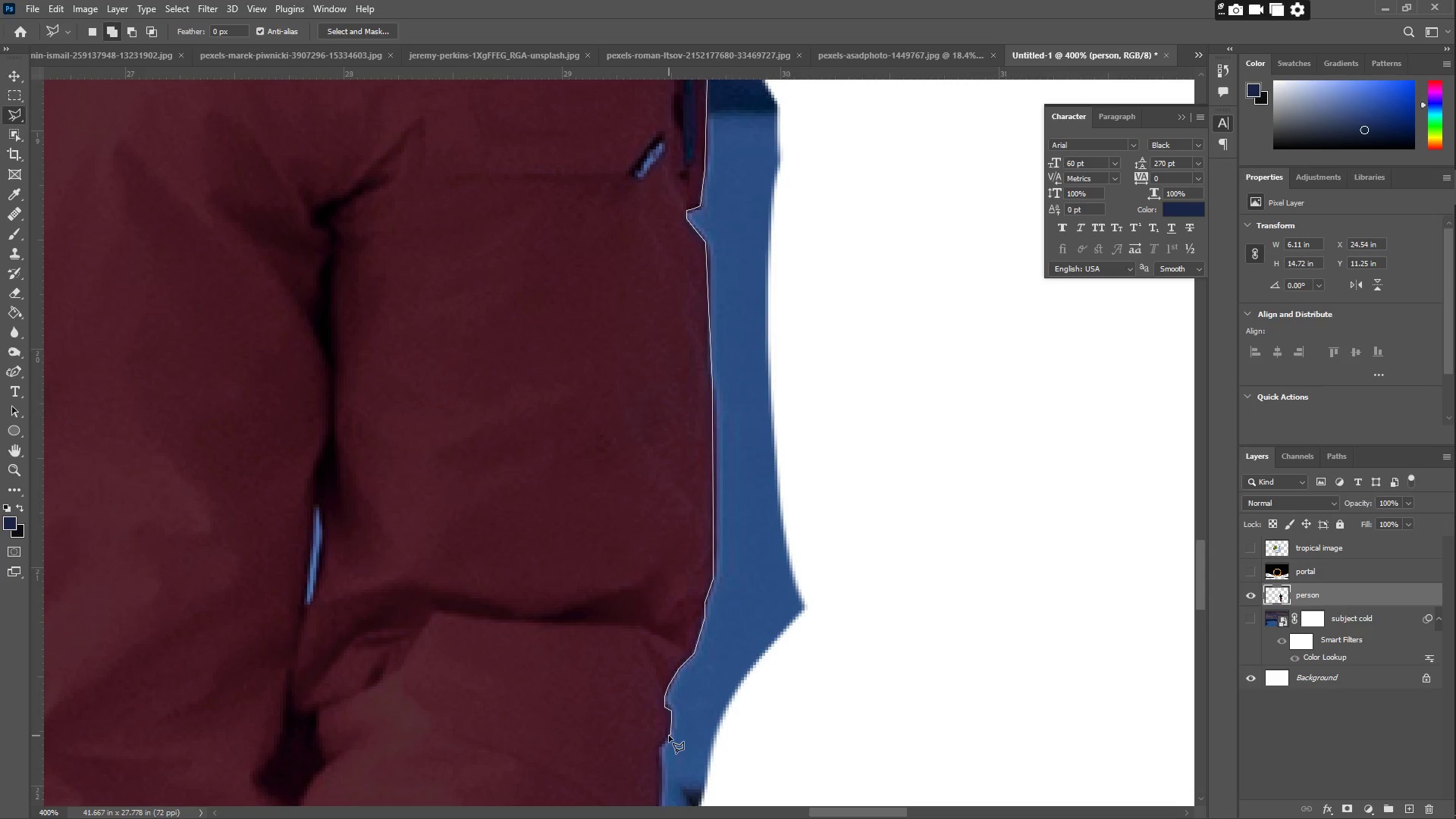 
double_click([661, 746])
 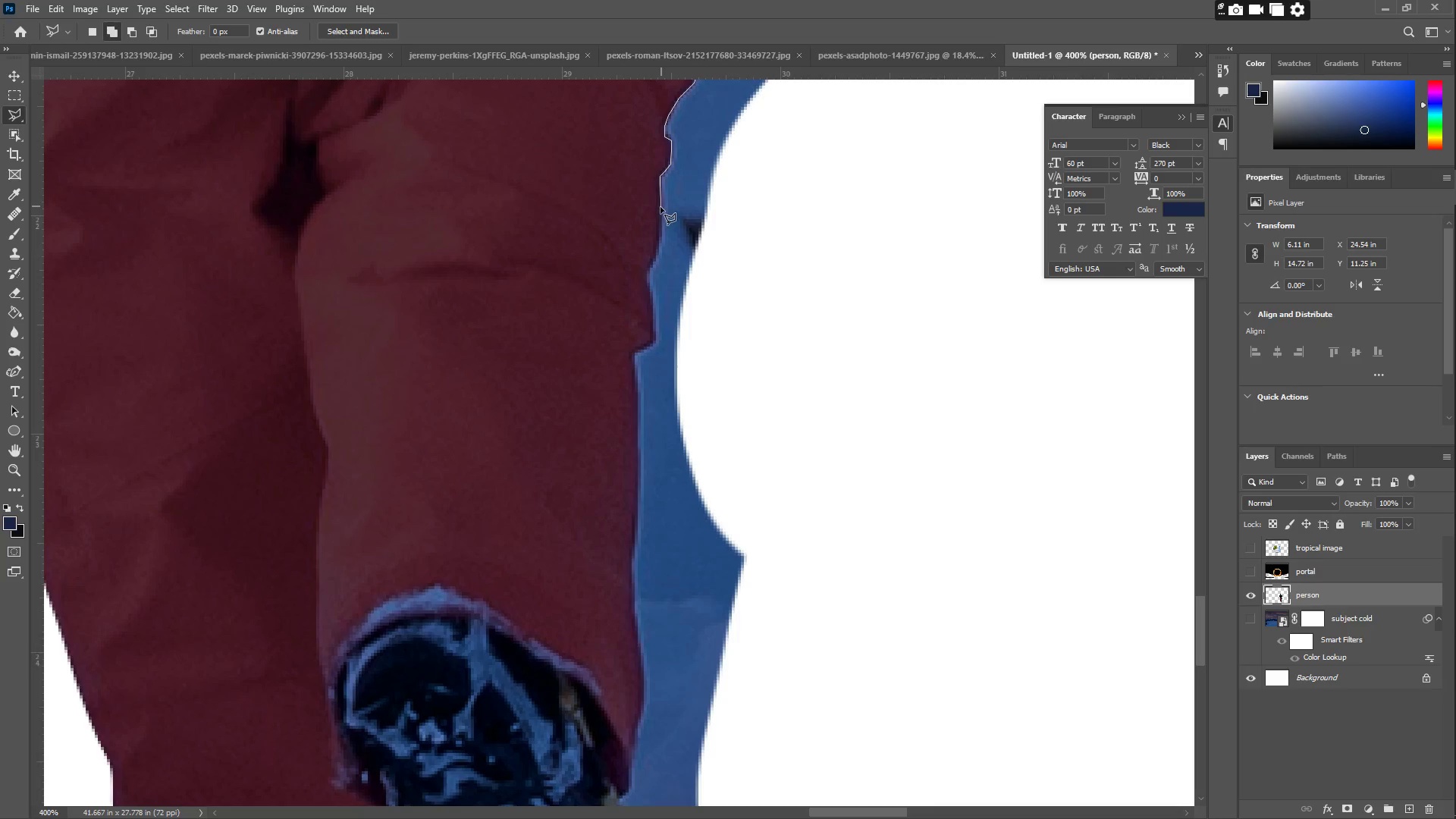 
left_click([659, 246])
 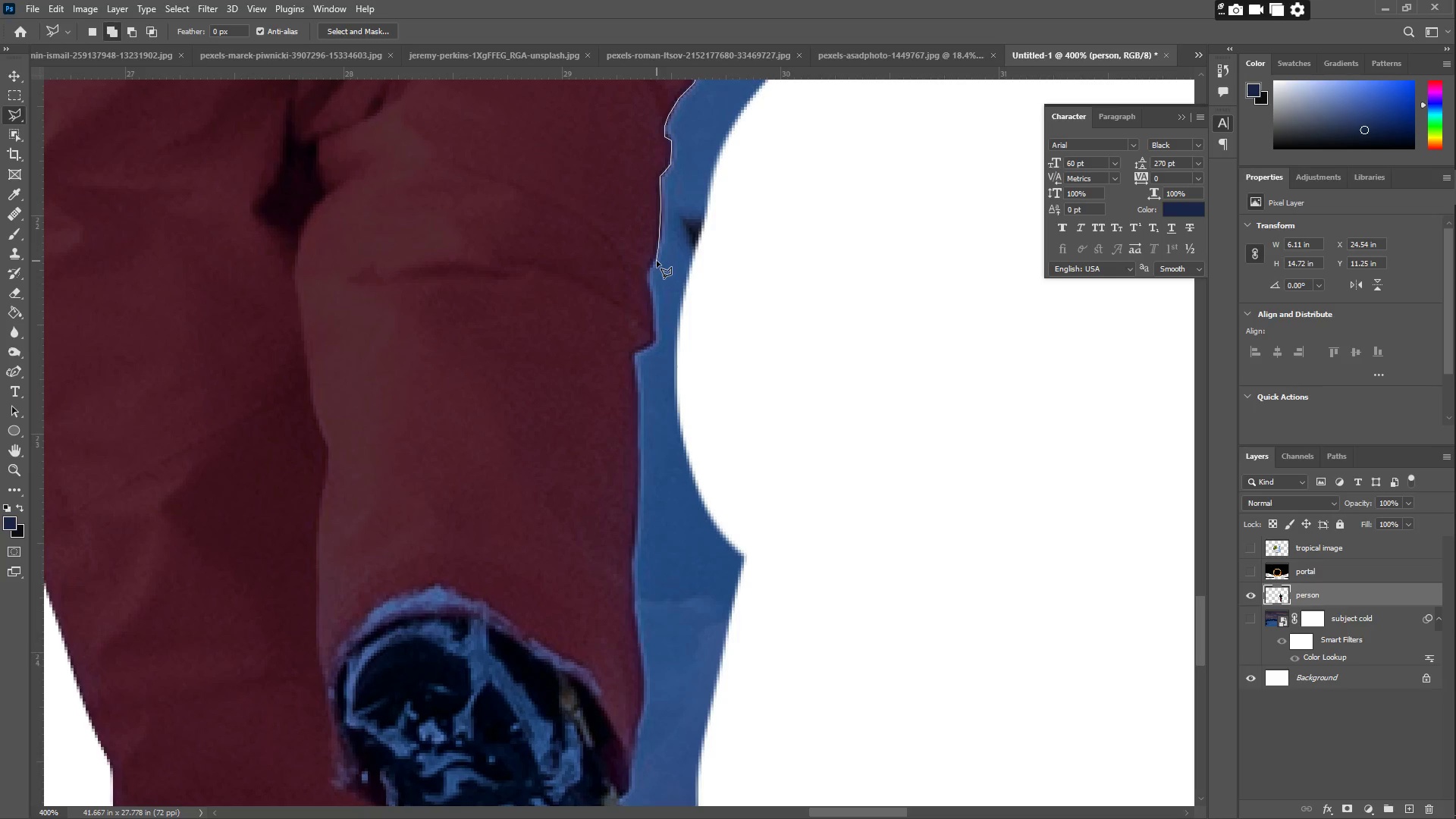 
left_click([657, 261])
 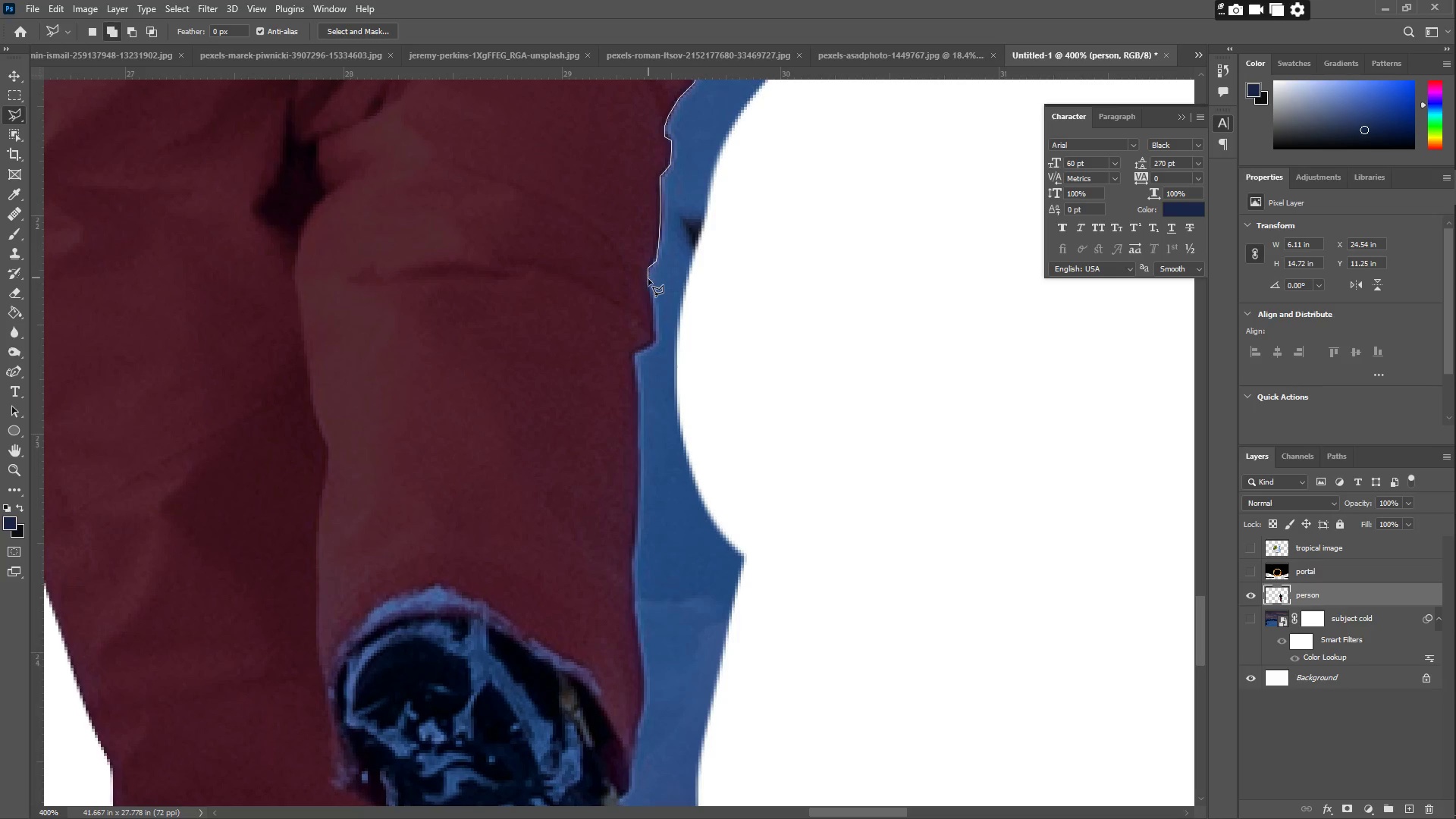 
left_click([648, 281])
 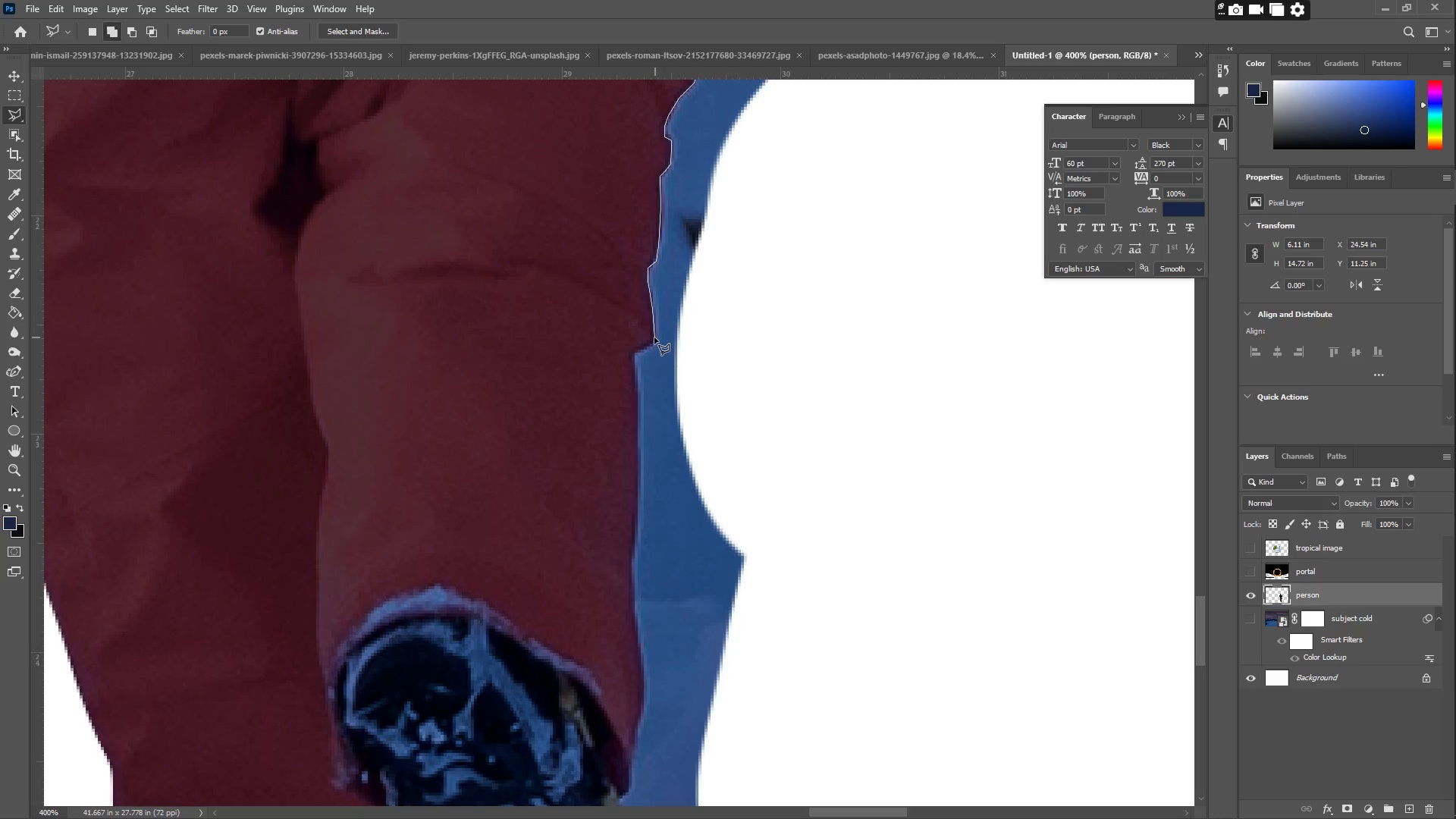 
double_click([651, 346])
 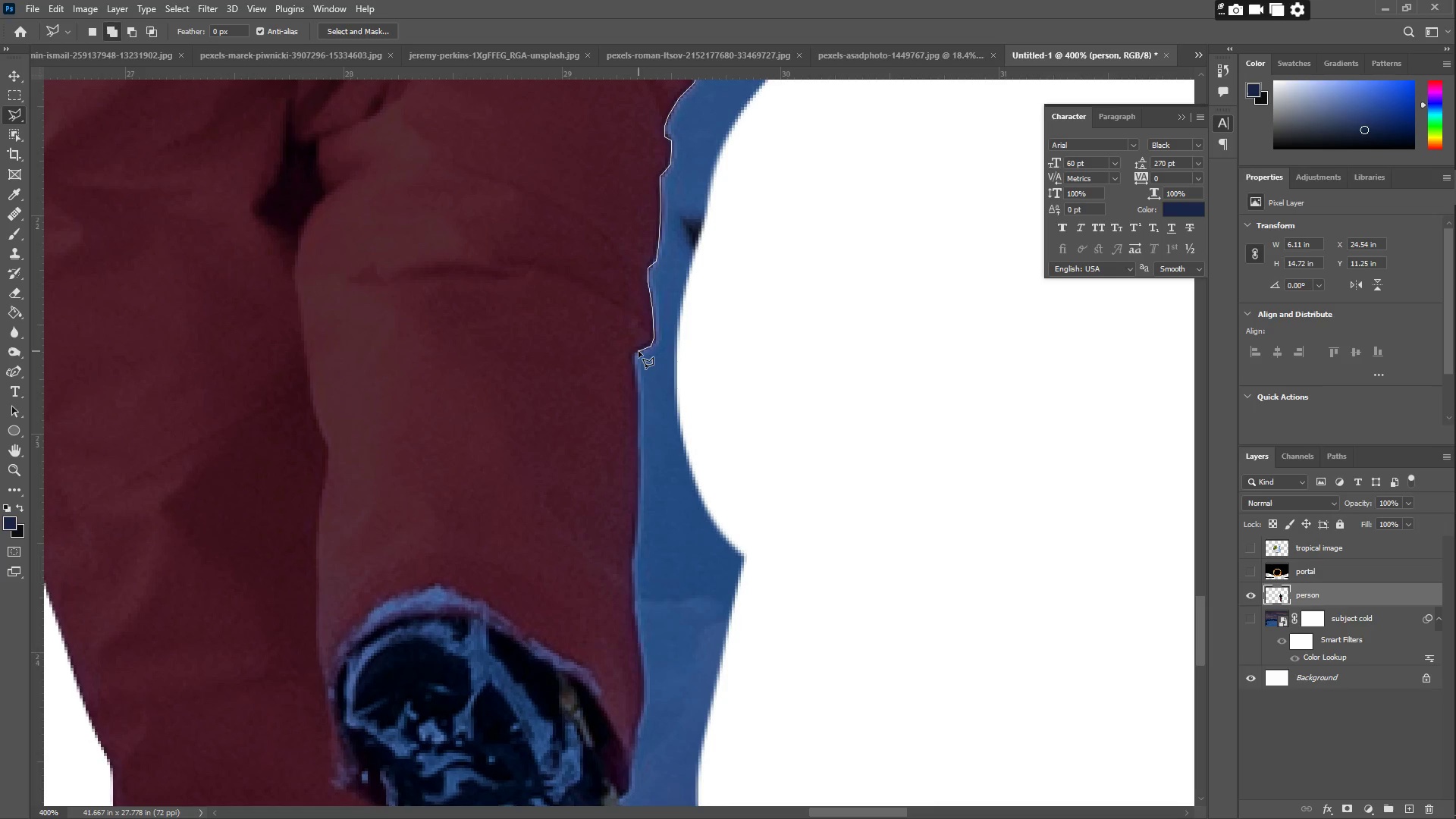 
left_click([635, 350])
 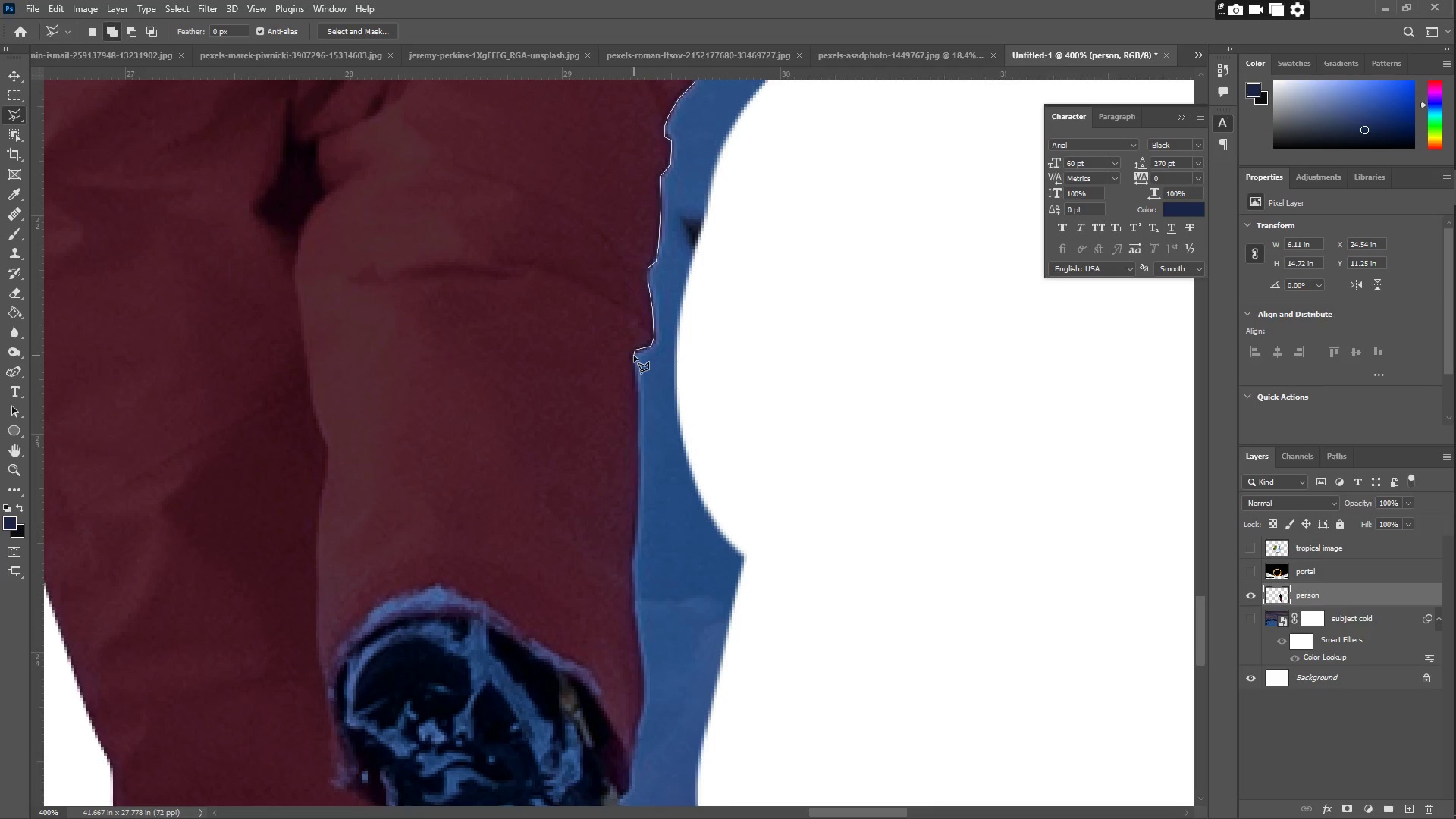 
left_click([634, 356])
 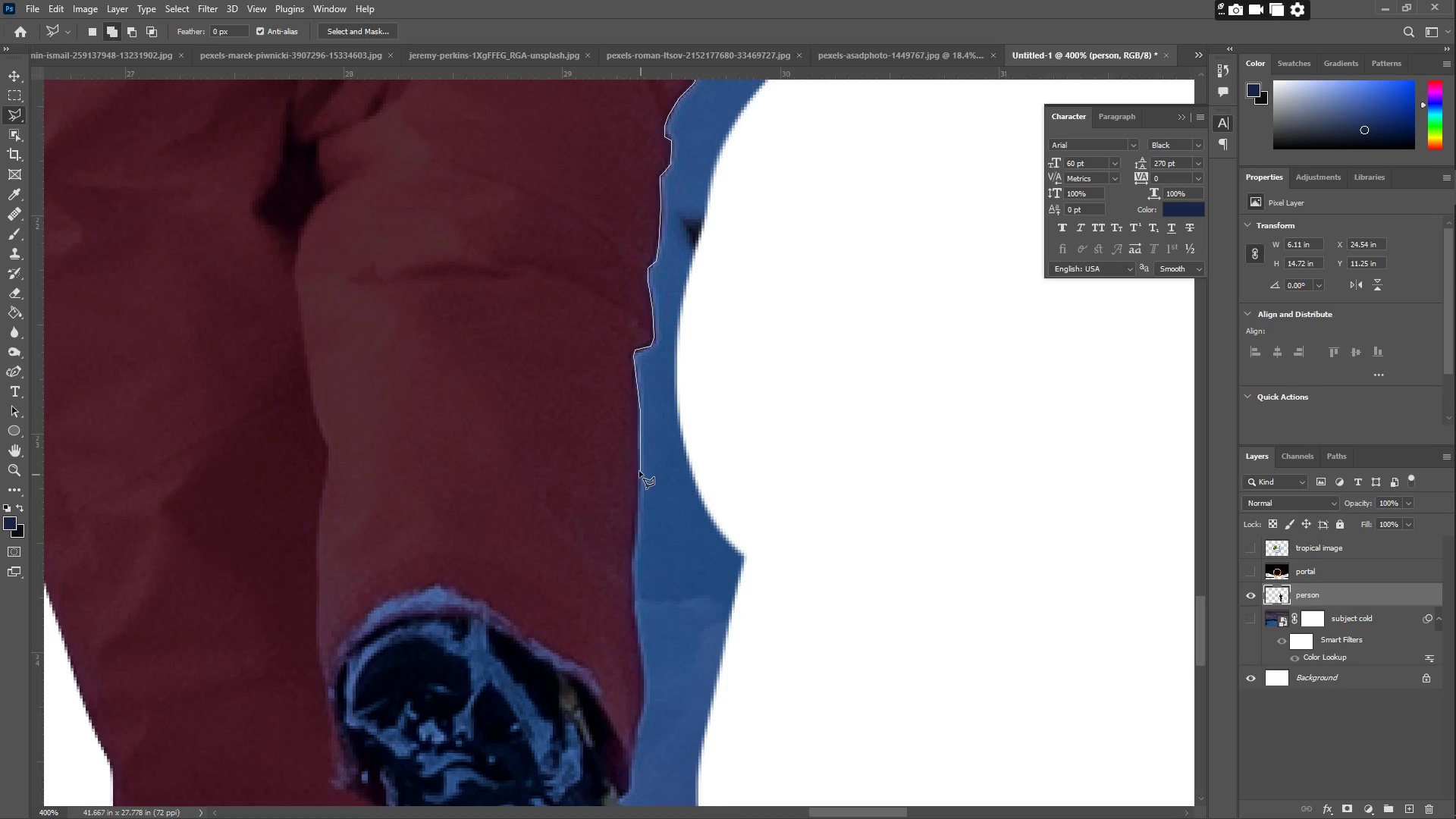 
left_click([639, 463])
 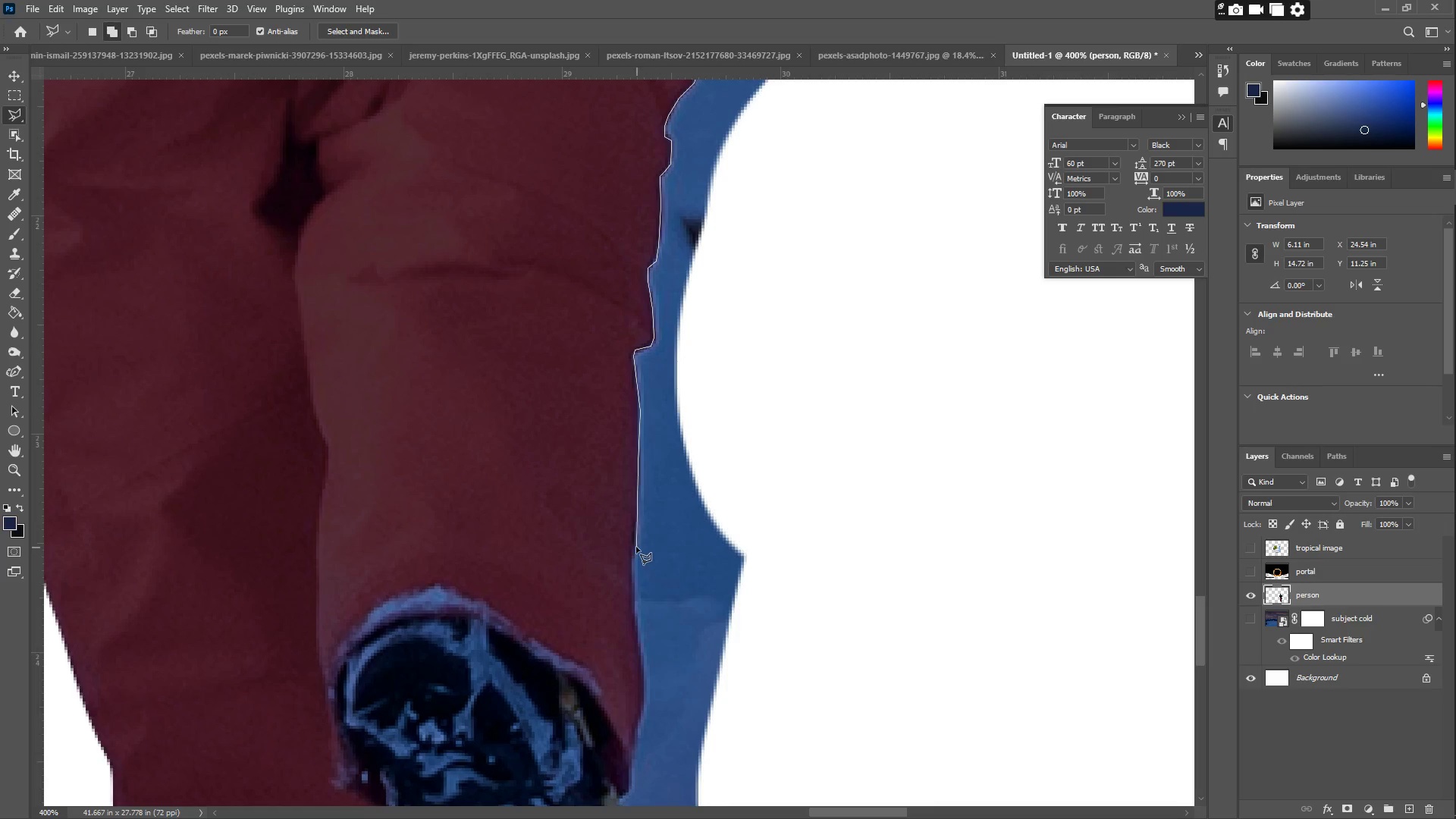 
left_click([635, 546])
 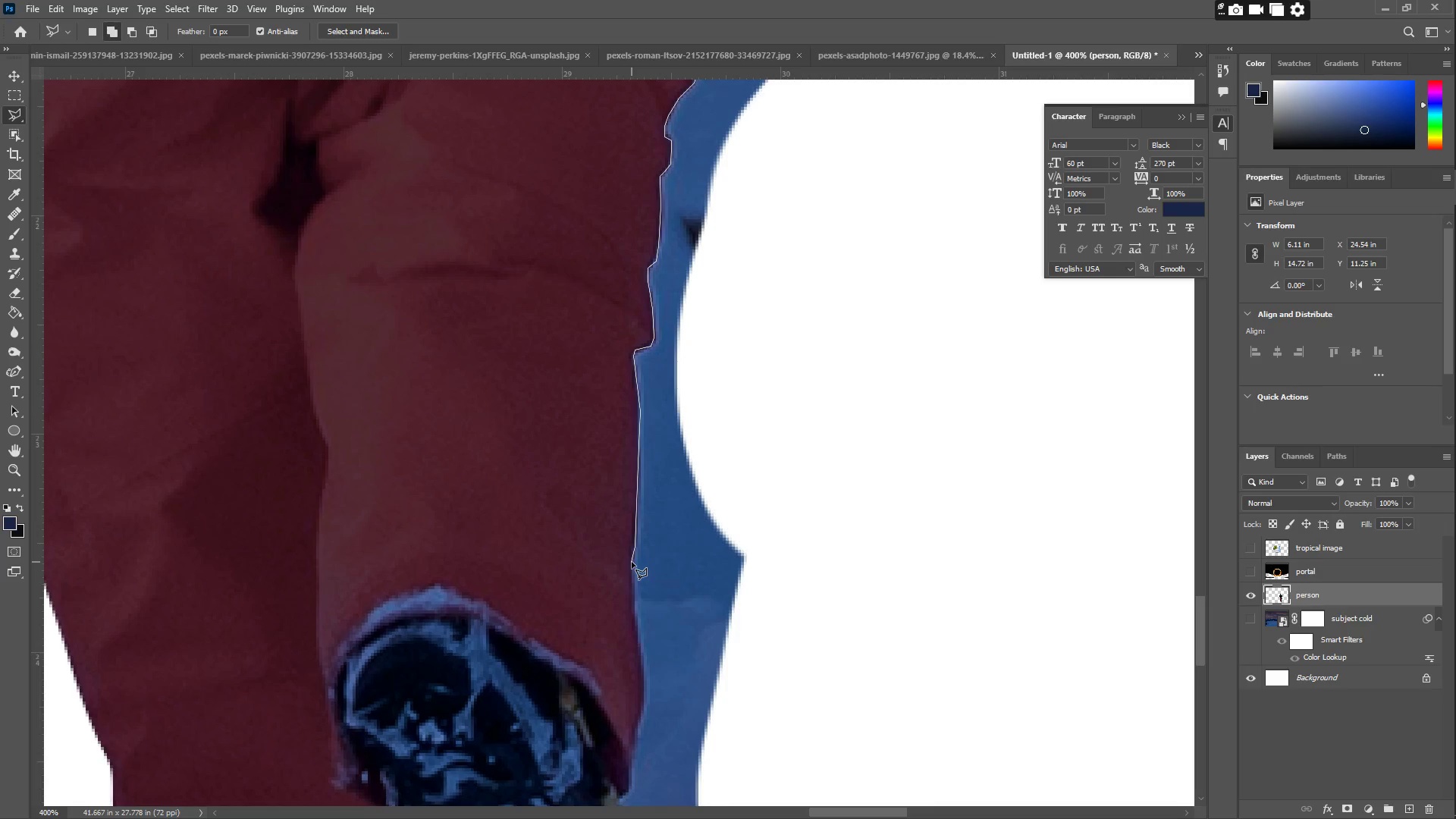 
left_click([632, 562])
 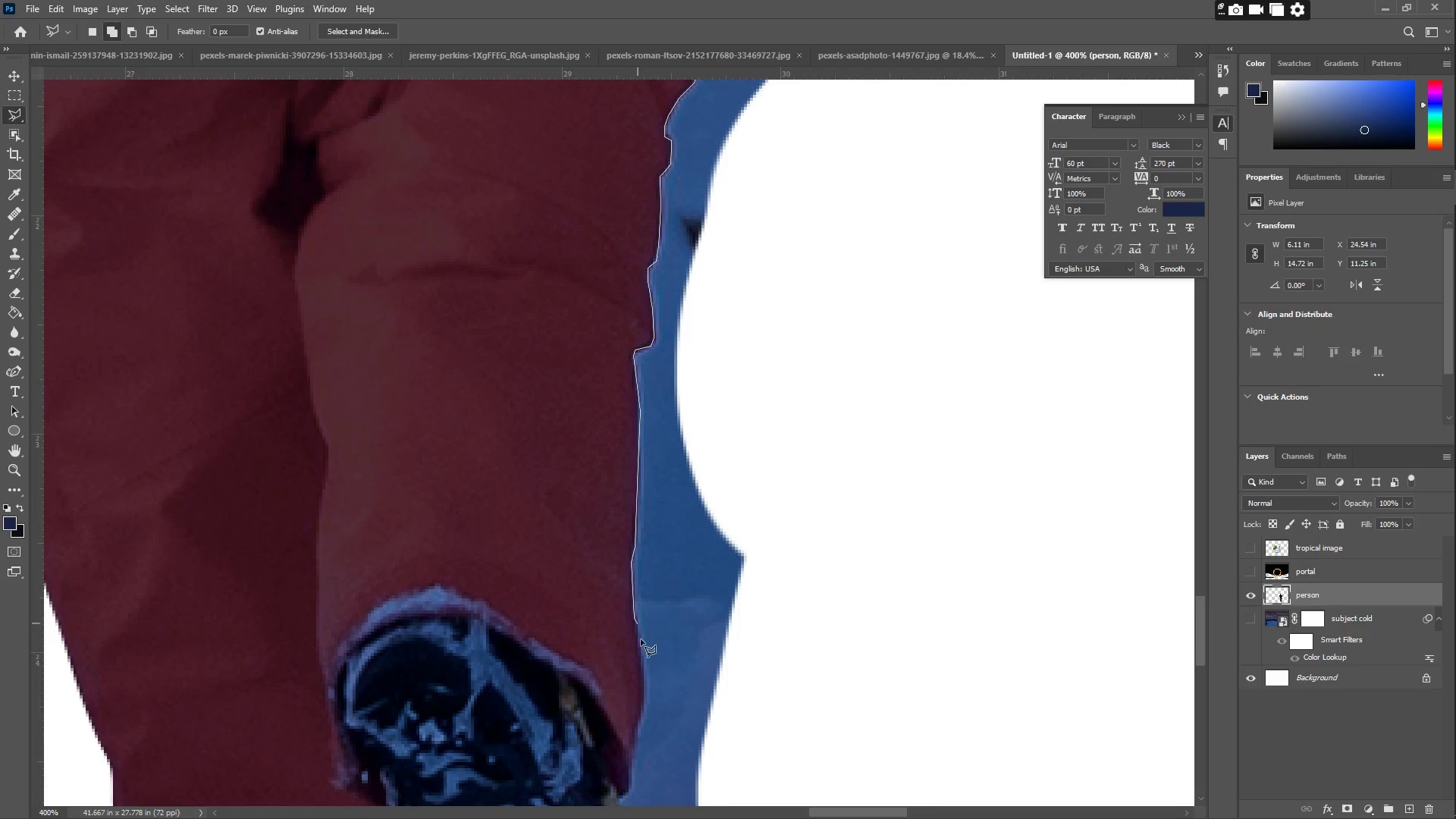 
left_click([641, 661])
 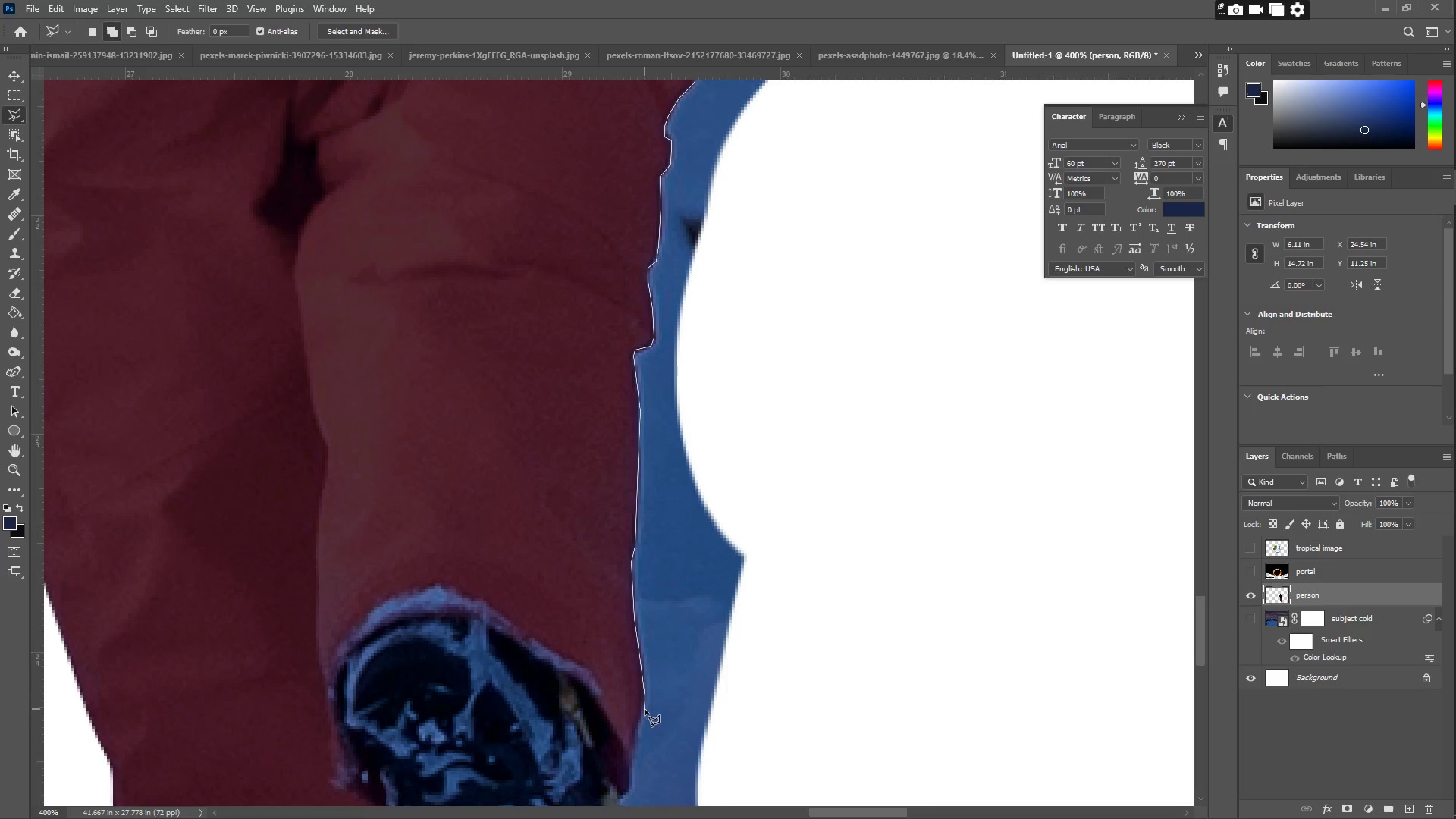 
double_click([635, 727])
 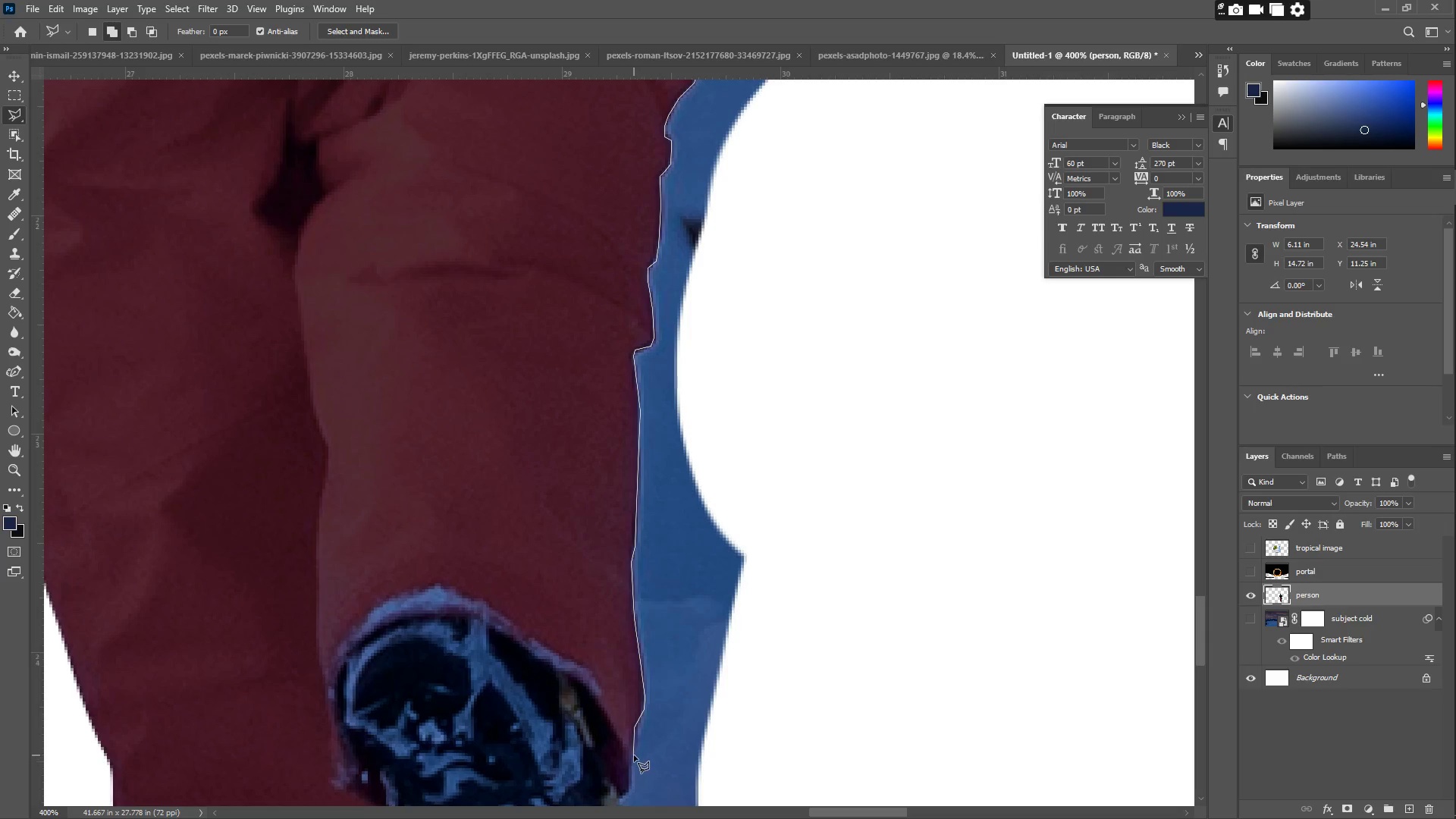 
left_click([634, 755])
 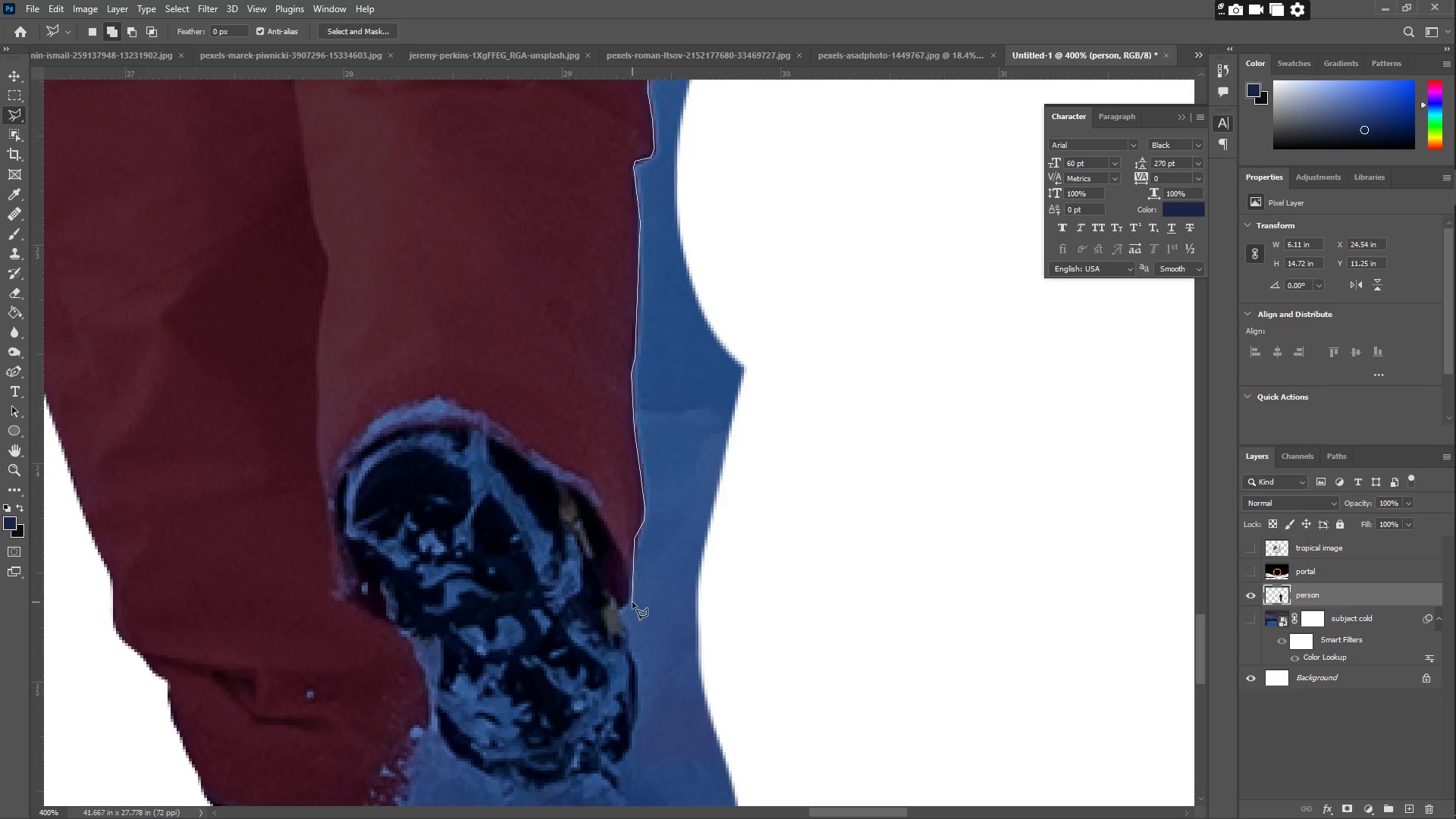 
left_click([629, 599])
 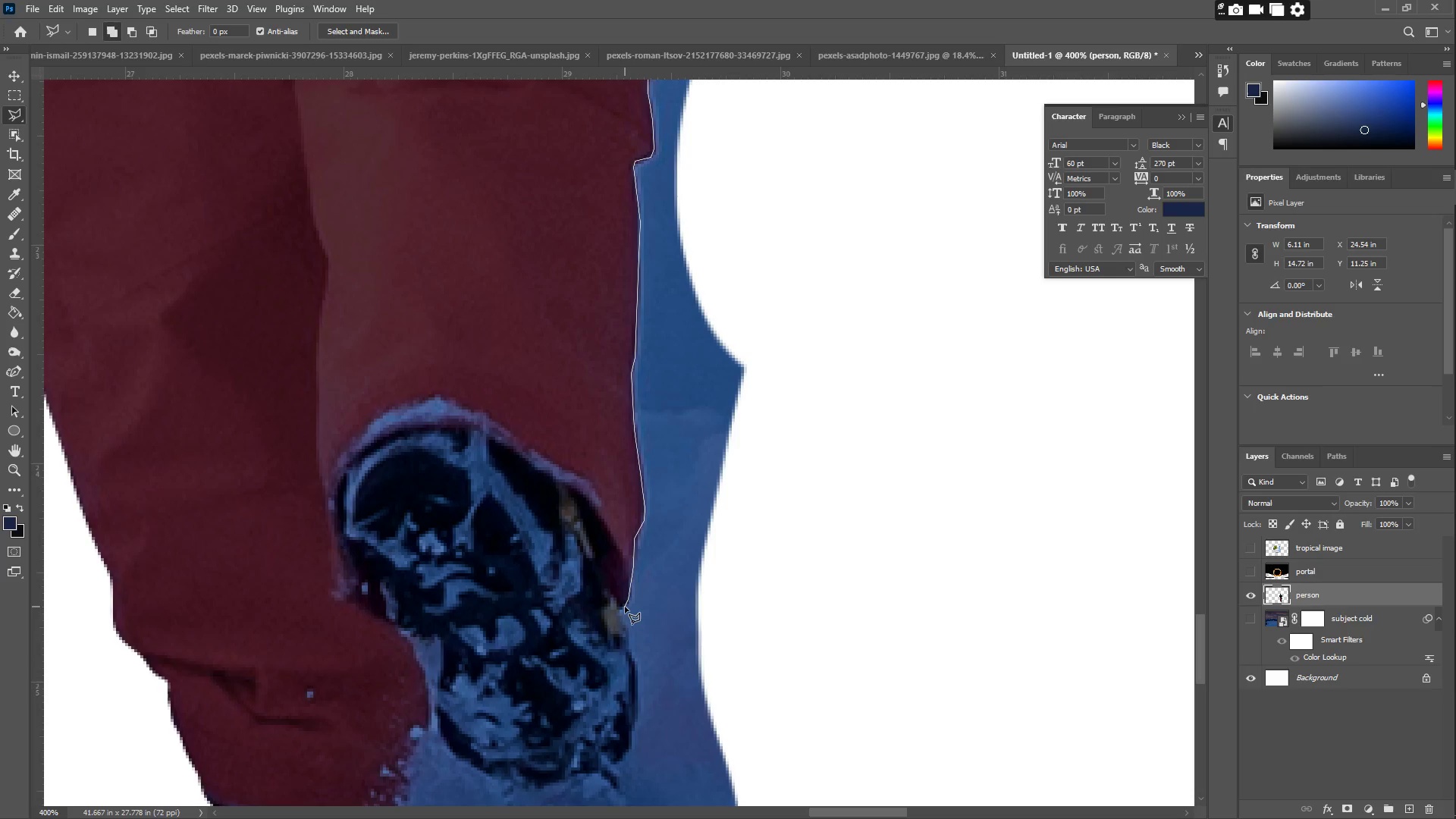 
left_click([625, 611])
 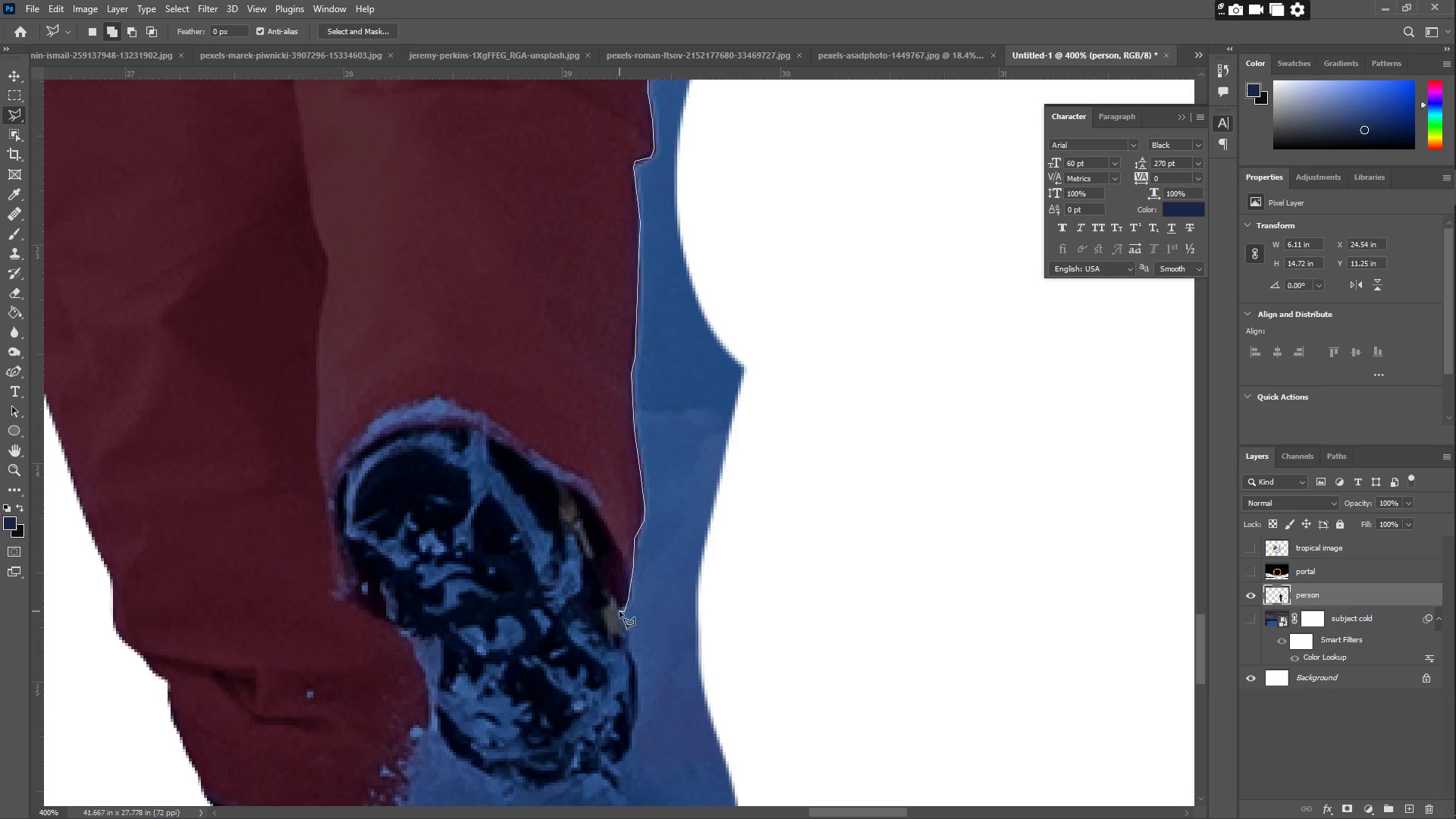 
left_click([620, 611])
 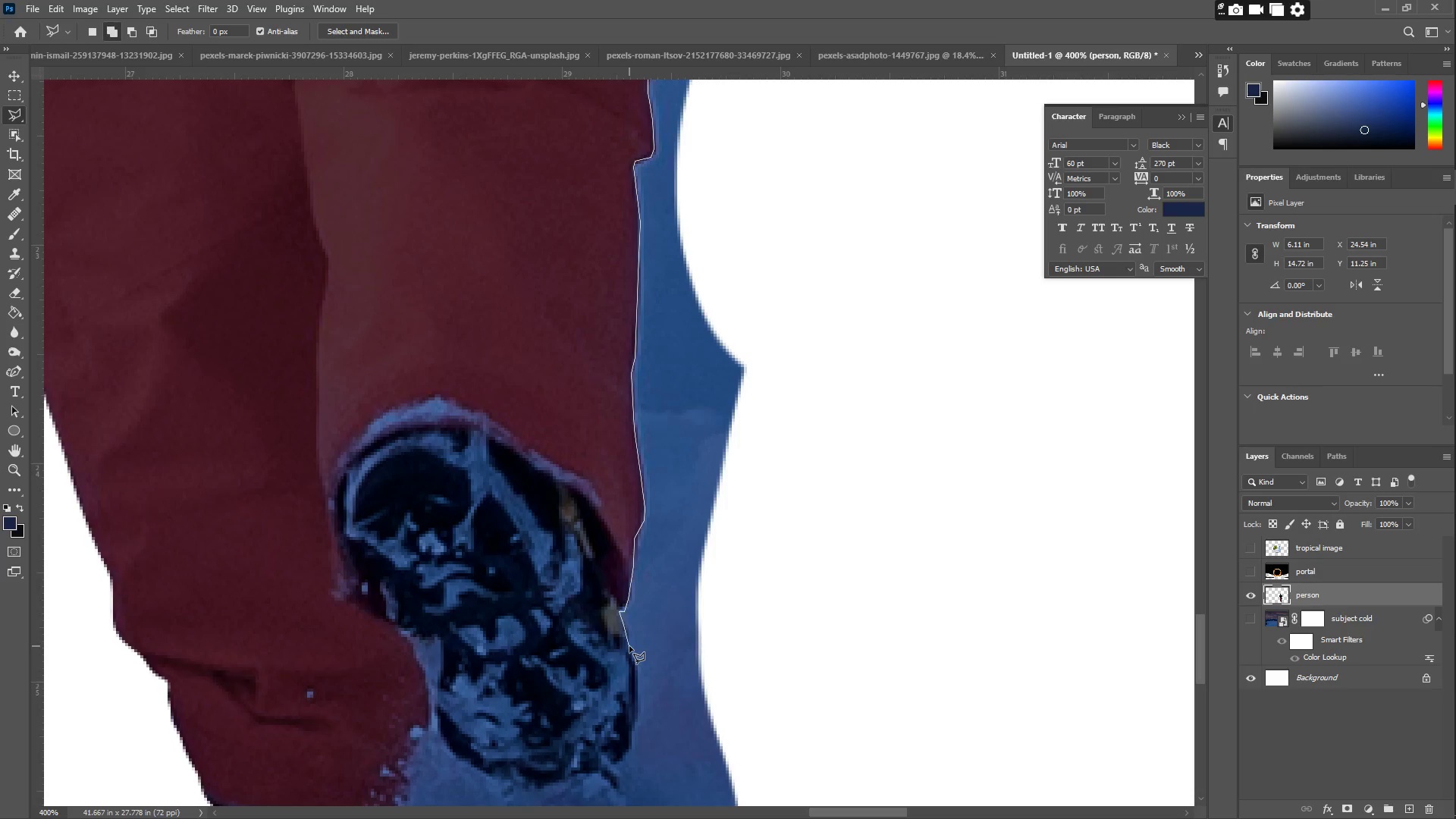 
left_click([626, 642])
 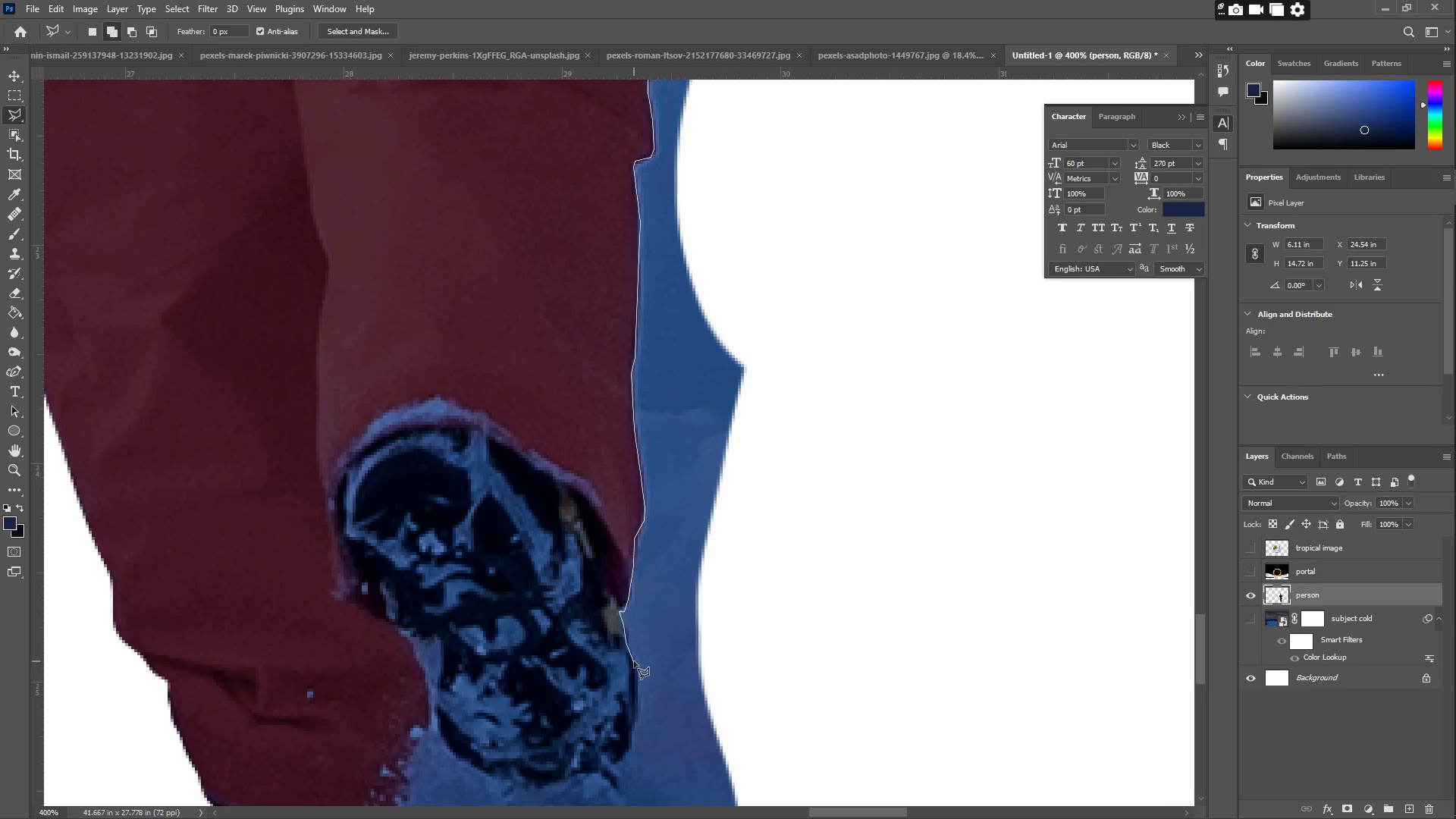 
left_click([634, 659])
 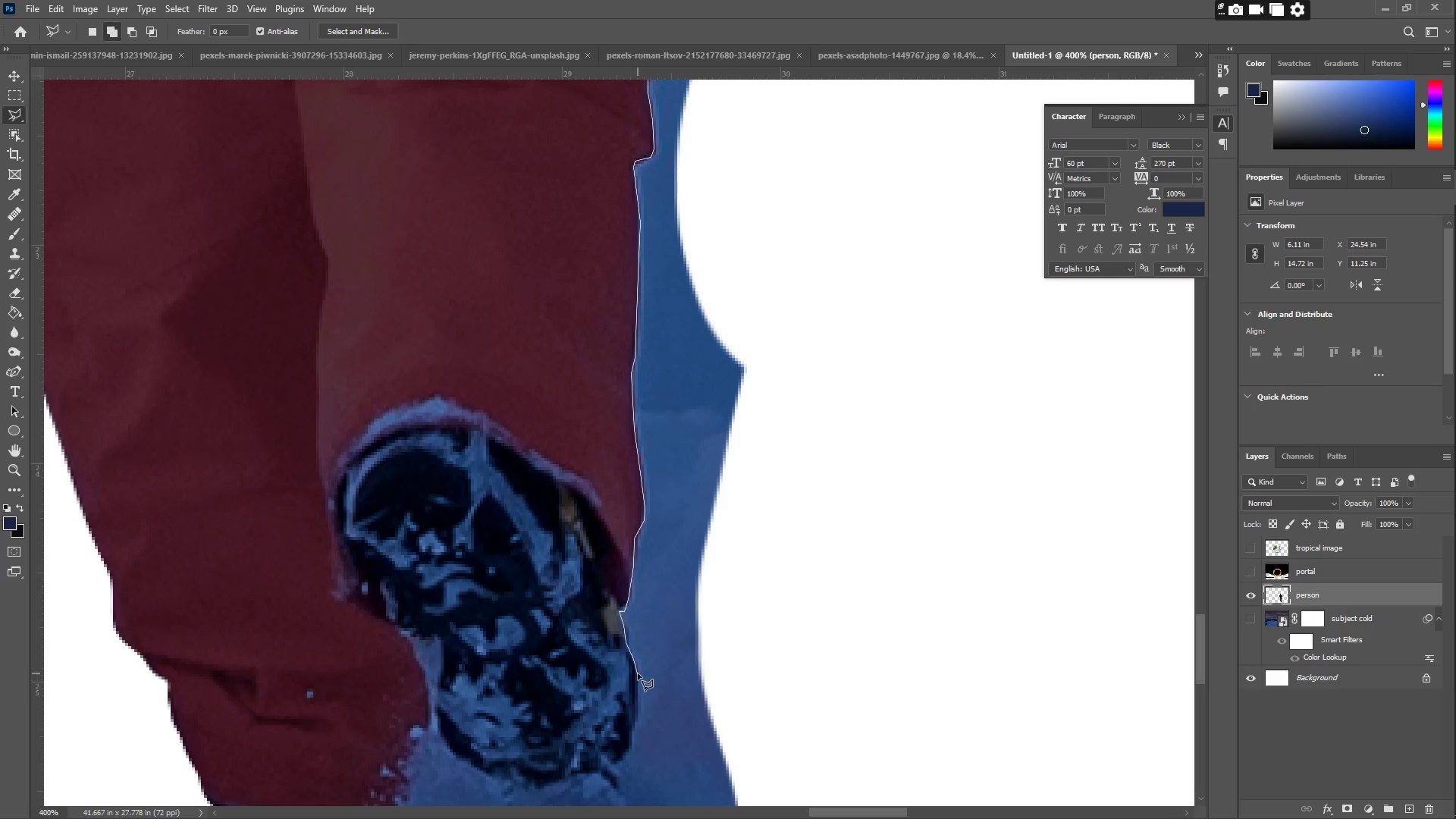 
left_click([638, 671])
 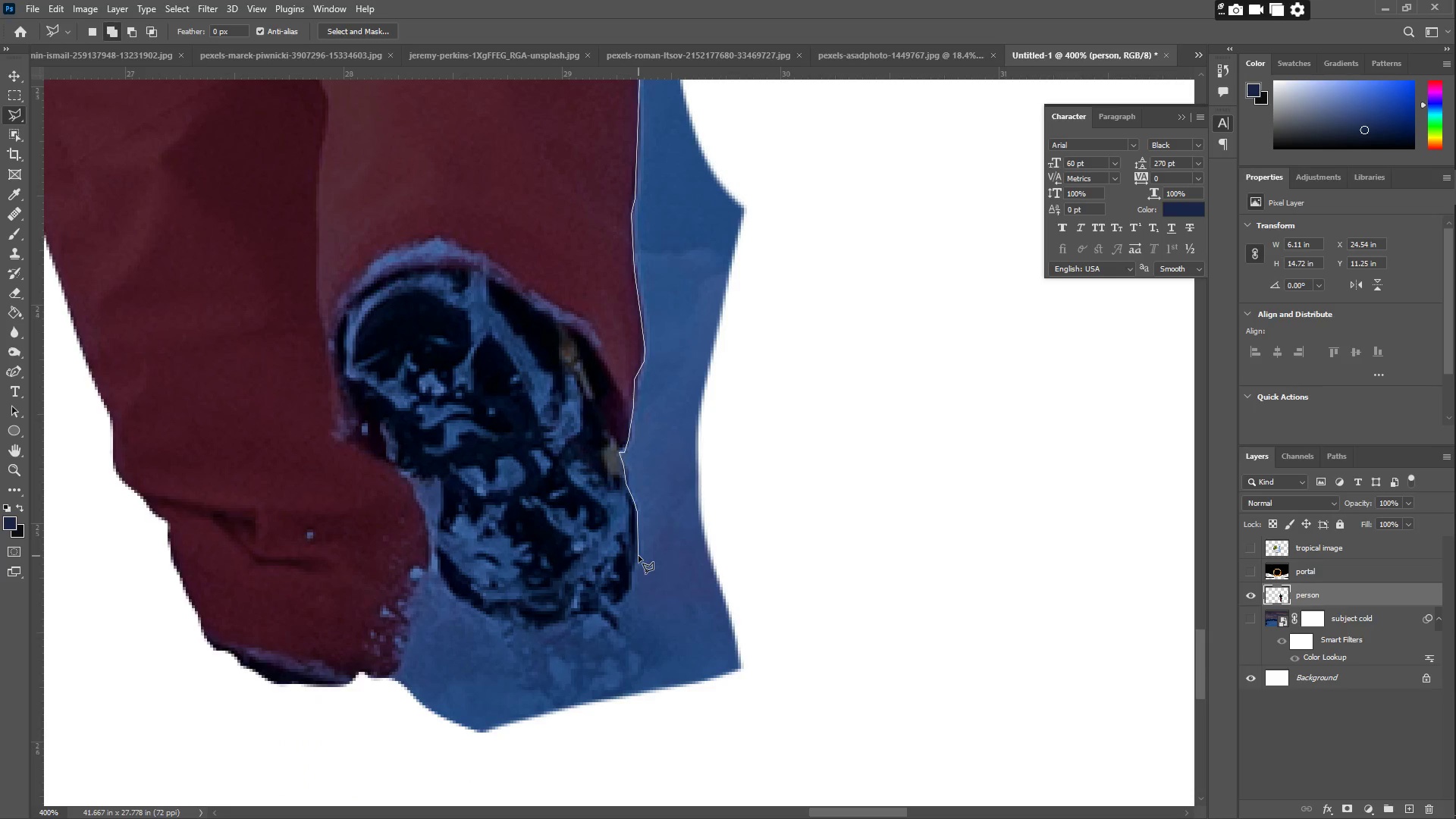 
left_click([639, 554])
 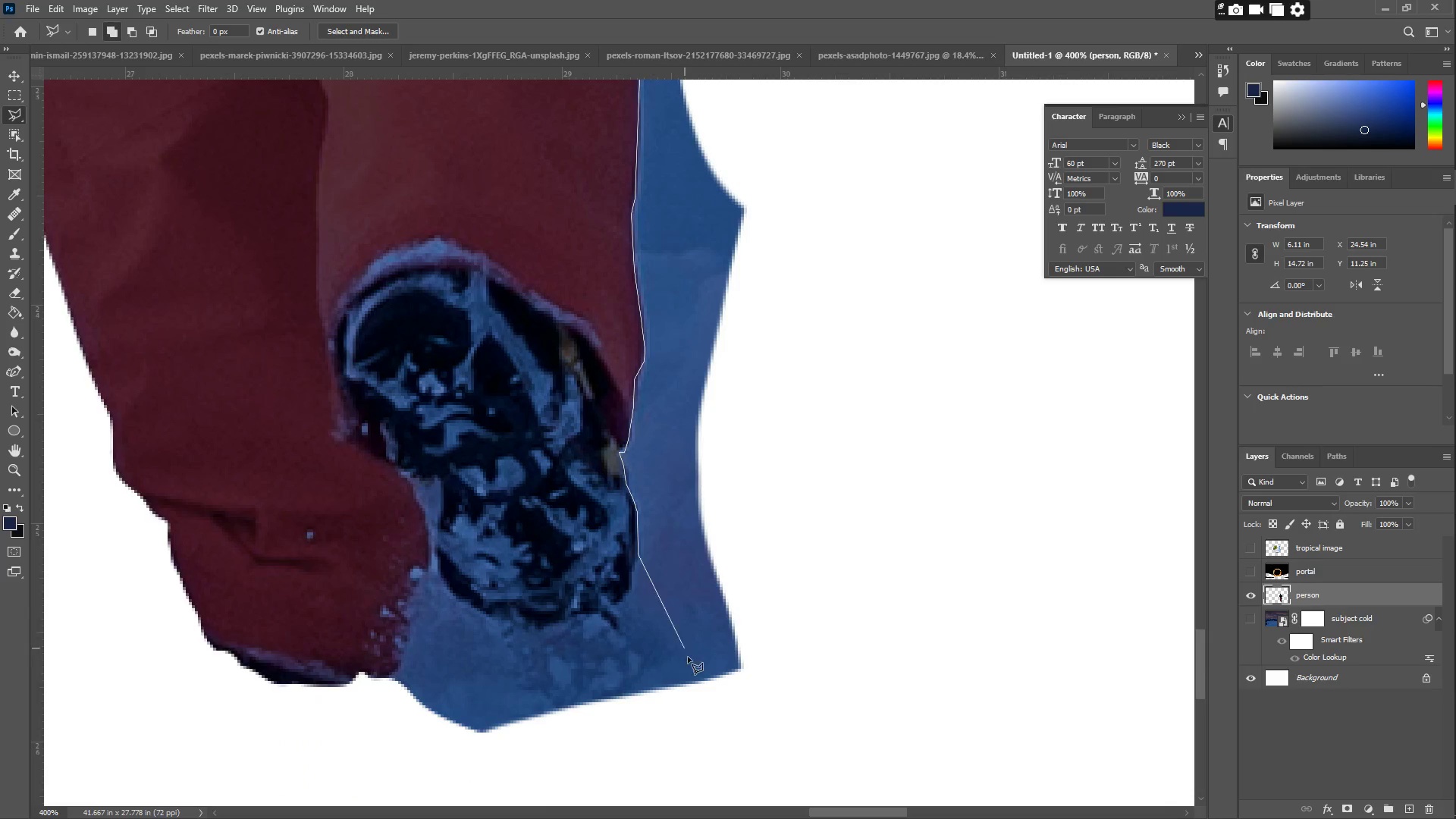 
left_click_drag(start_coordinate=[686, 667], to_coordinate=[680, 667])
 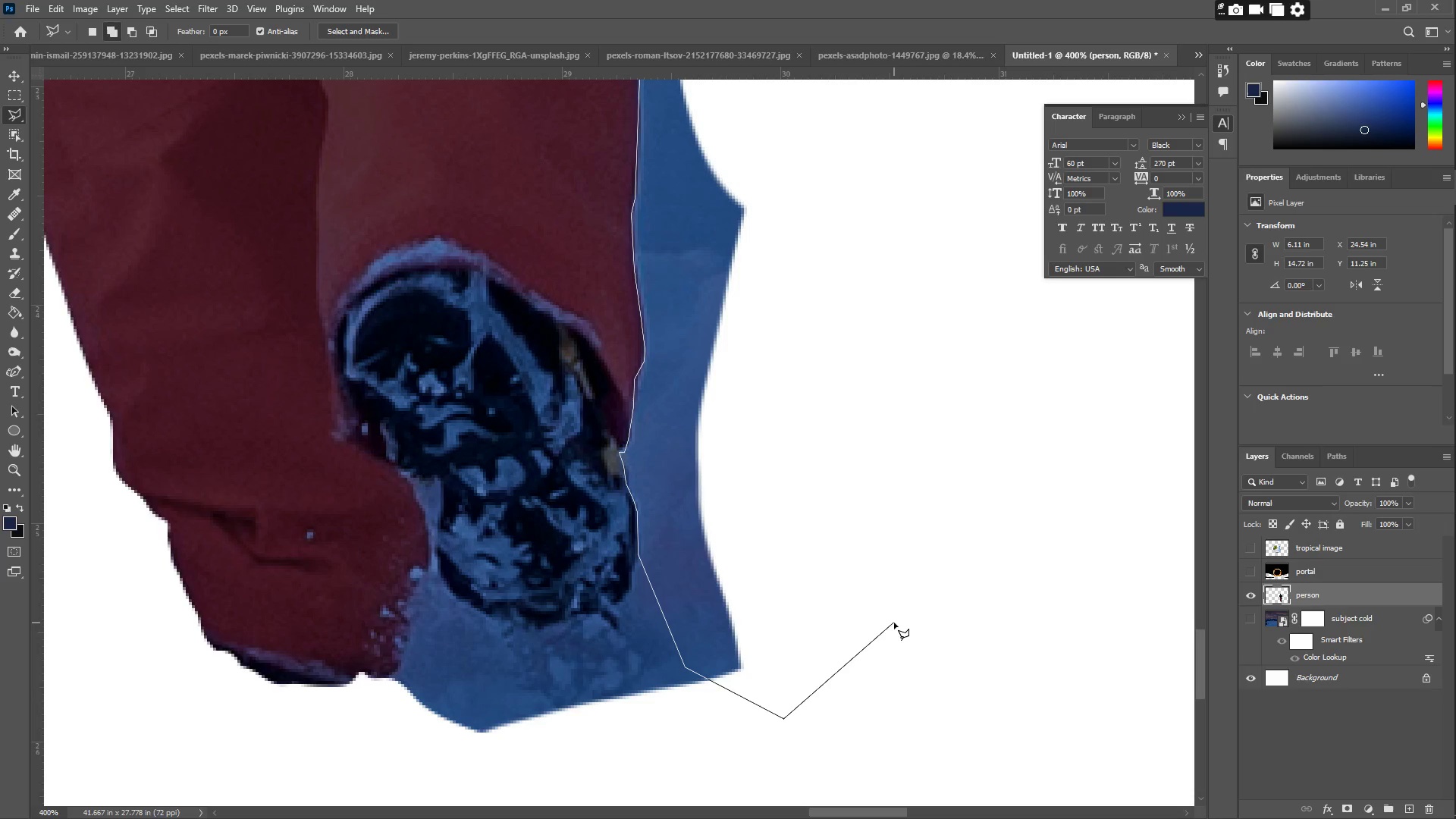 
triple_click([863, 322])
 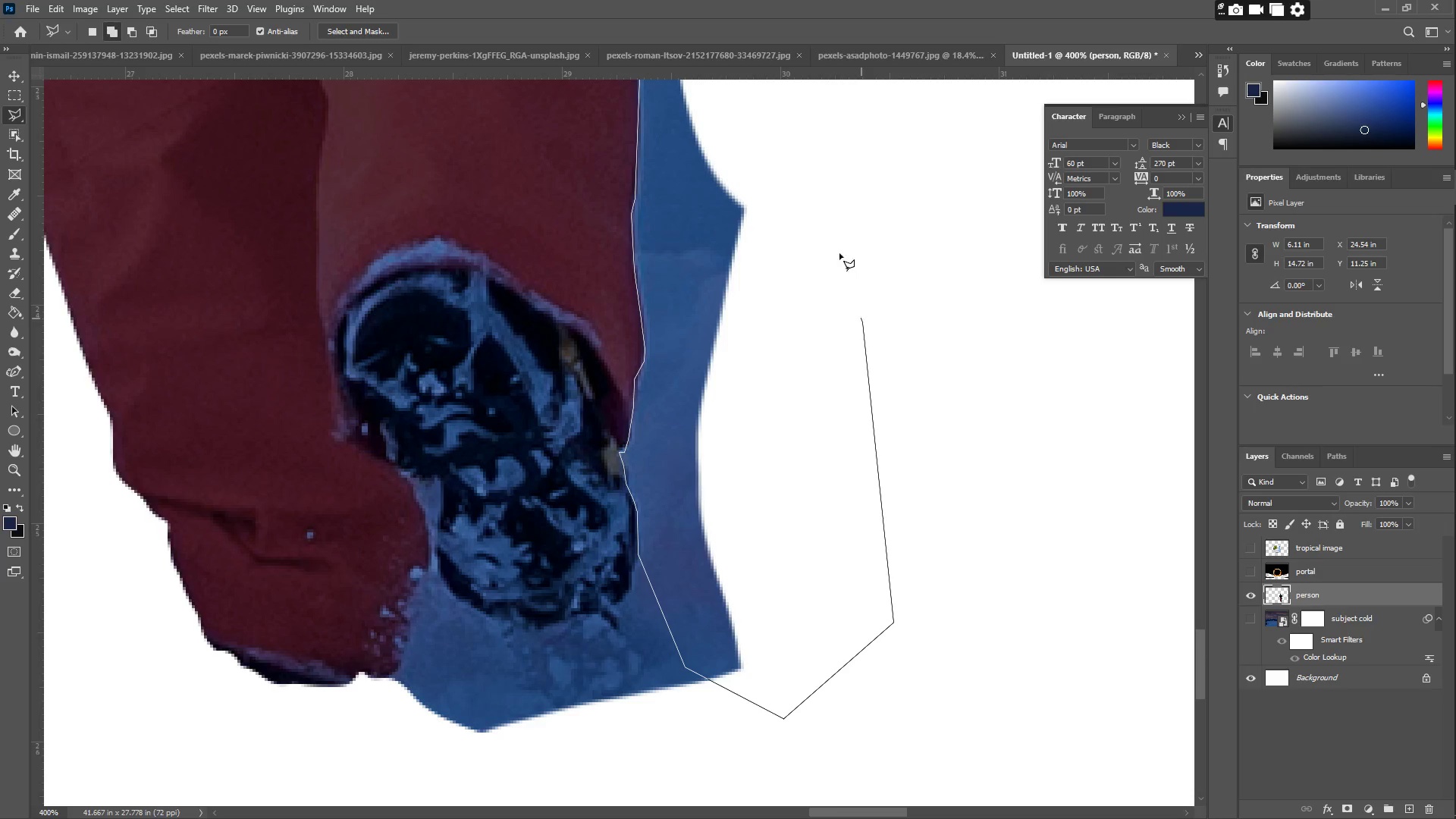 
hold_key(key=Space, duration=0.47)
 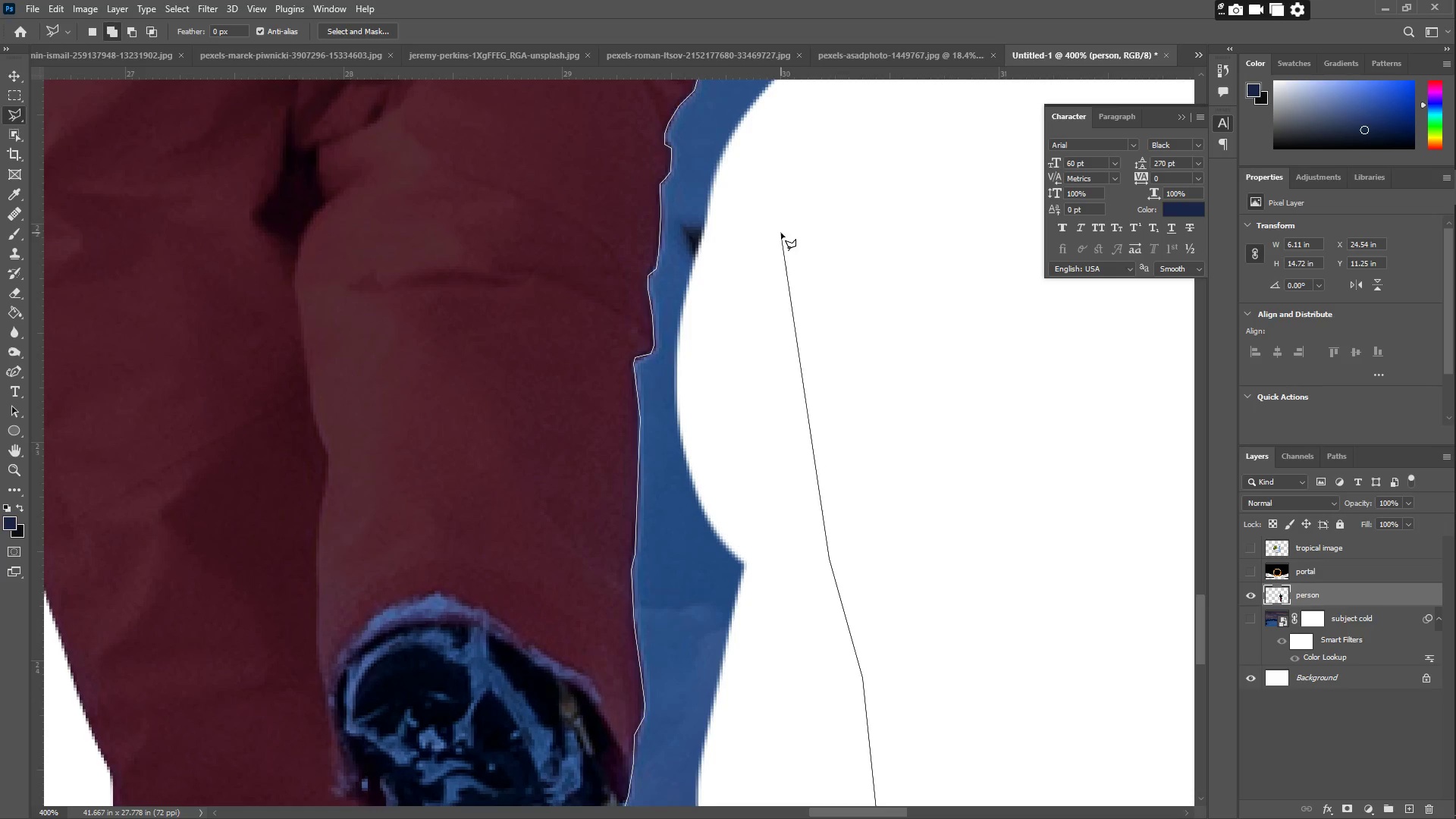 
triple_click([830, 203])
 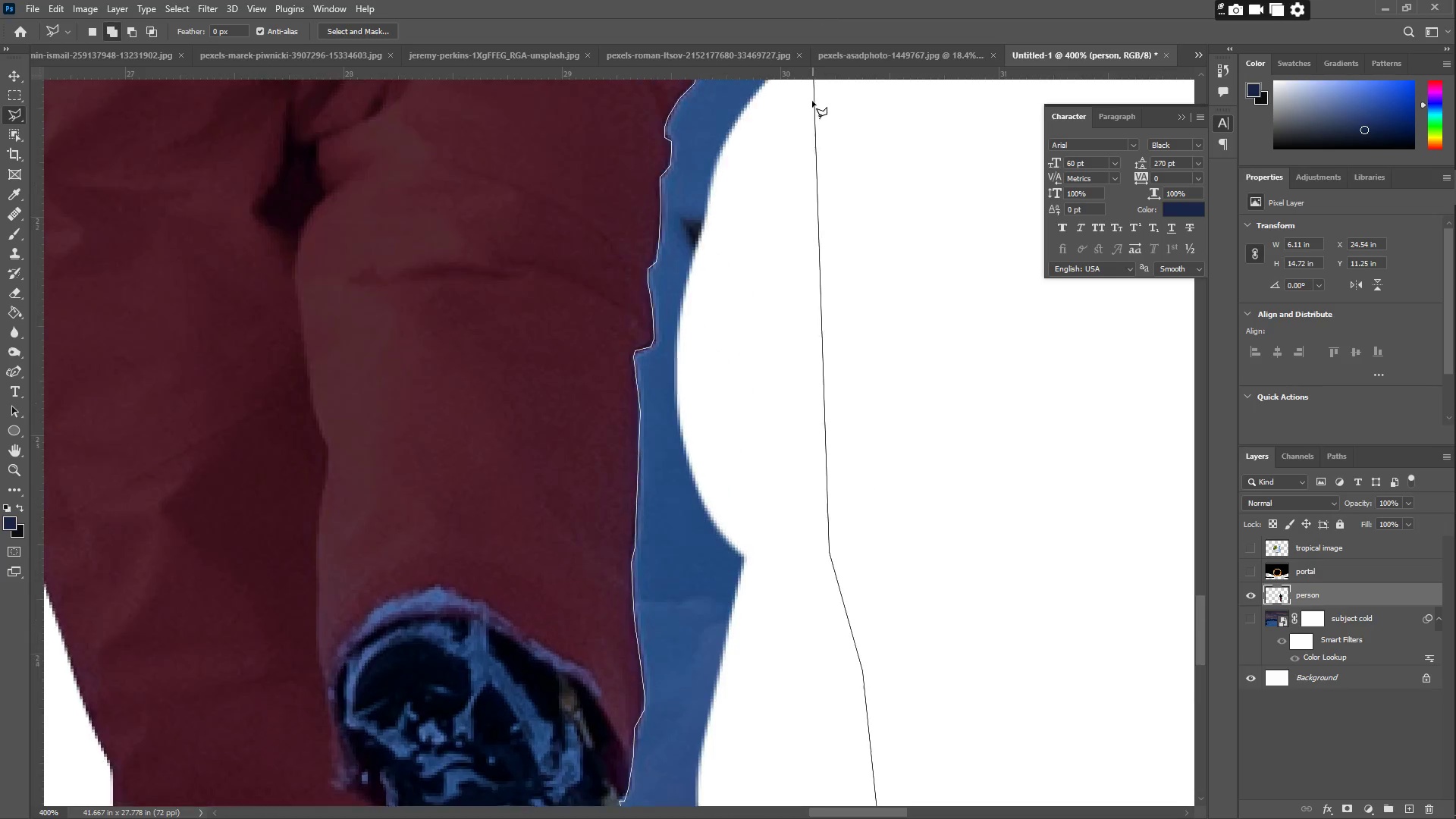 
left_click([783, 233])
 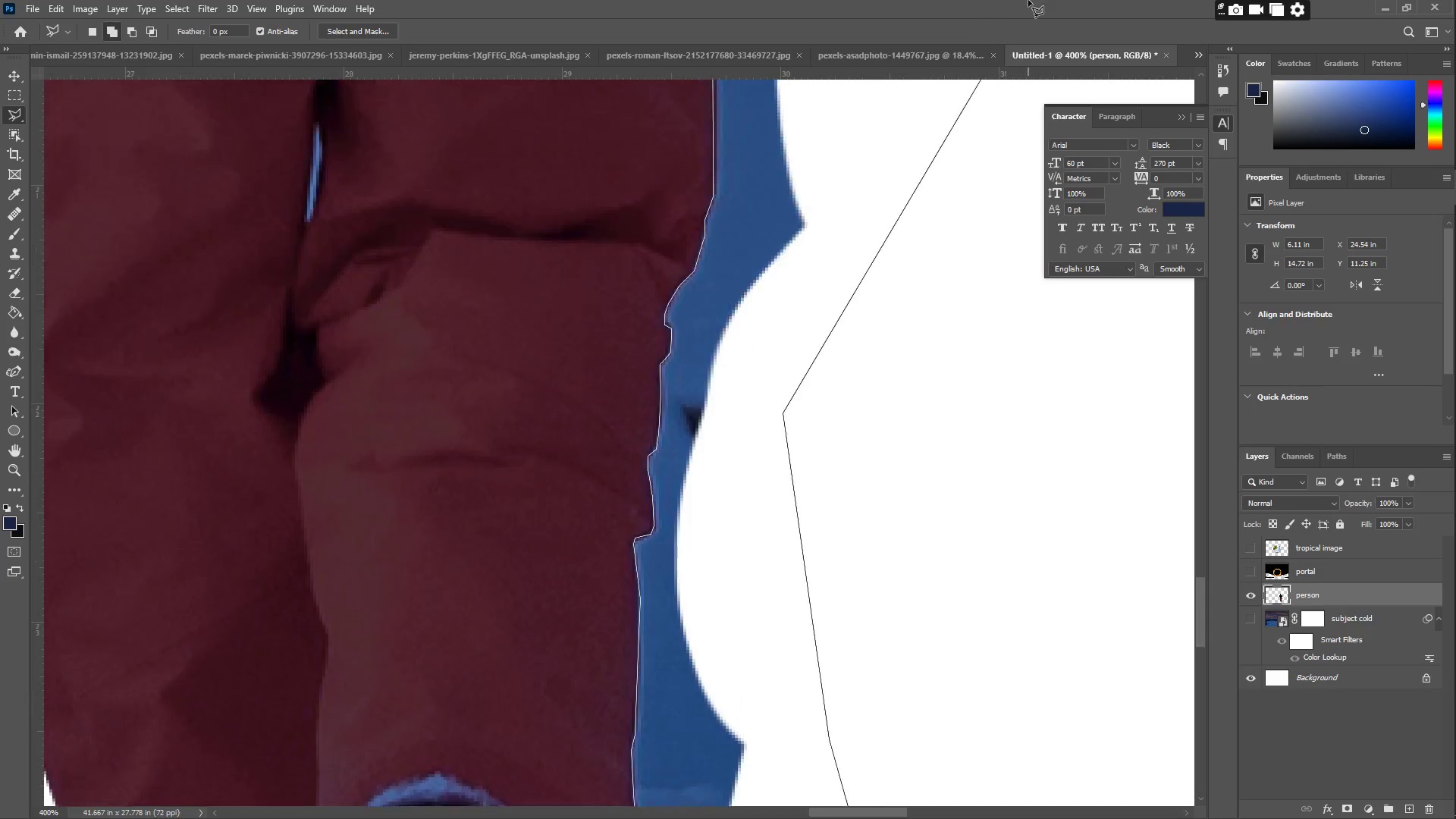 
left_click_drag(start_coordinate=[942, 212], to_coordinate=[943, 202])
 